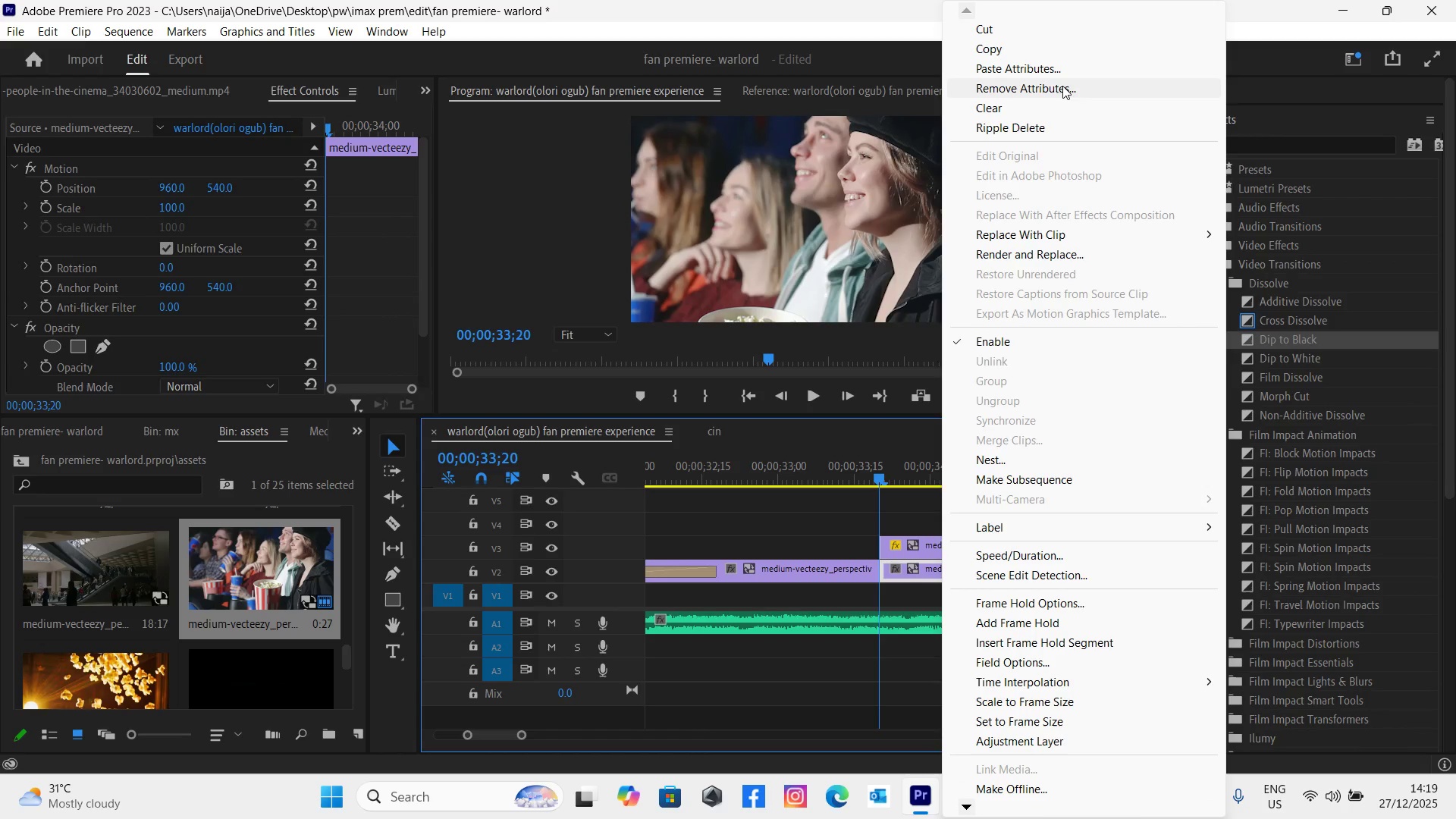 
left_click([1046, 64])
 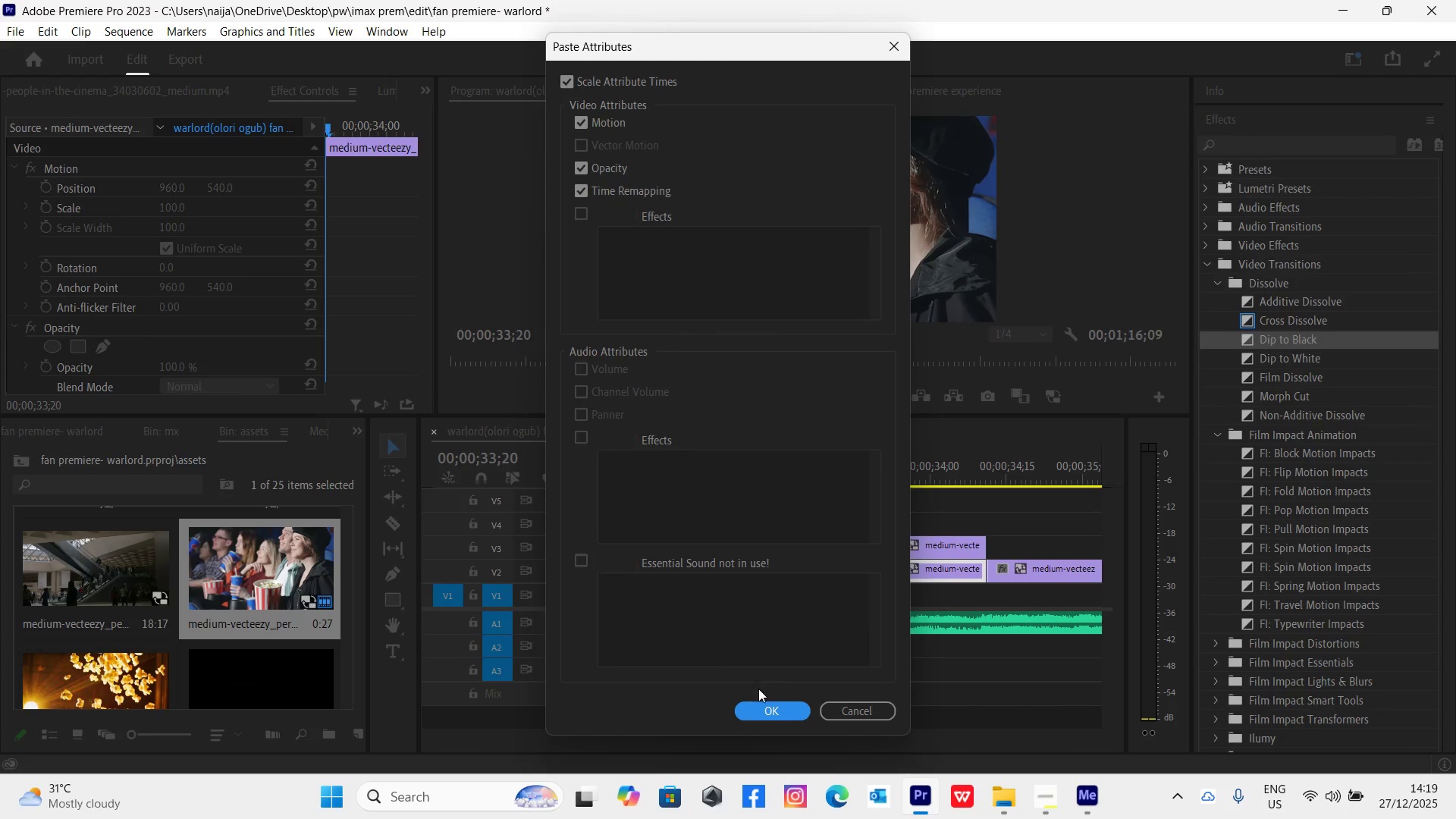 
left_click([761, 708])
 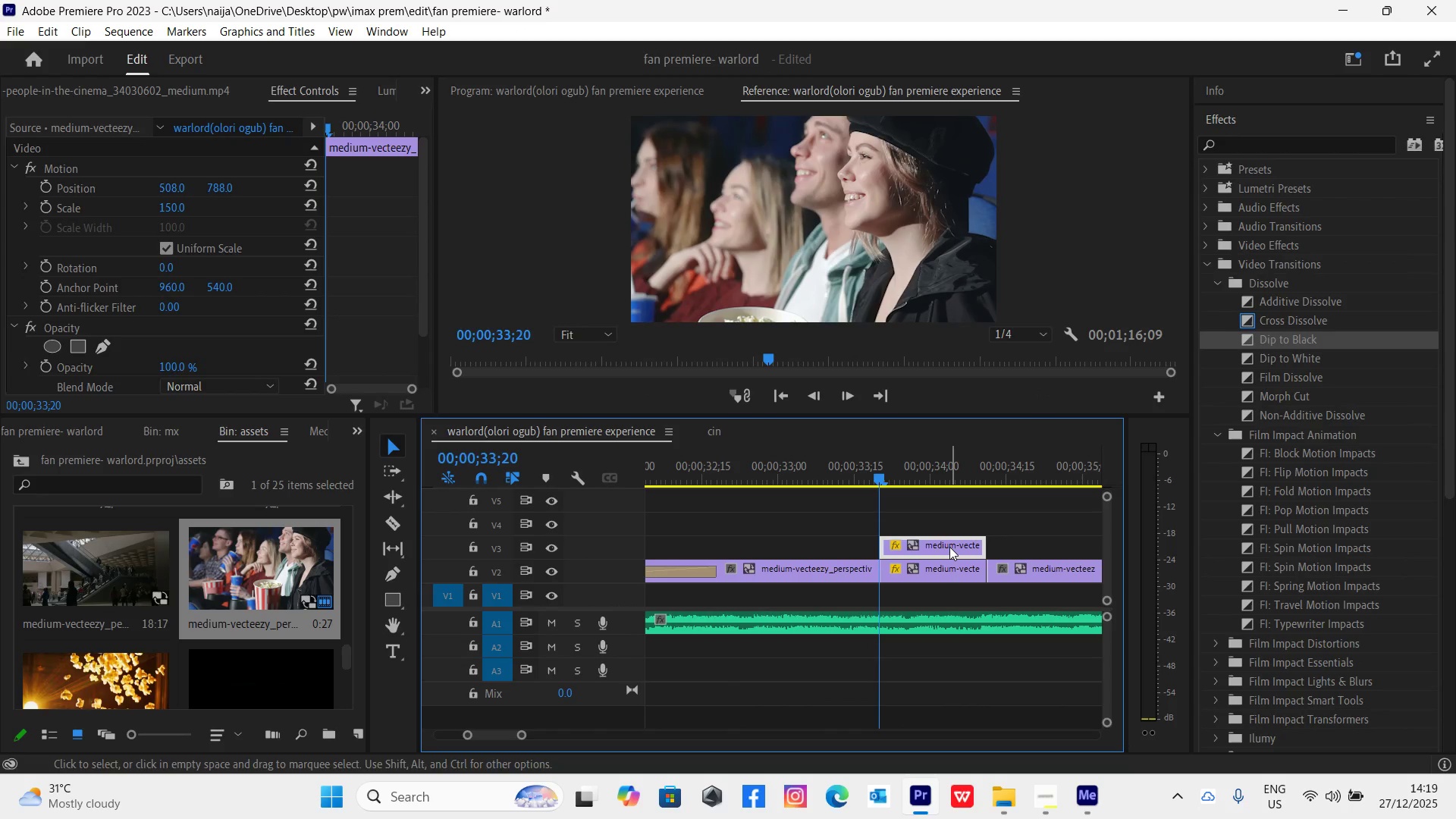 
key(Shift+E)
 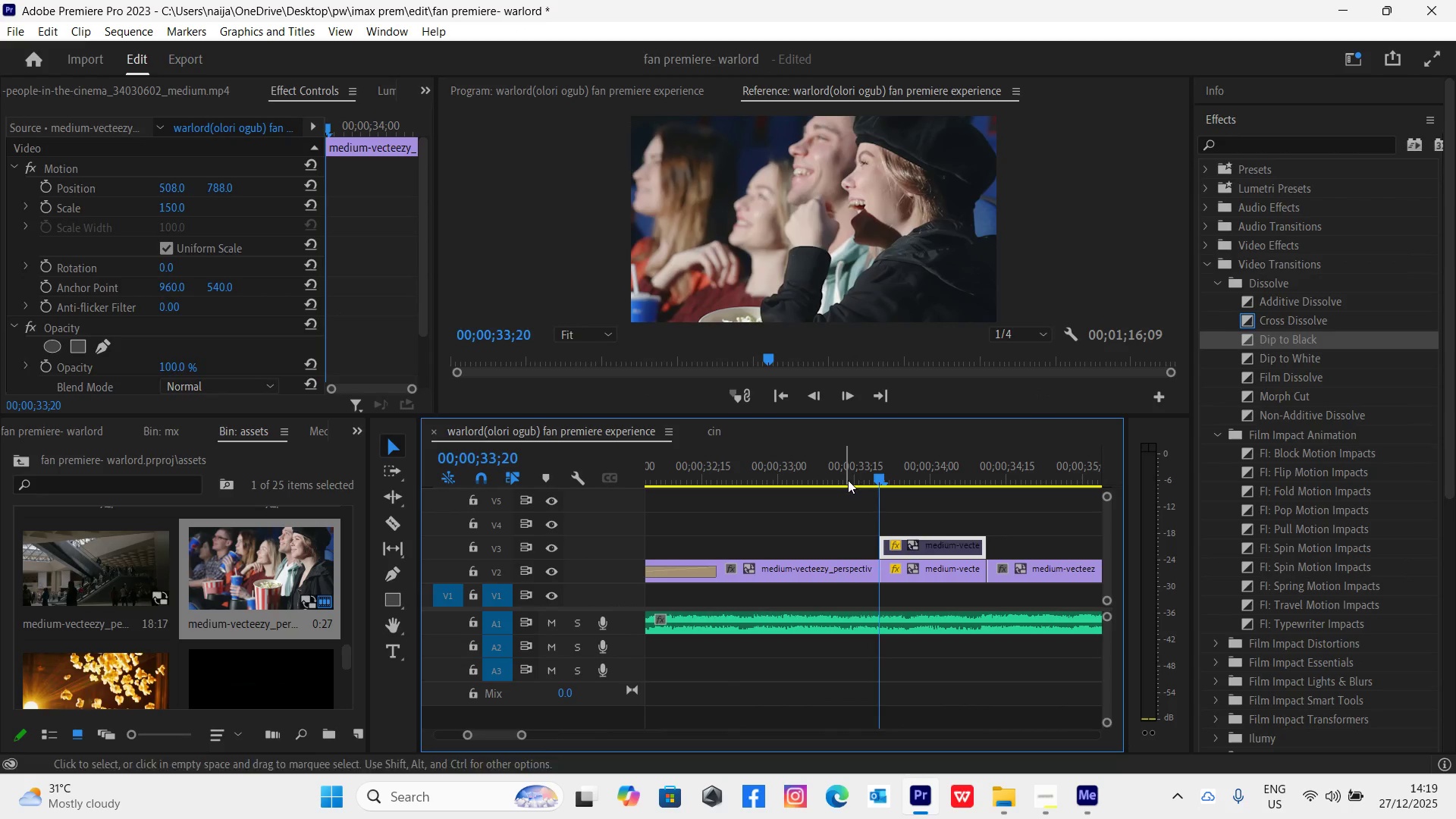 
left_click([846, 476])
 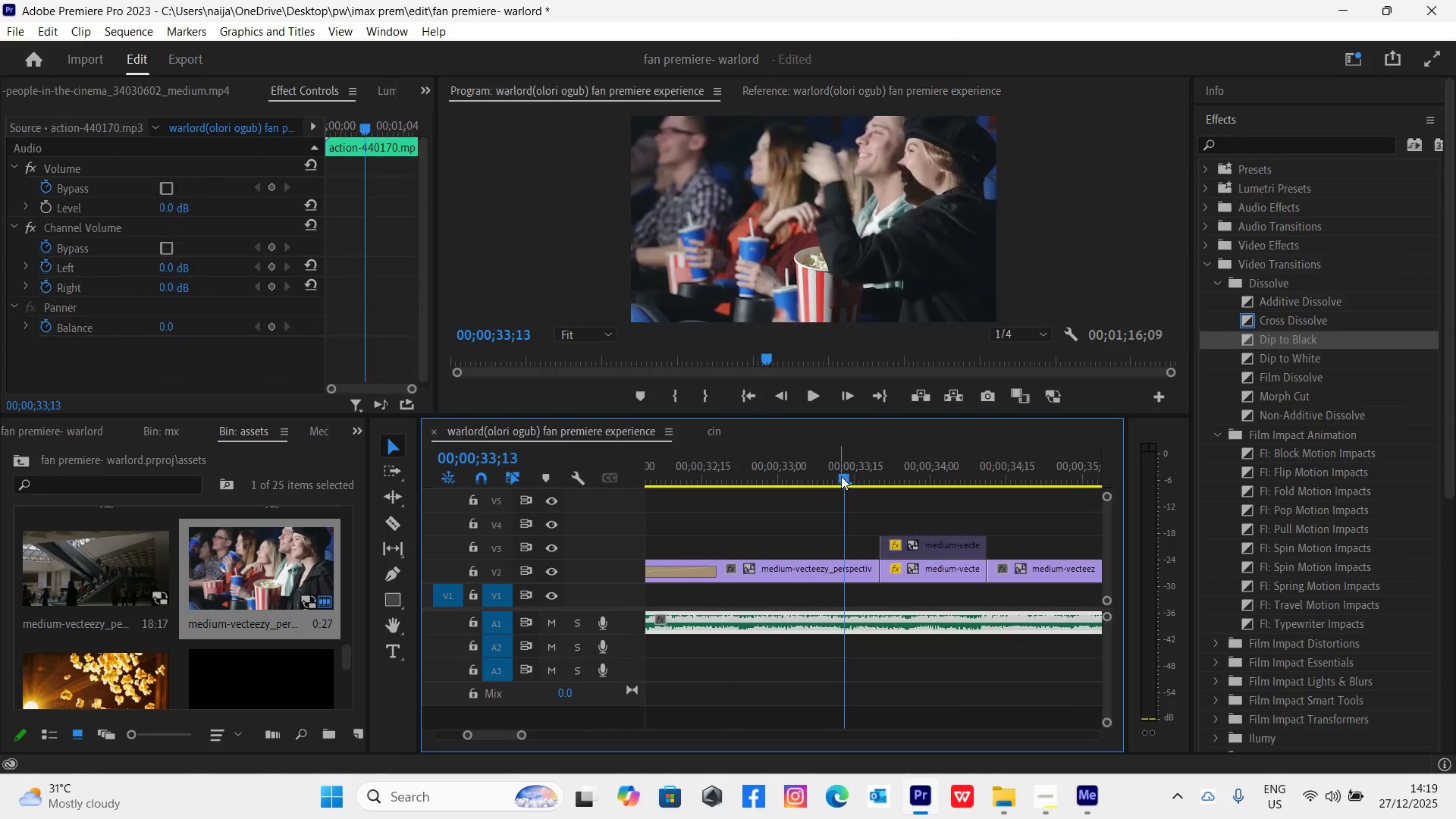 
key(Space)
 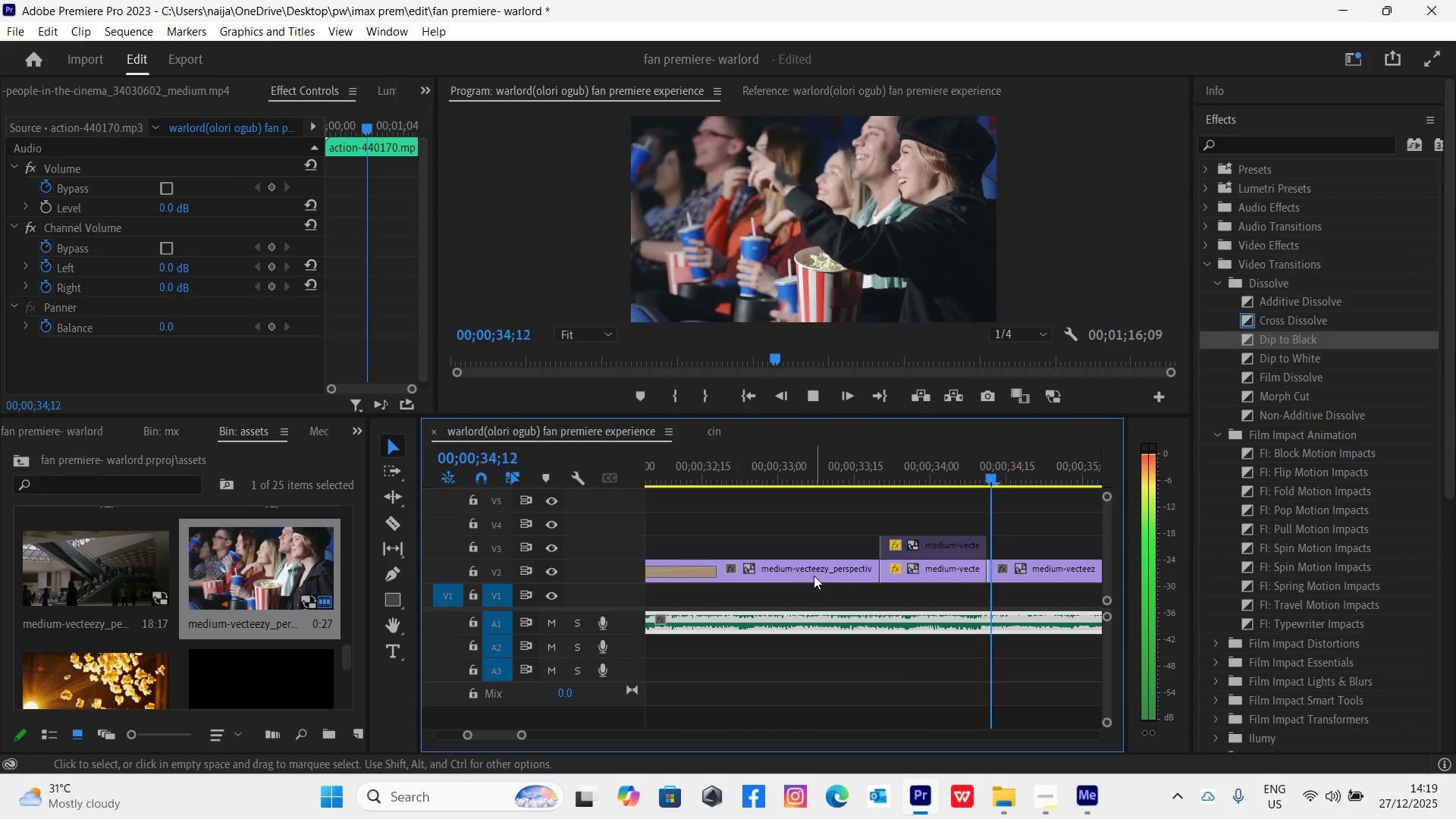 
key(Space)
 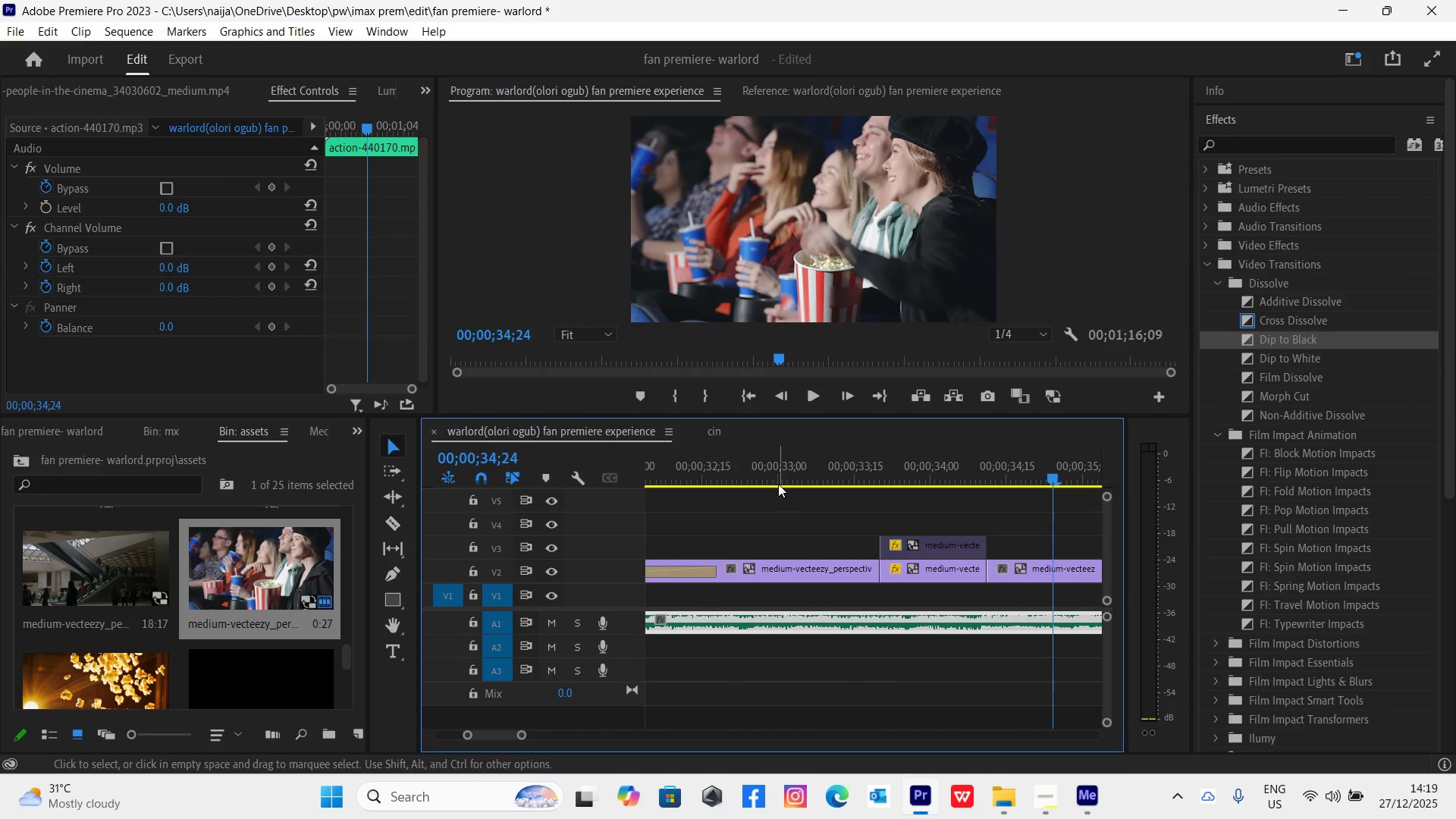 
left_click([777, 482])
 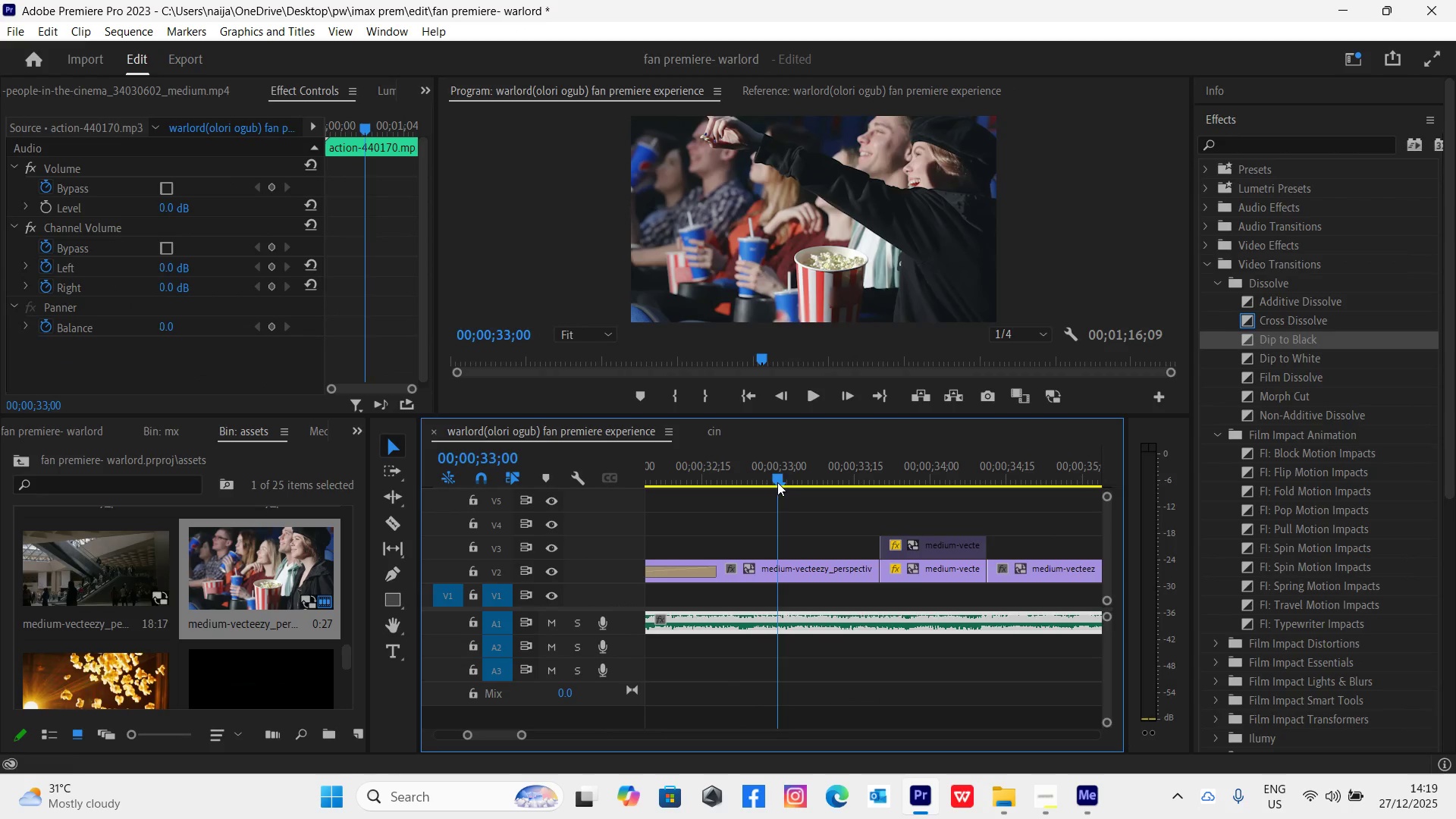 
key(Space)
 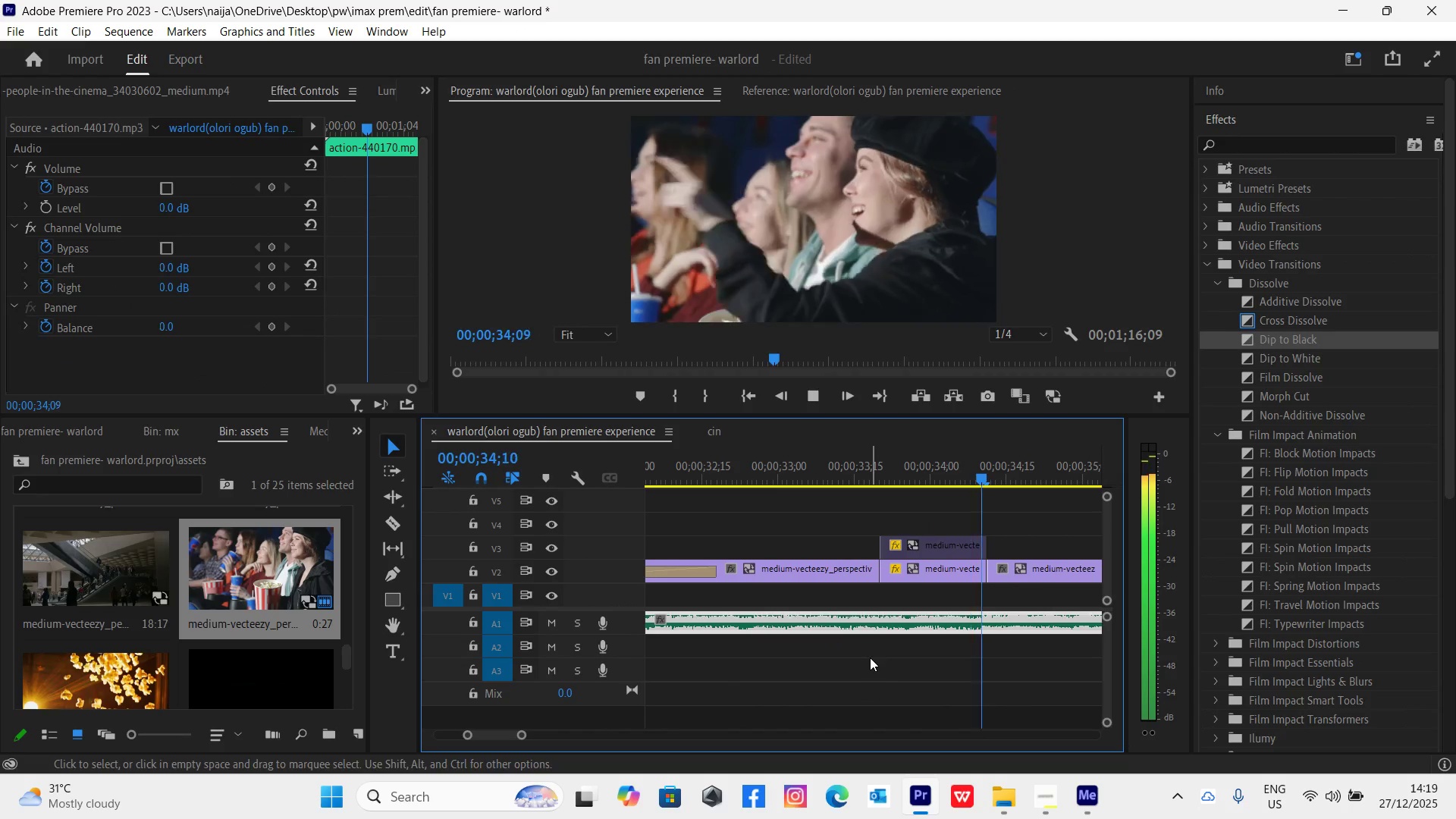 
key(Space)
 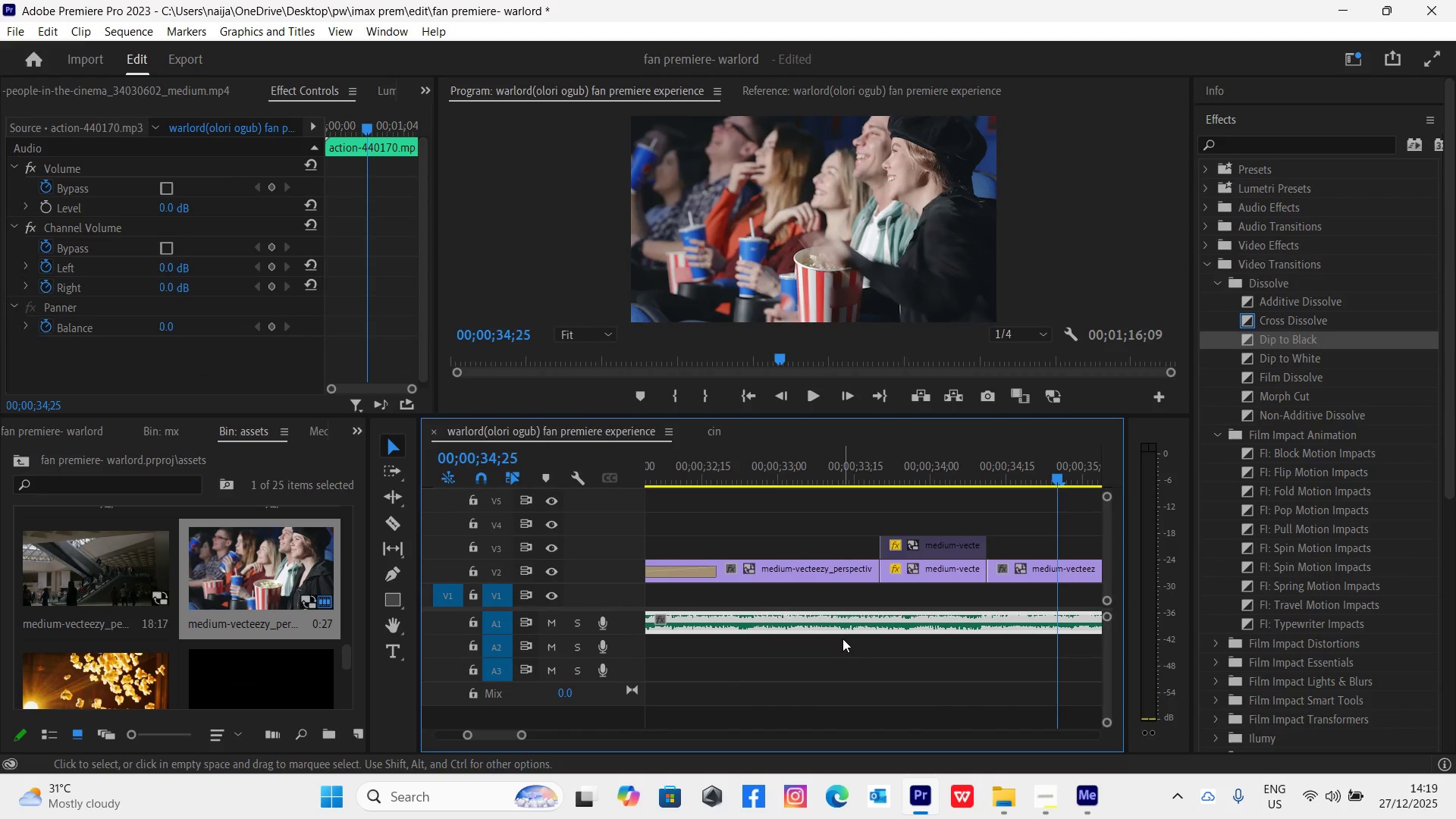 
key(Minus)
 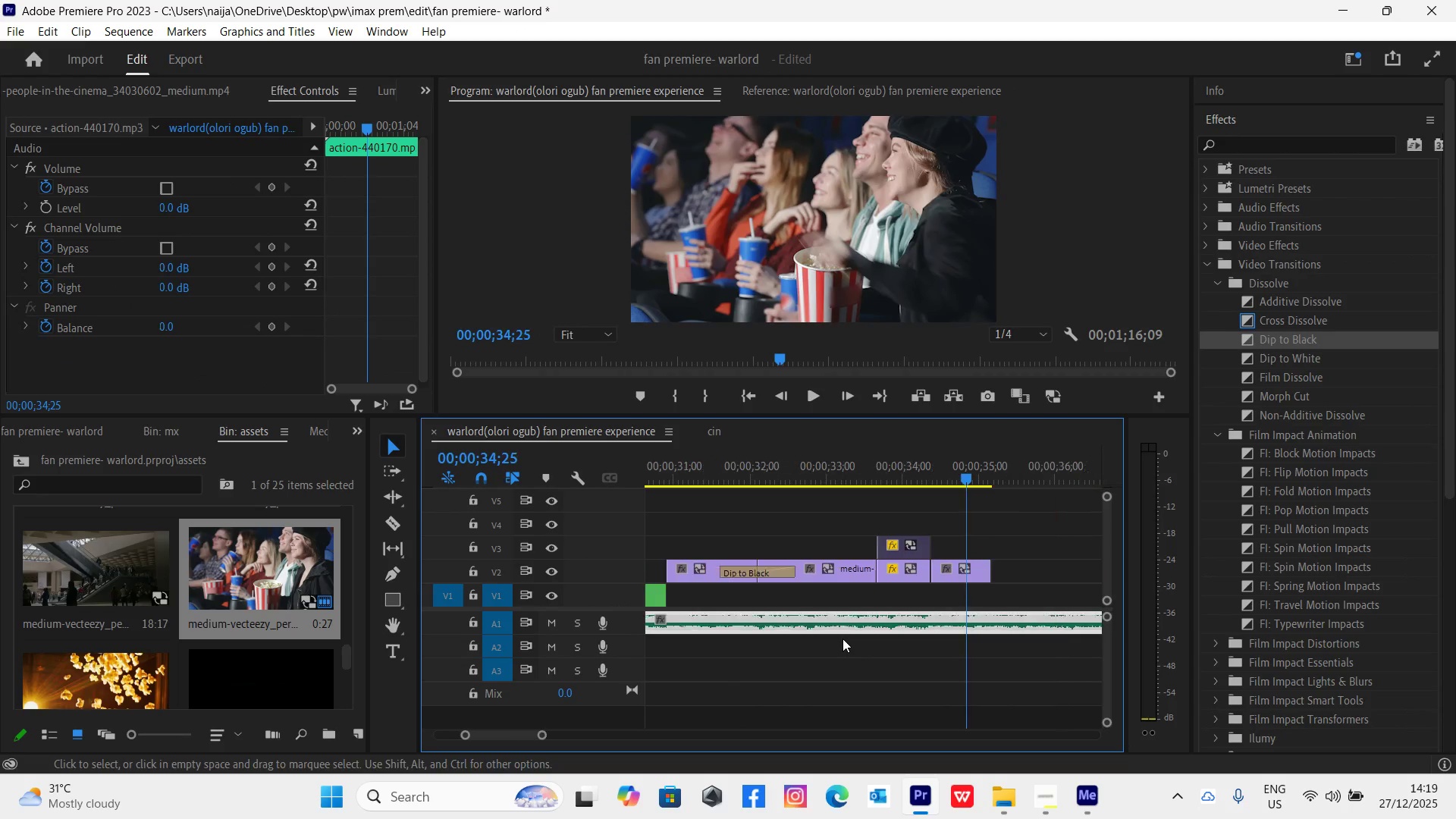 
key(Minus)
 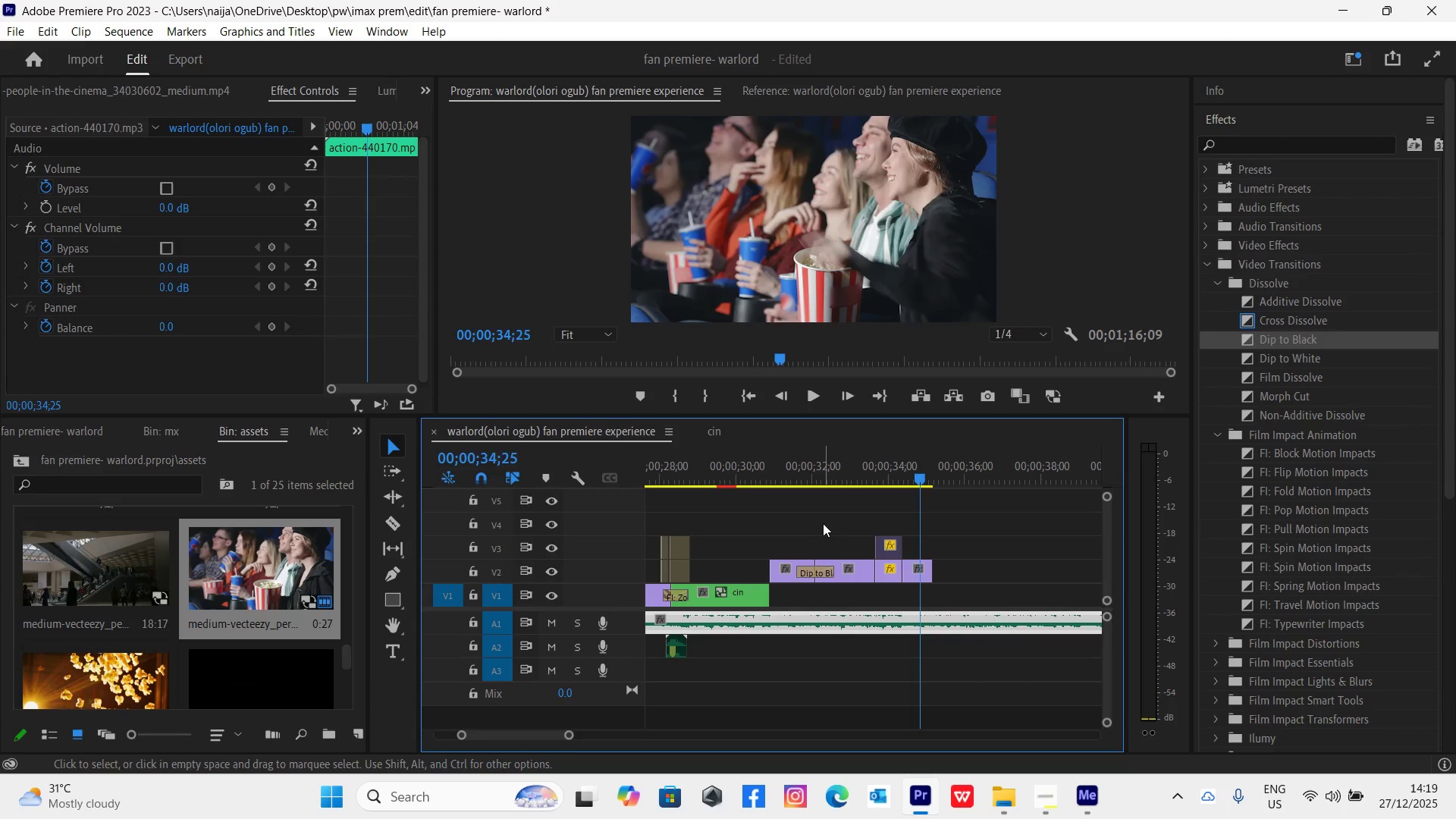 
left_click([825, 472])
 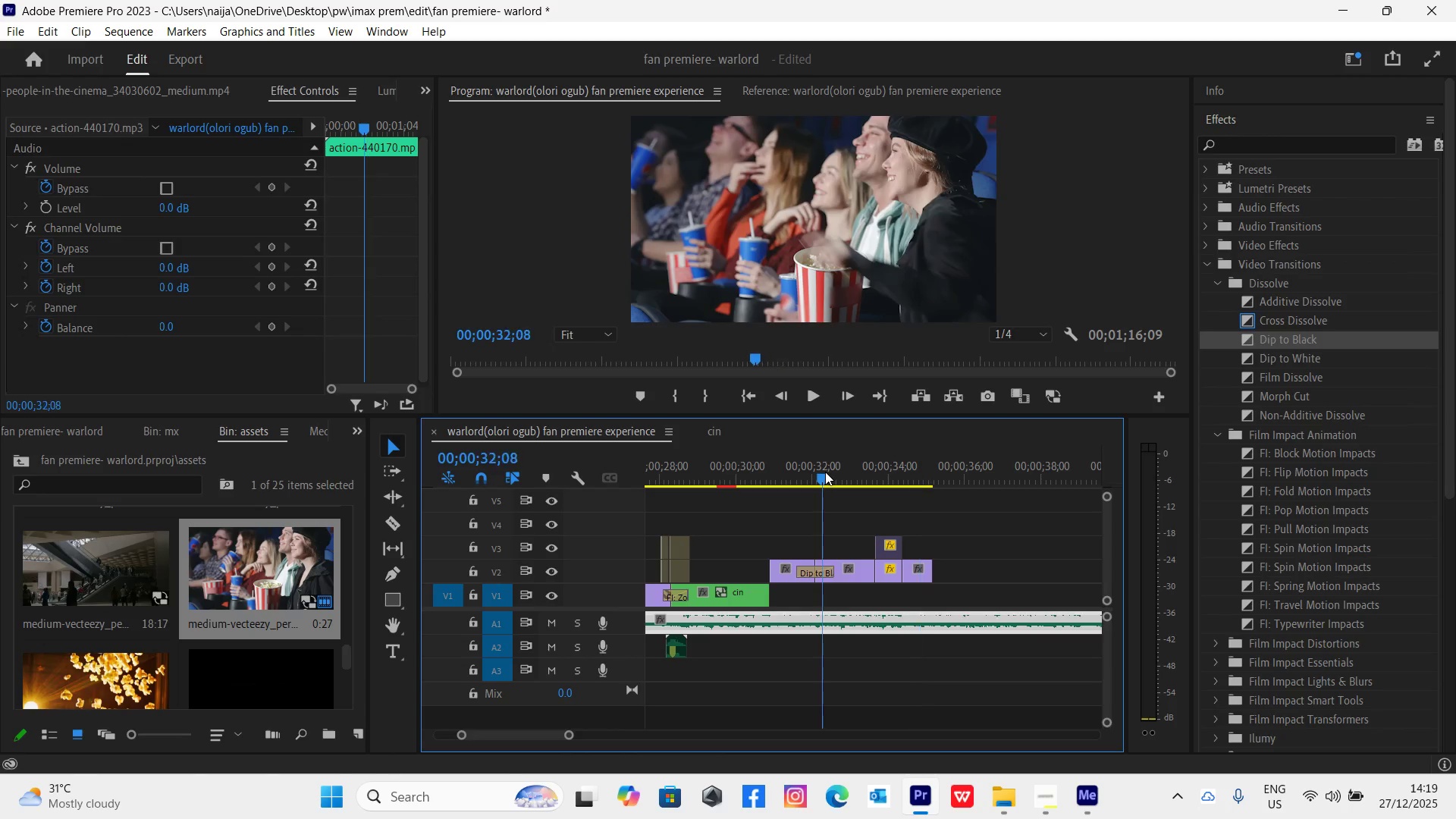 
key(Space)
 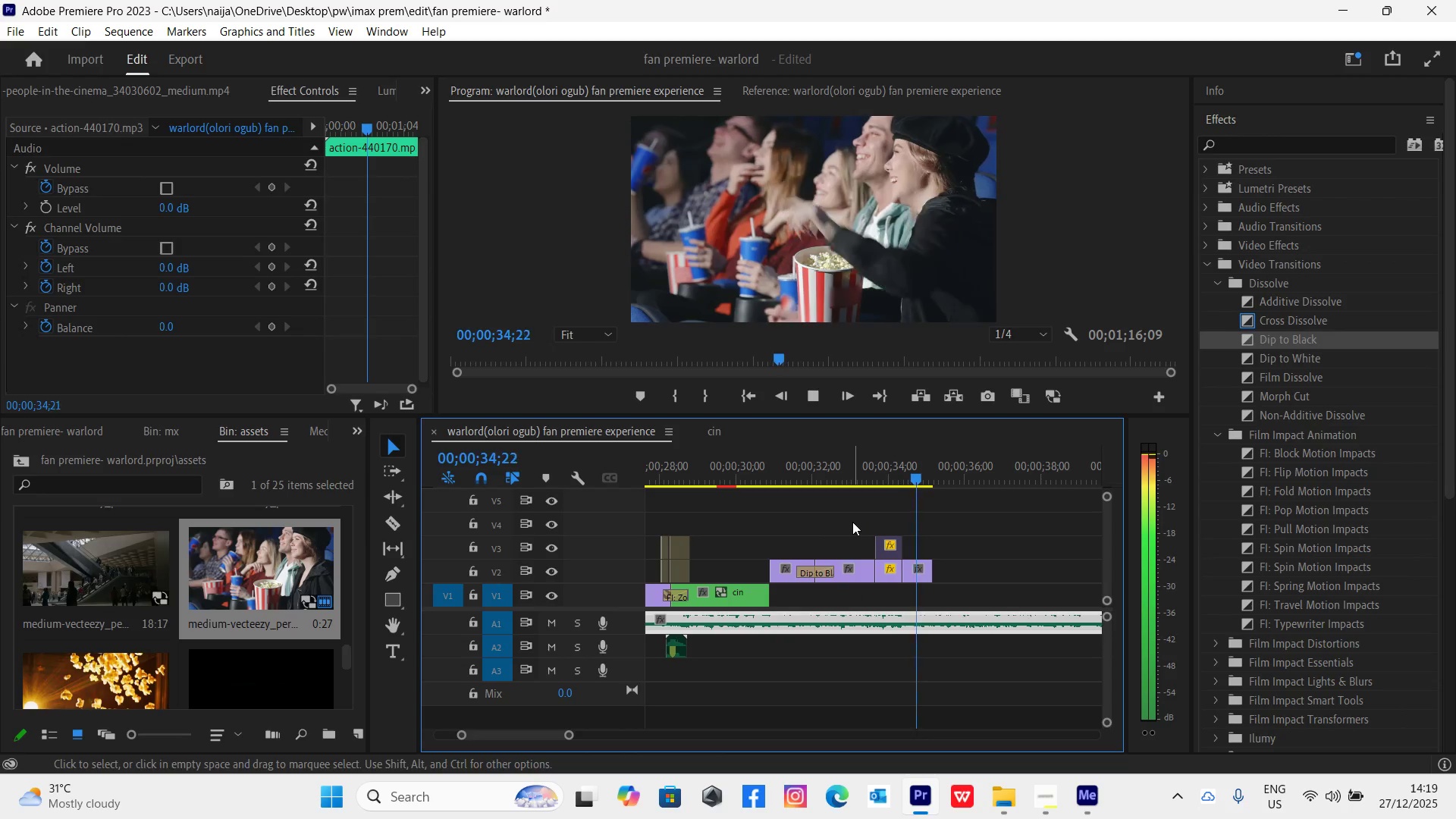 
key(Space)
 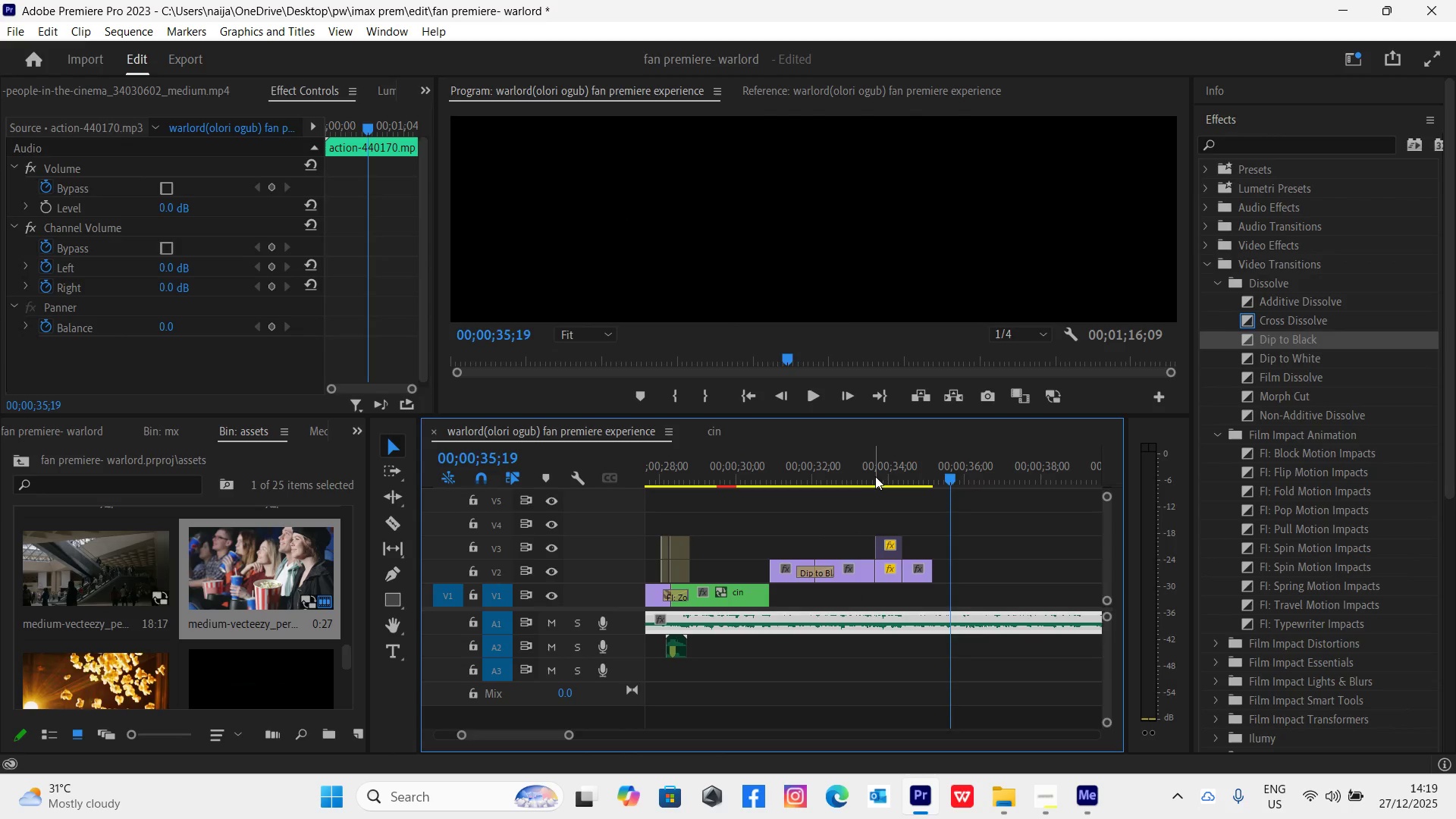 
key(Space)
 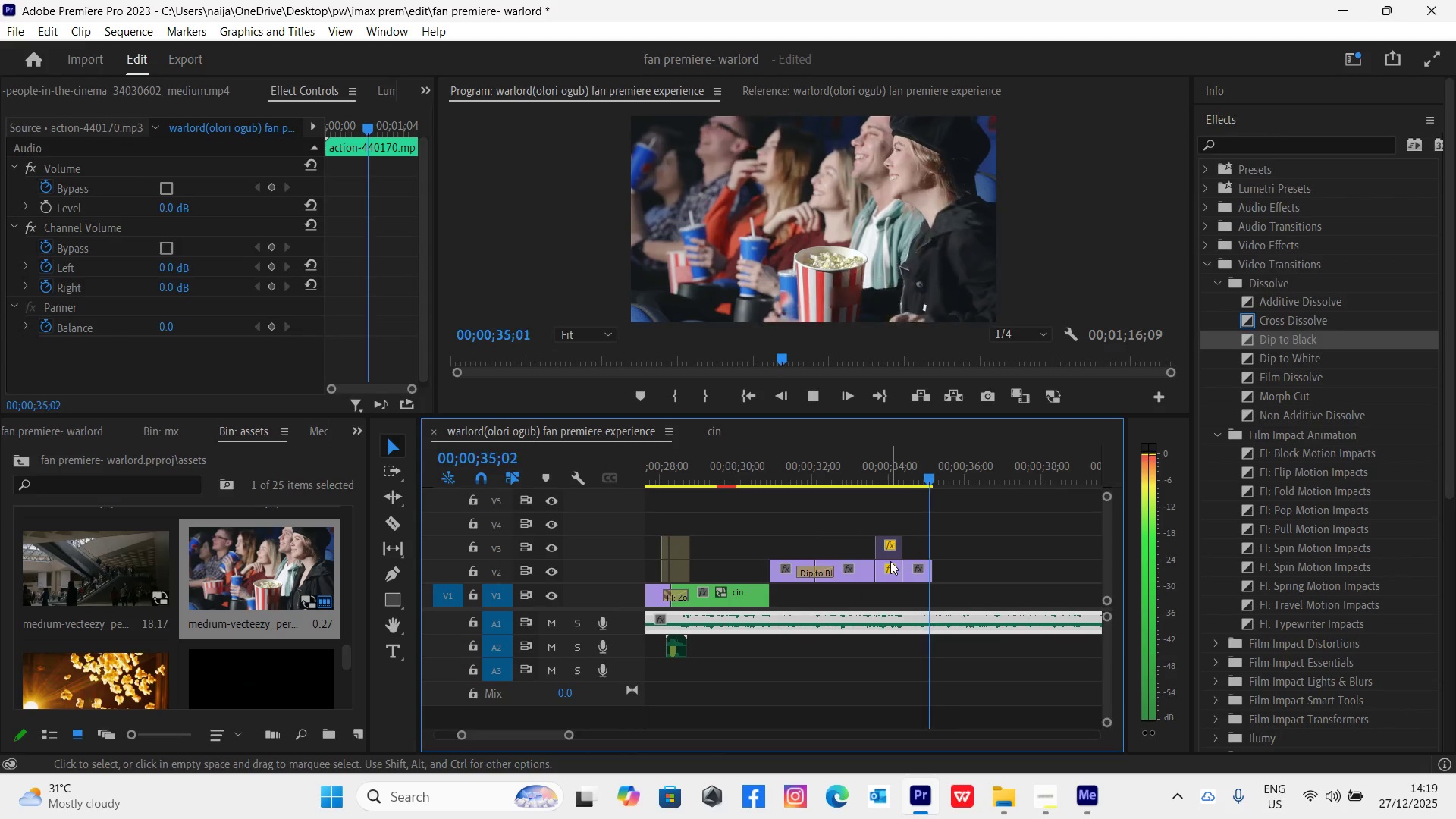 
key(Space)
 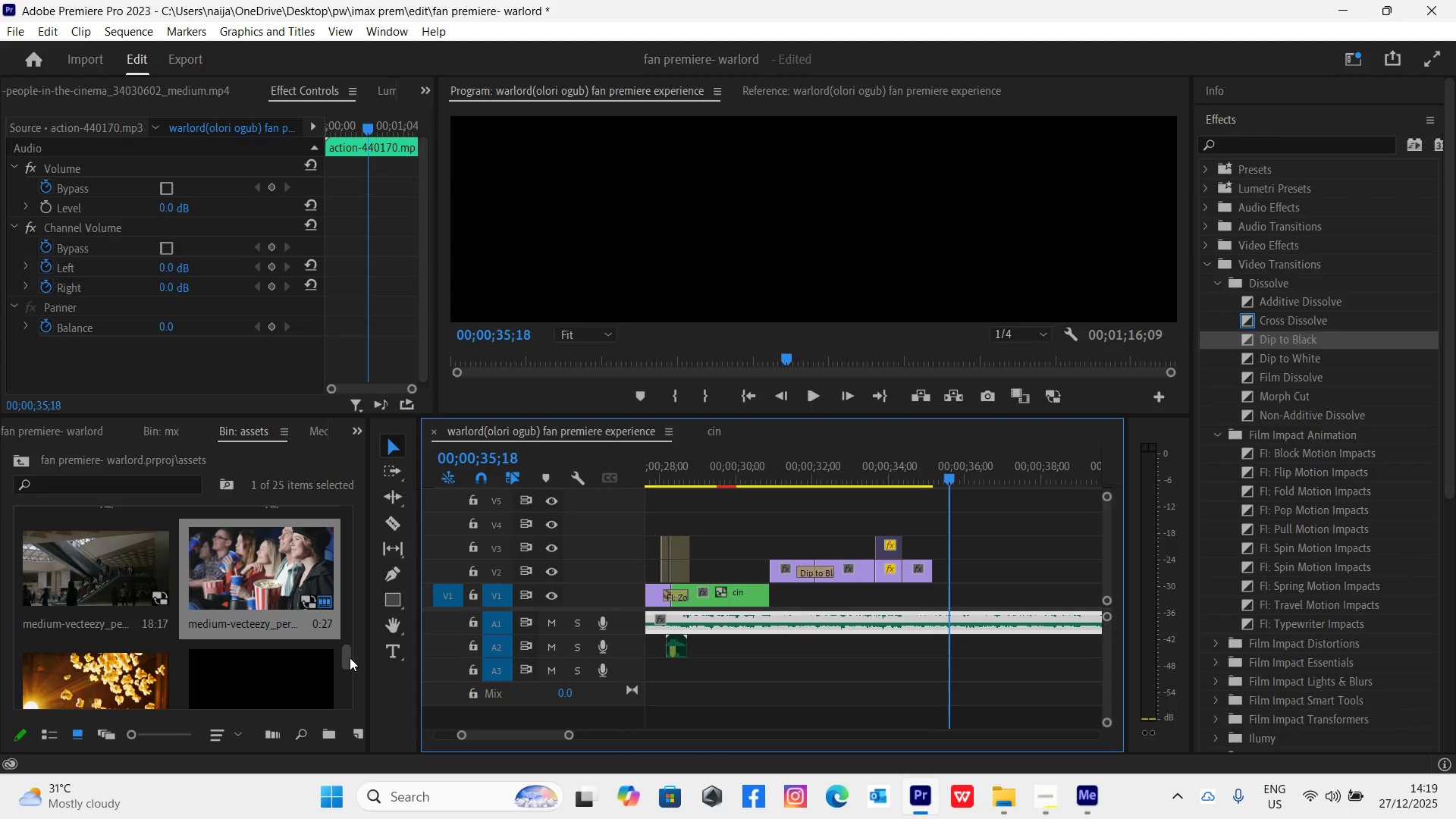 
left_click_drag(start_coordinate=[347, 662], to_coordinate=[337, 642])
 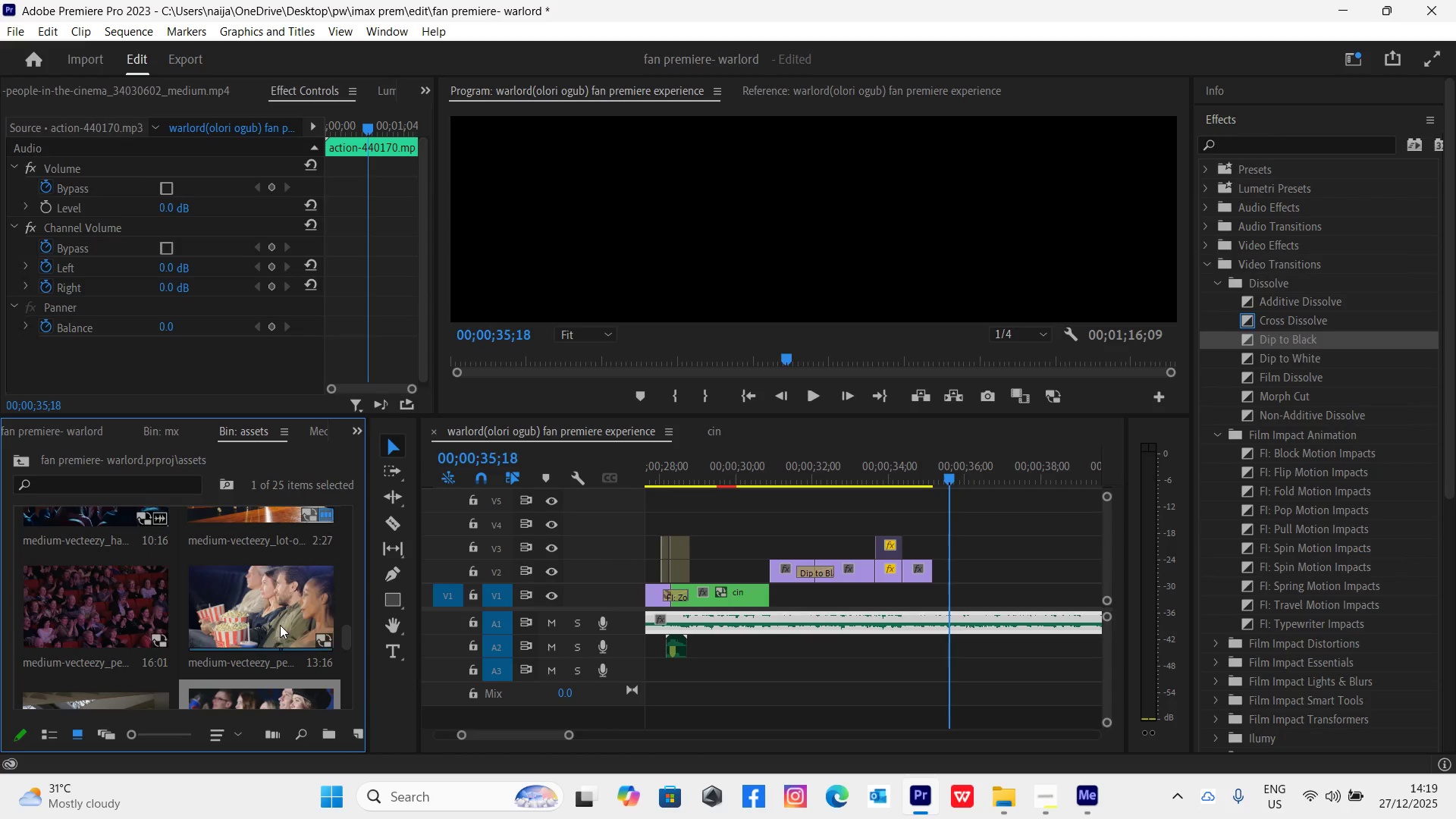 
double_click([280, 625])
 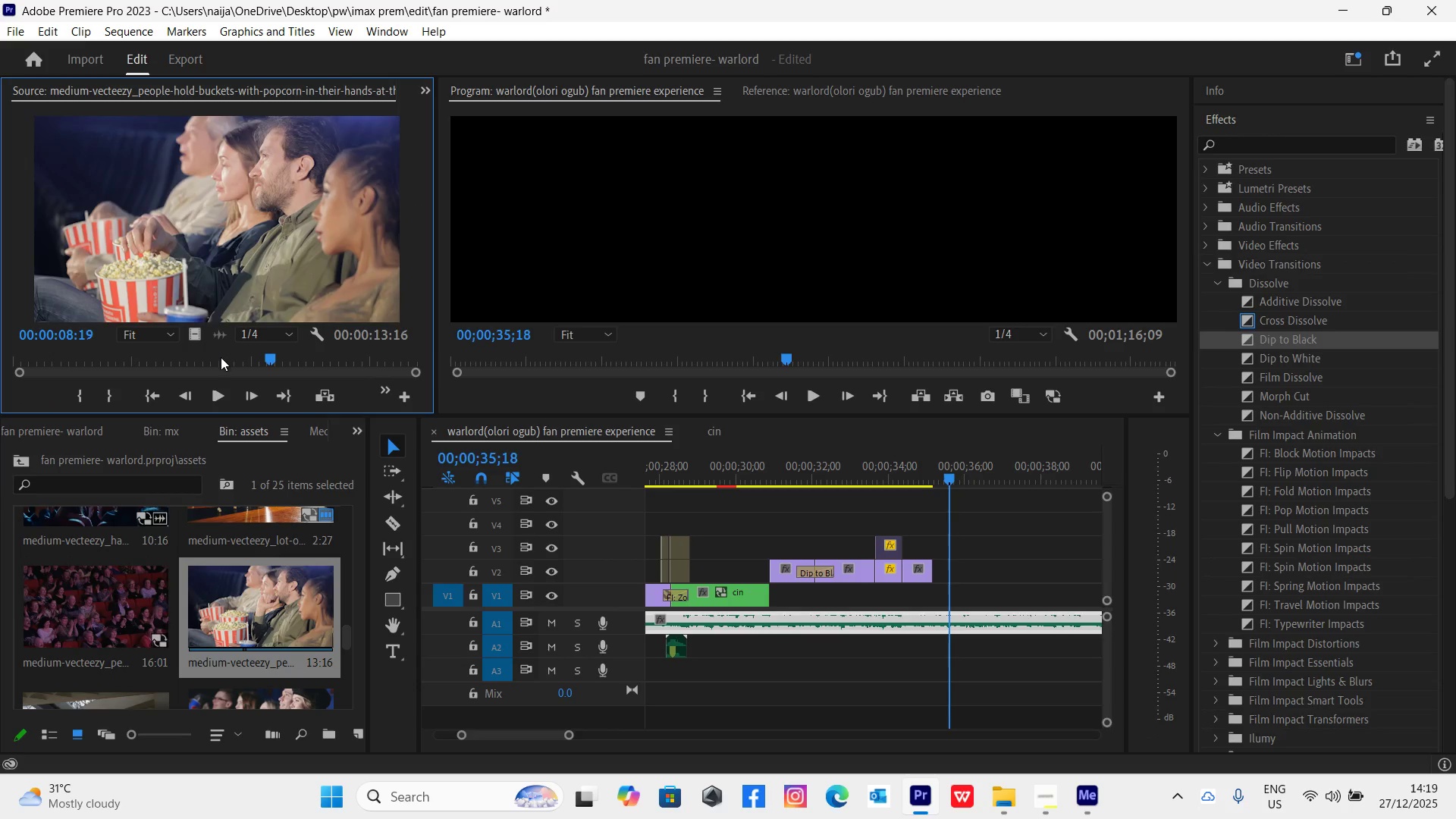 
left_click_drag(start_coordinate=[220, 361], to_coordinate=[130, 391])
 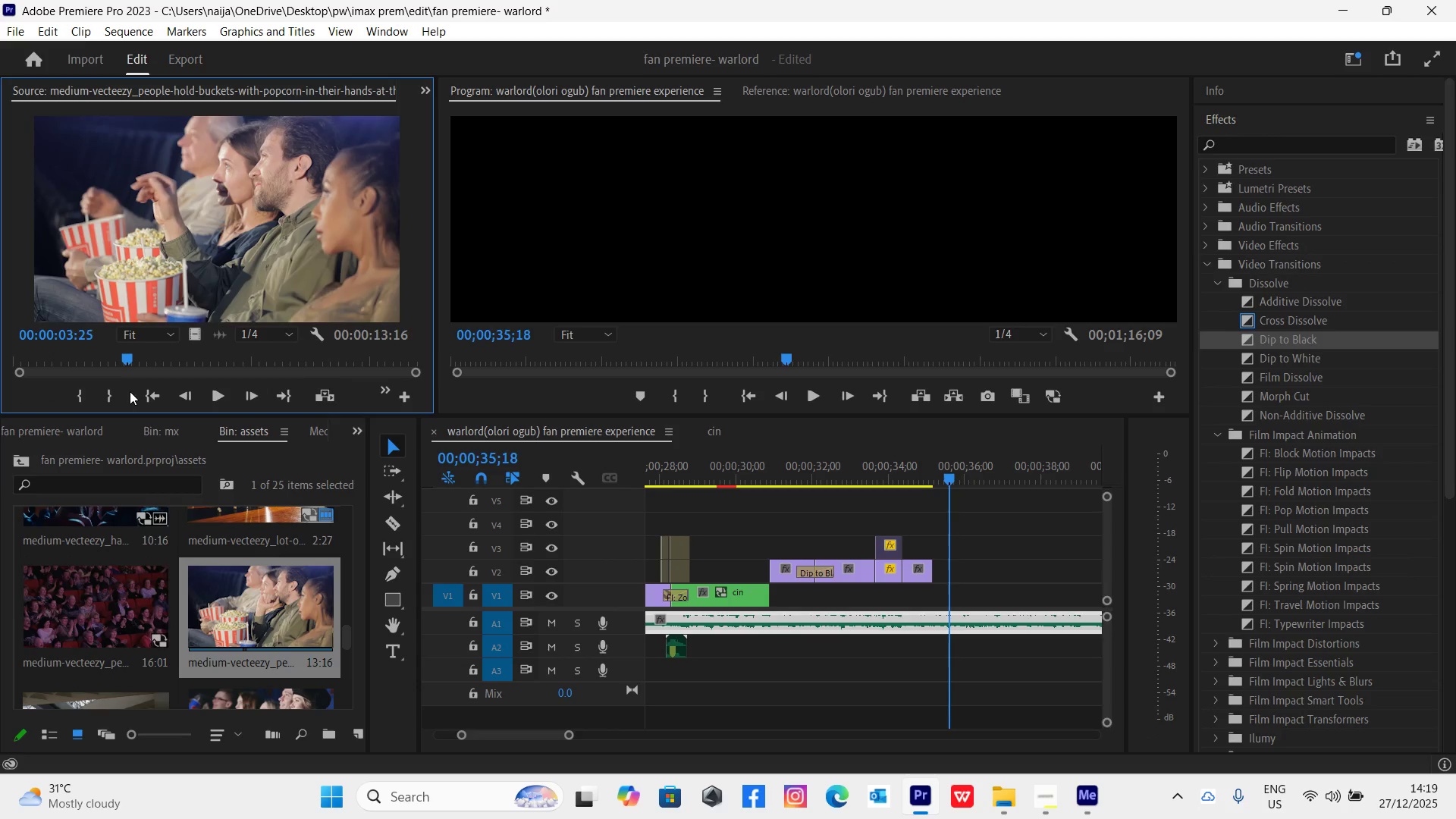 
key(I)
 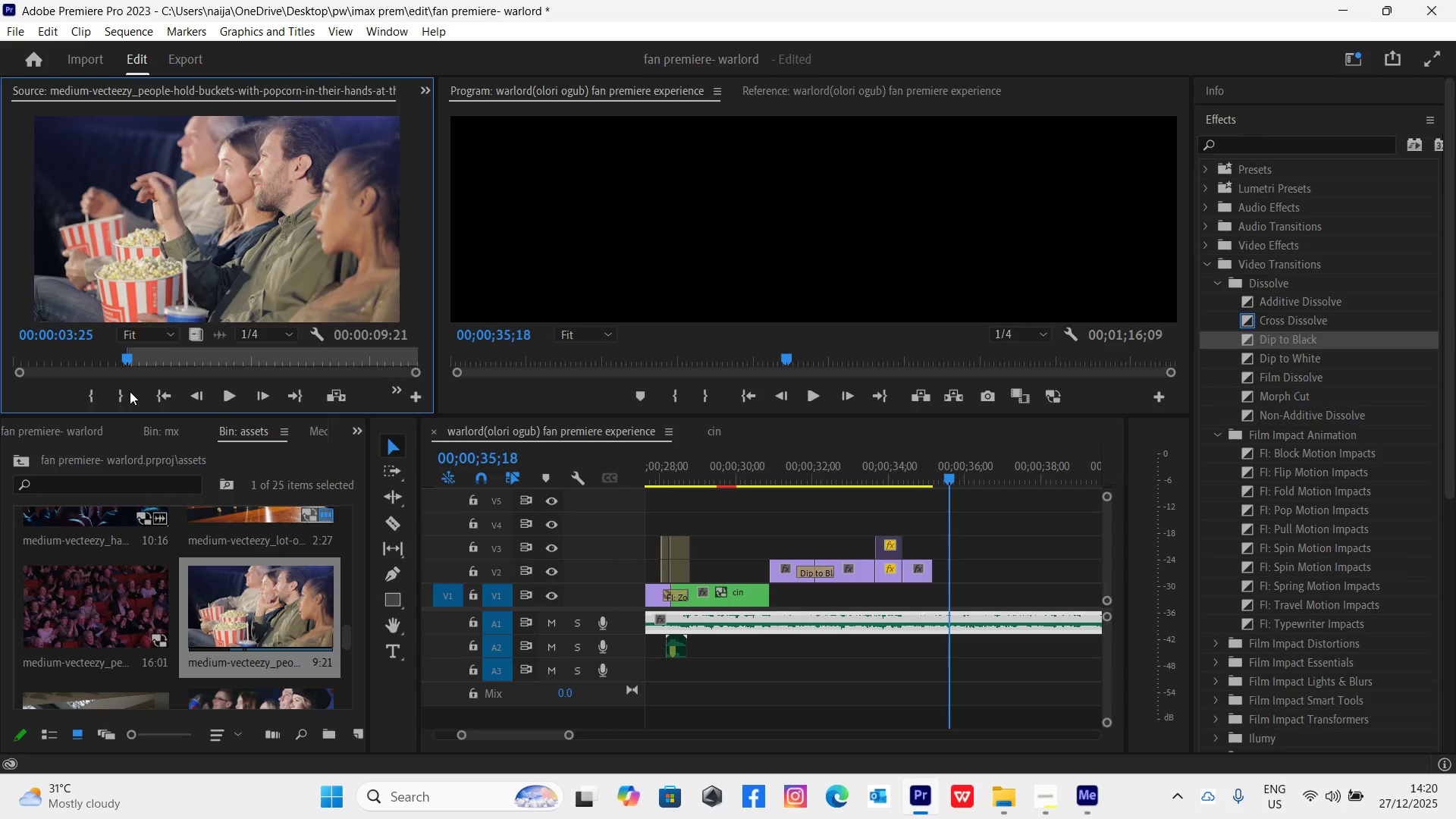 
key(Space)
 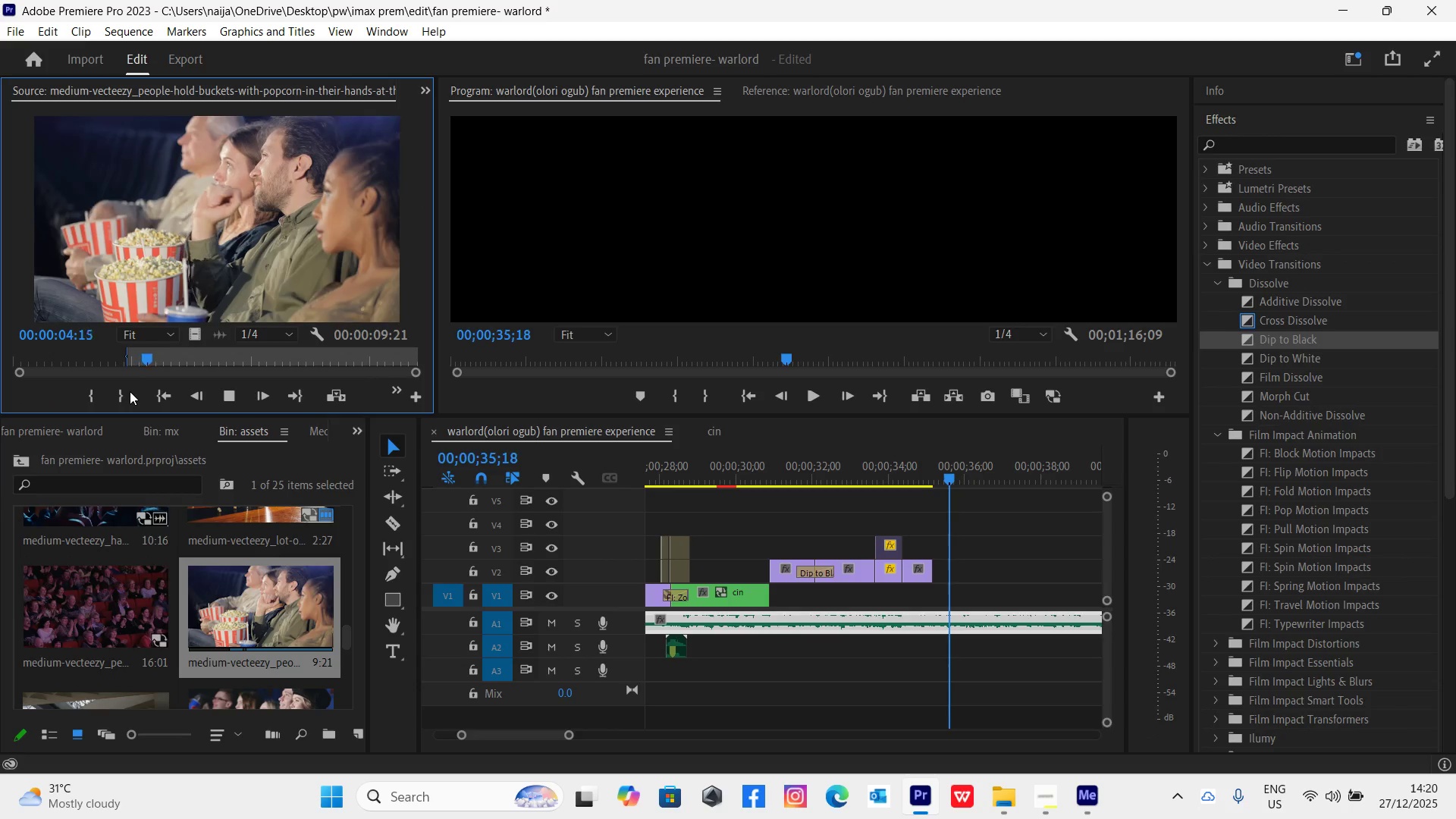 
key(Space)
 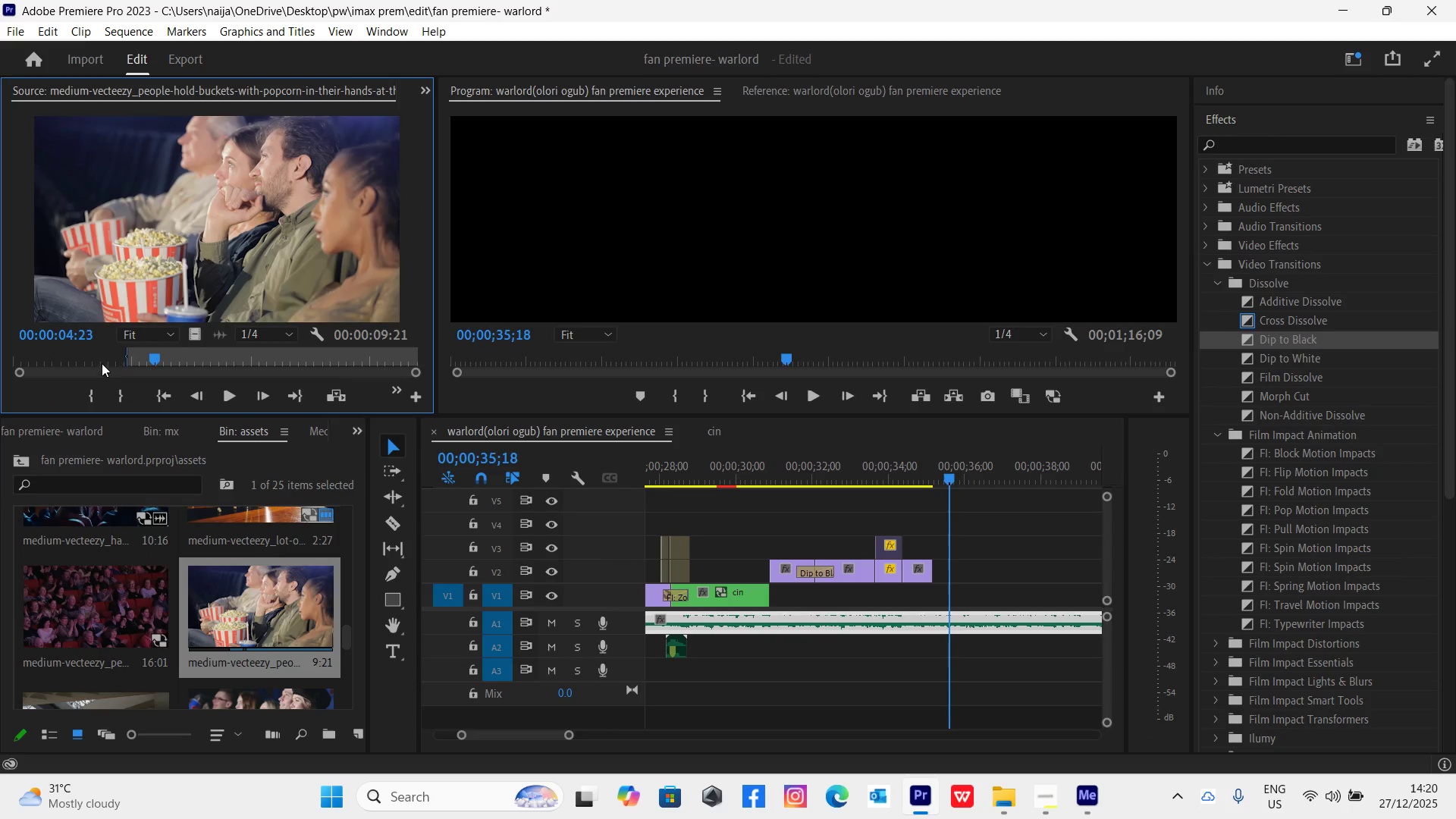 
left_click_drag(start_coordinate=[98, 357], to_coordinate=[30, 388])
 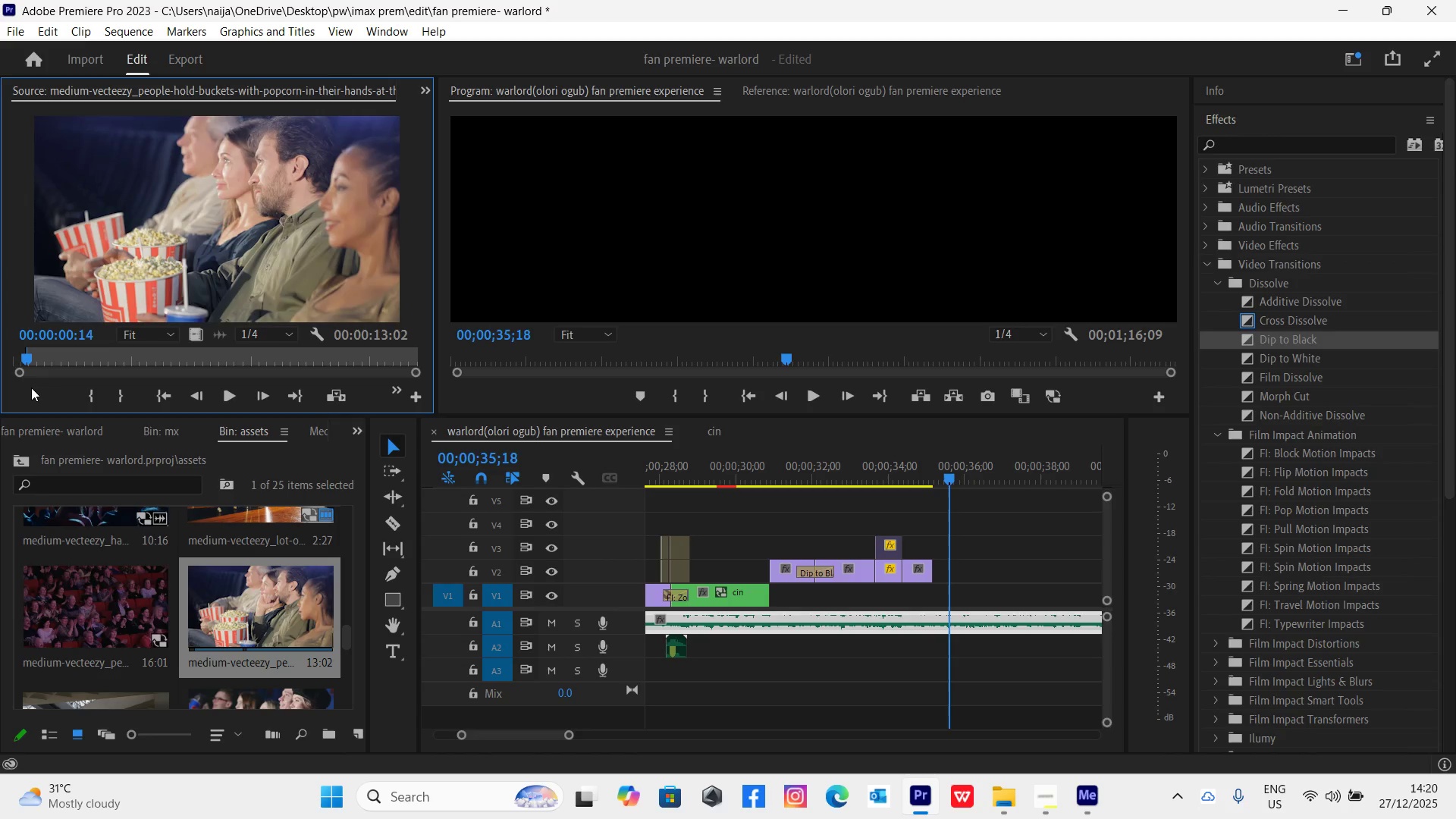 
key(I)
 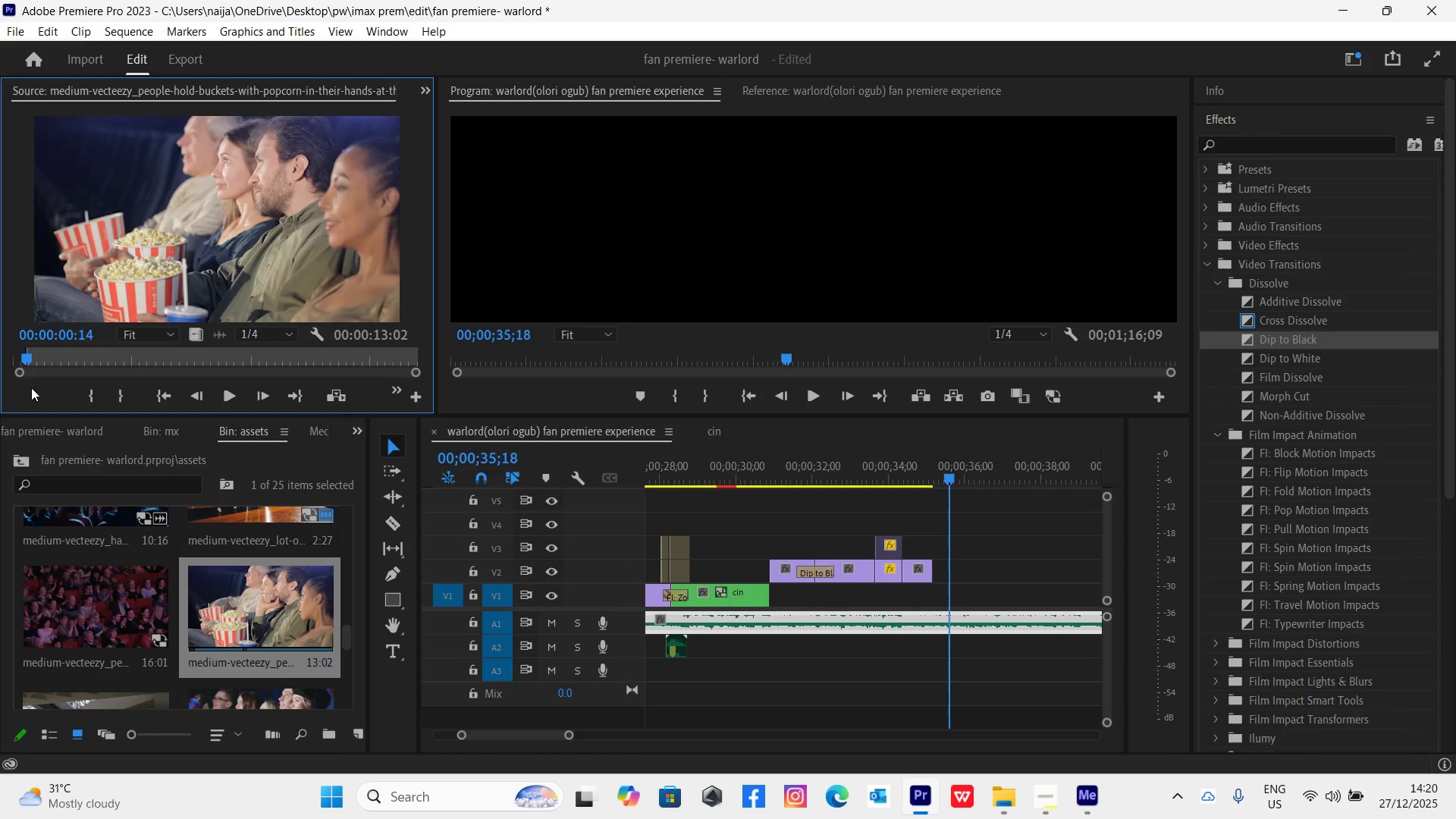 
key(Space)
 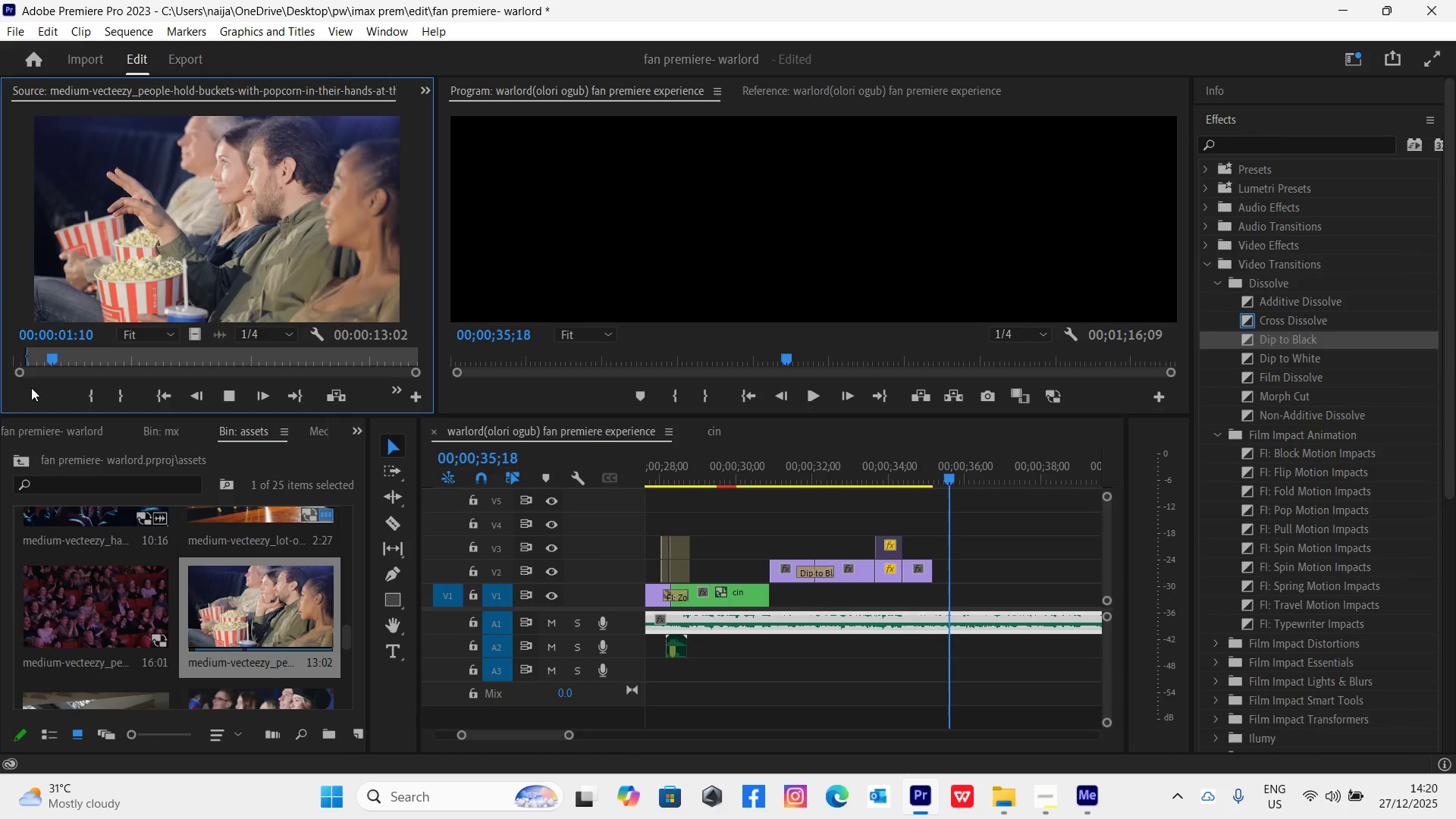 
key(Space)
 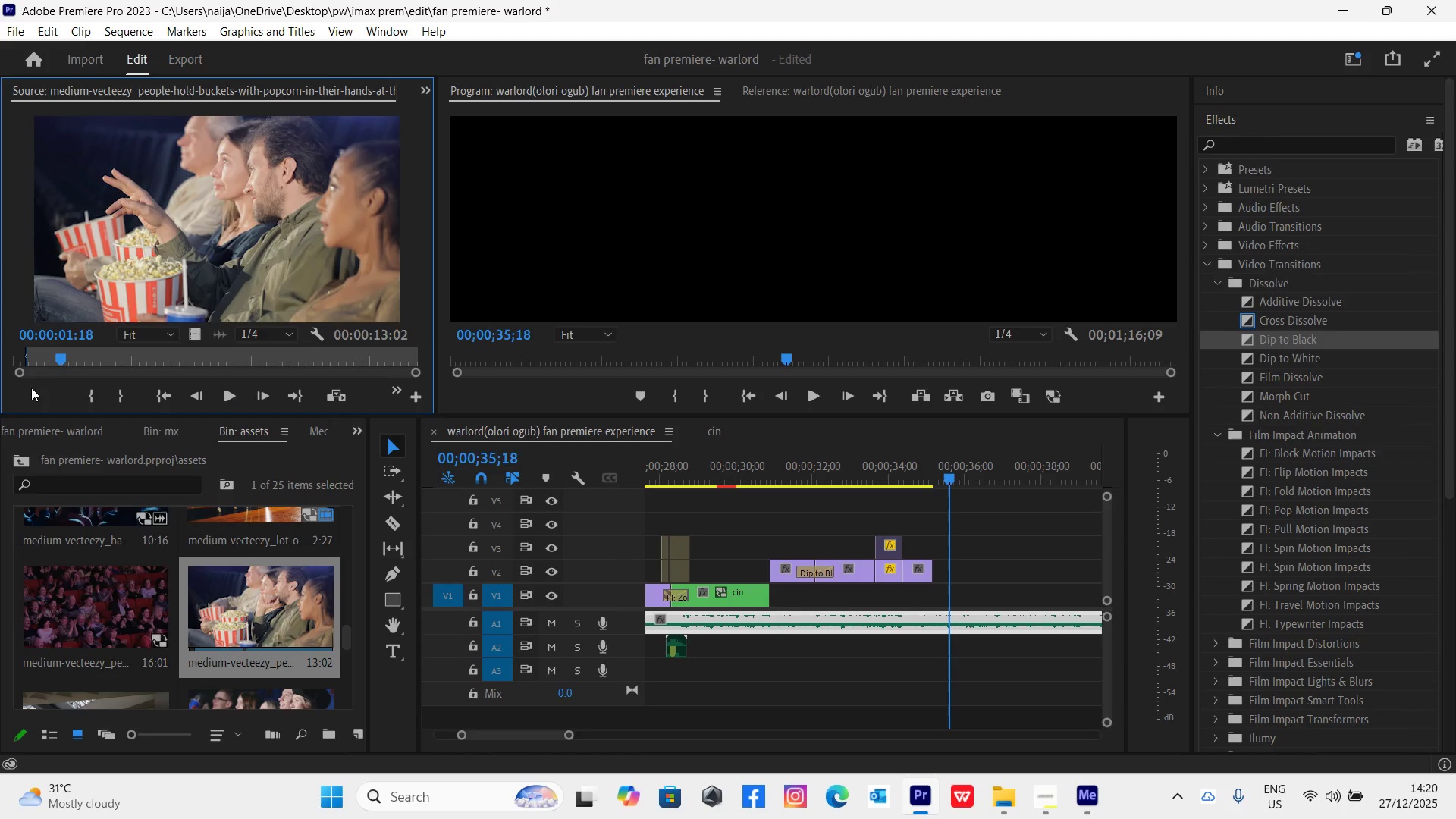 
key(O)
 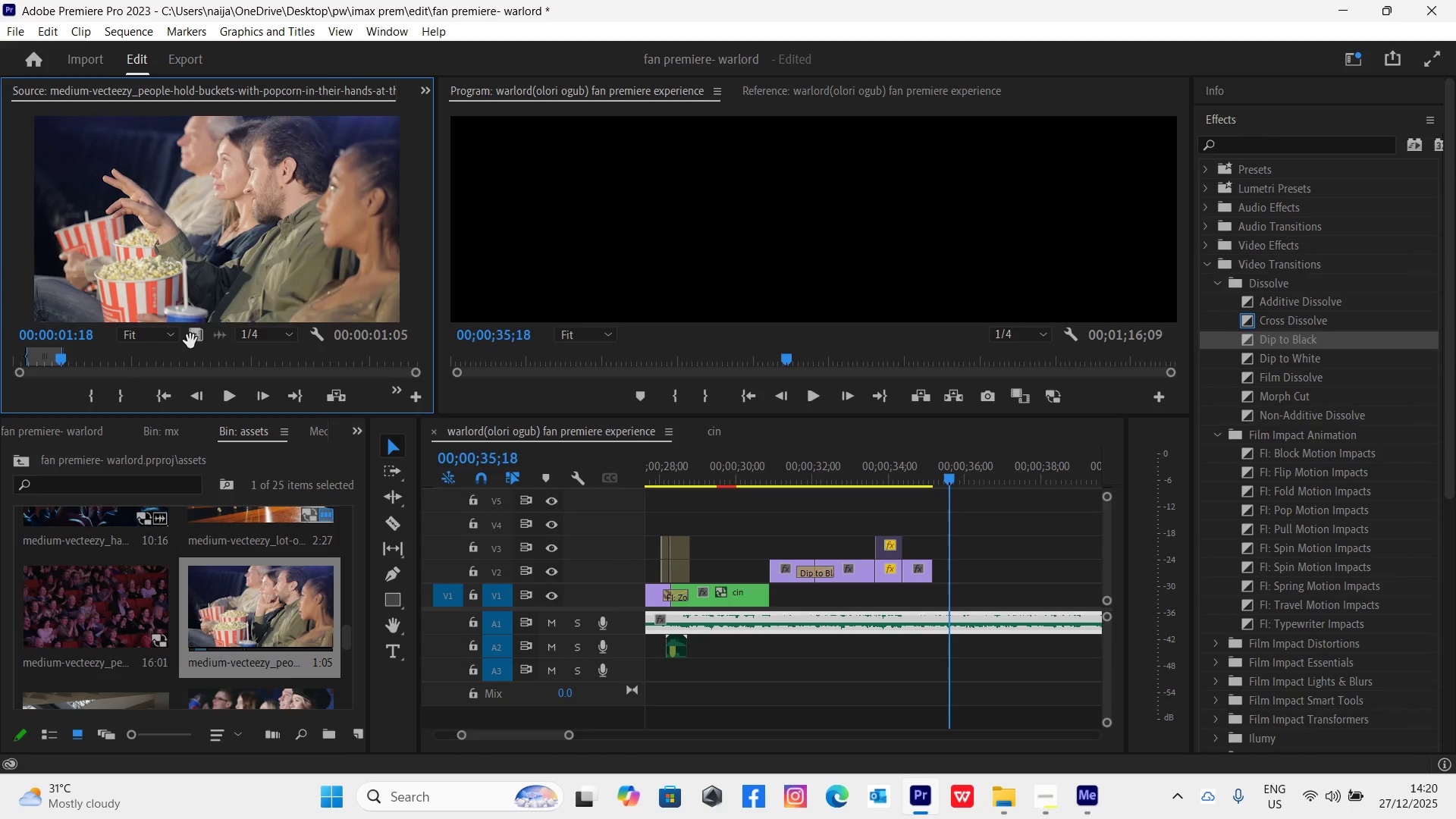 
left_click_drag(start_coordinate=[190, 341], to_coordinate=[902, 549])
 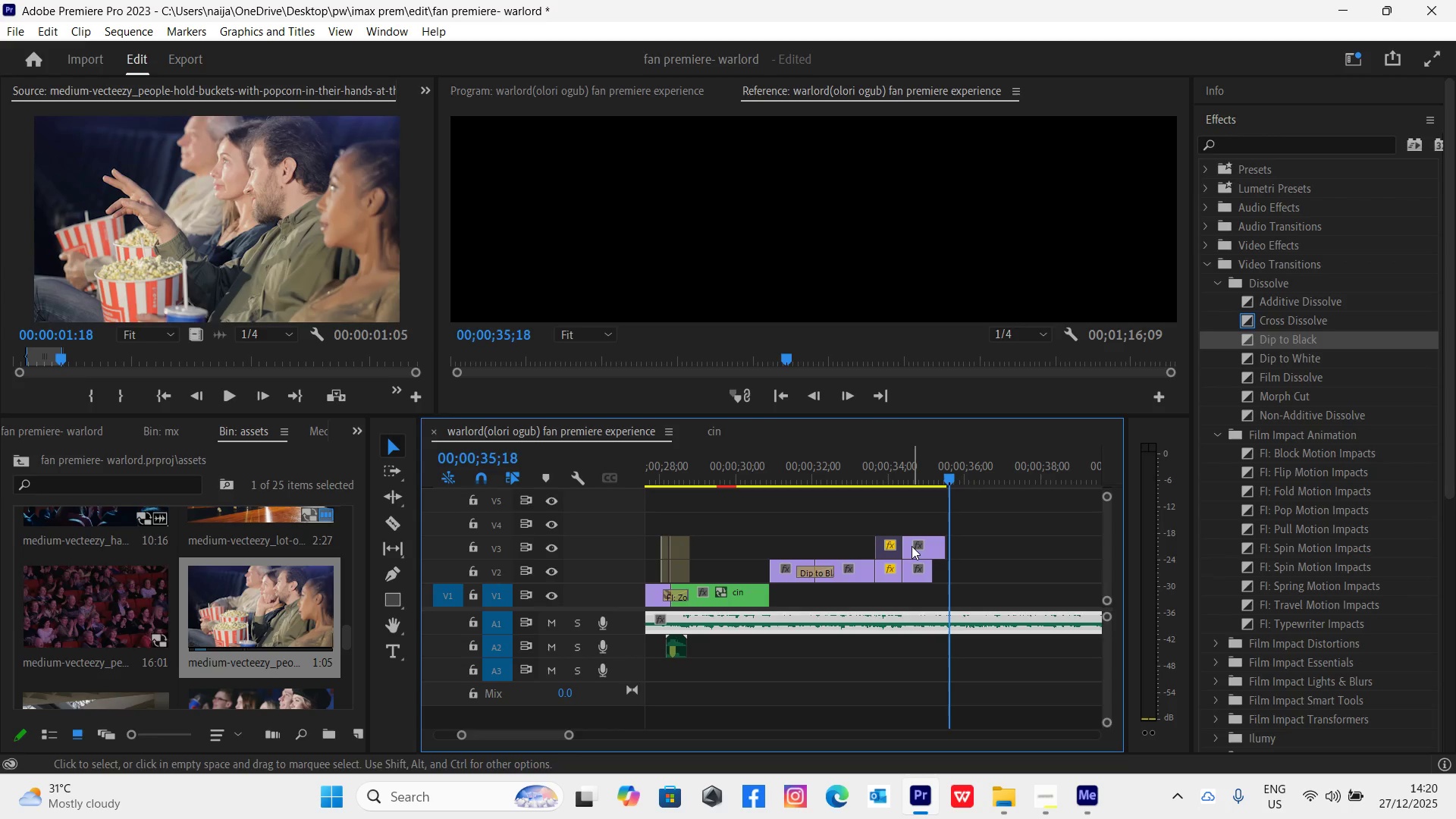 
left_click_drag(start_coordinate=[946, 551], to_coordinate=[934, 550])
 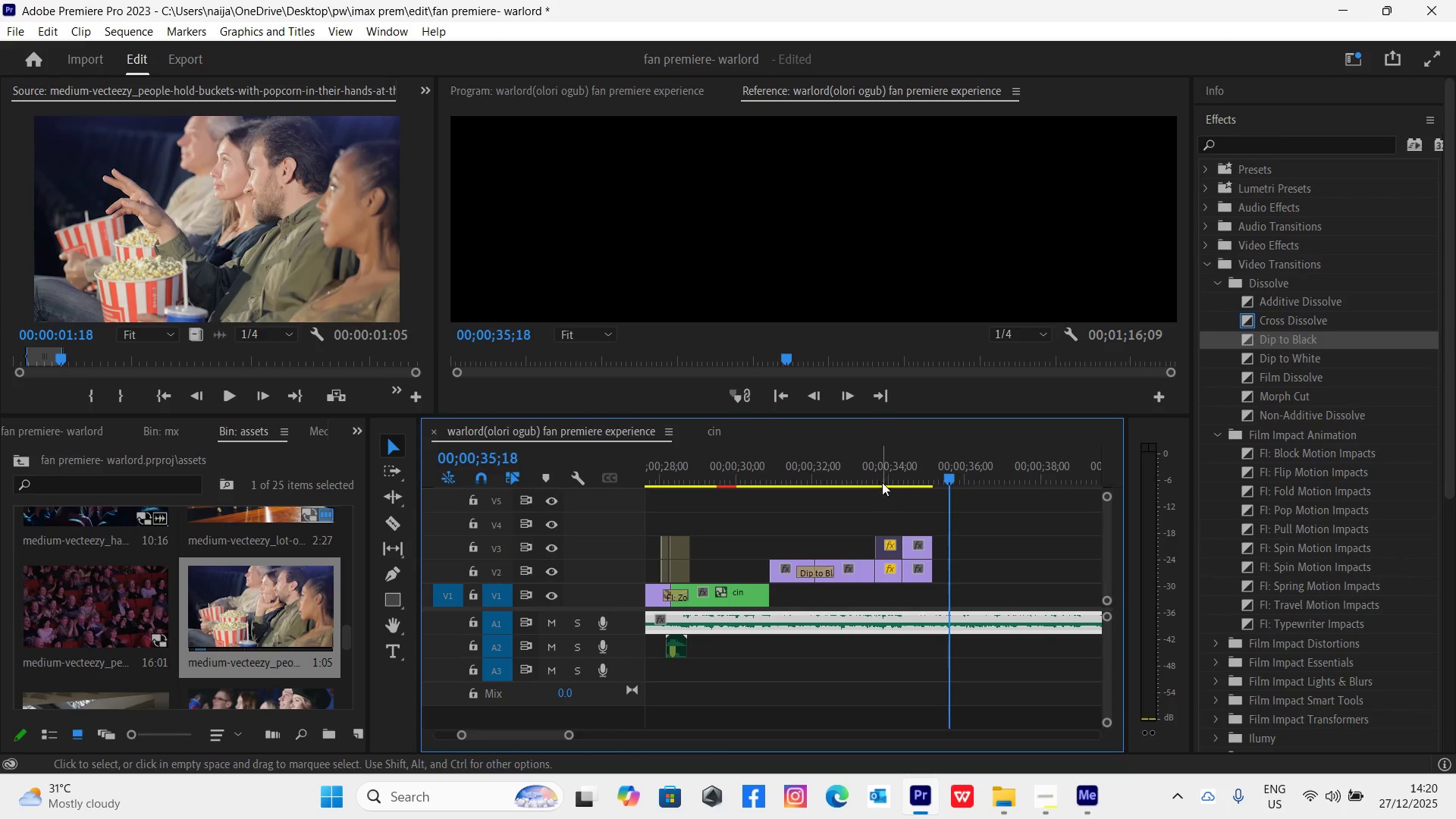 
left_click([874, 473])
 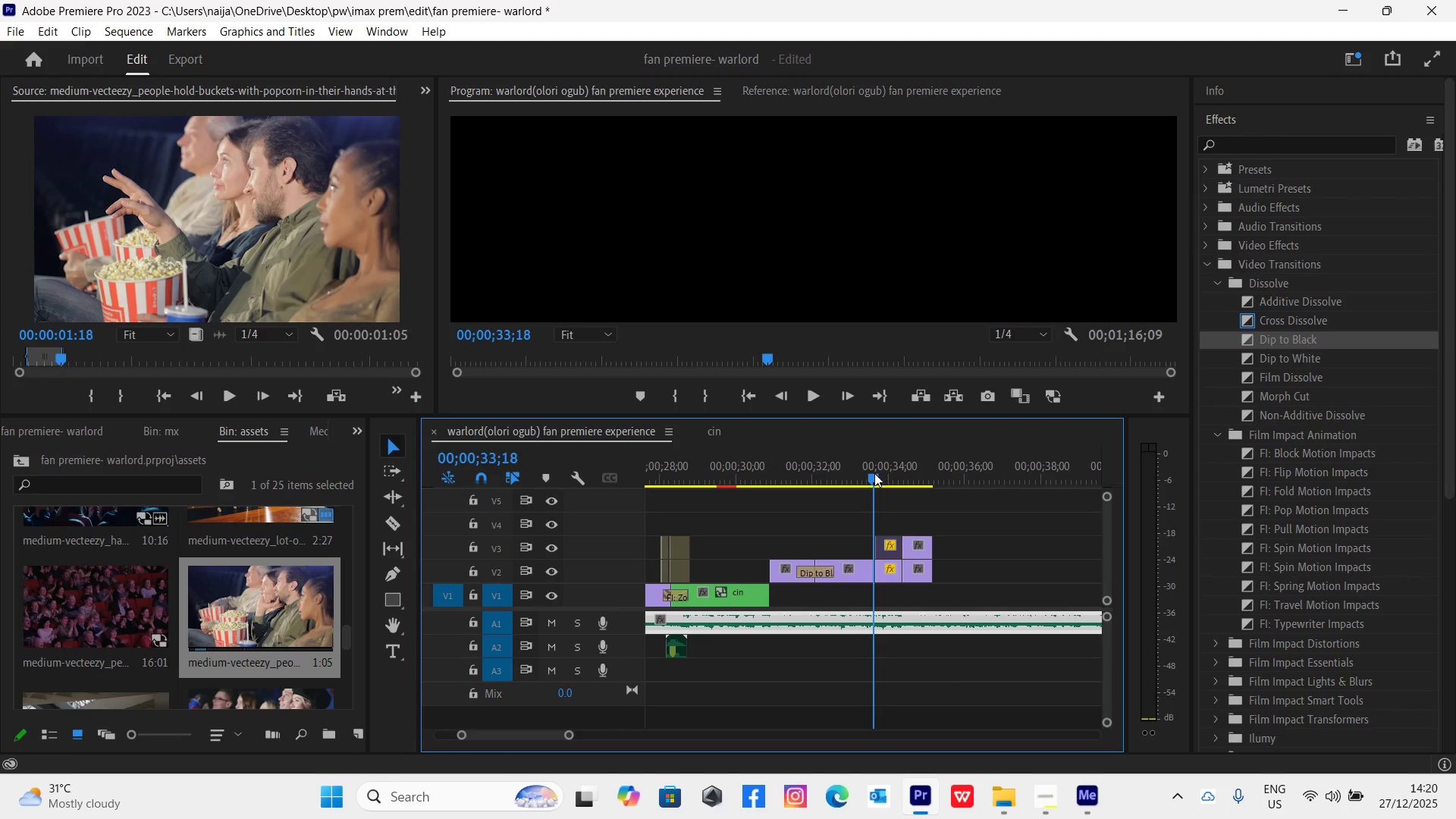 
key(Space)
 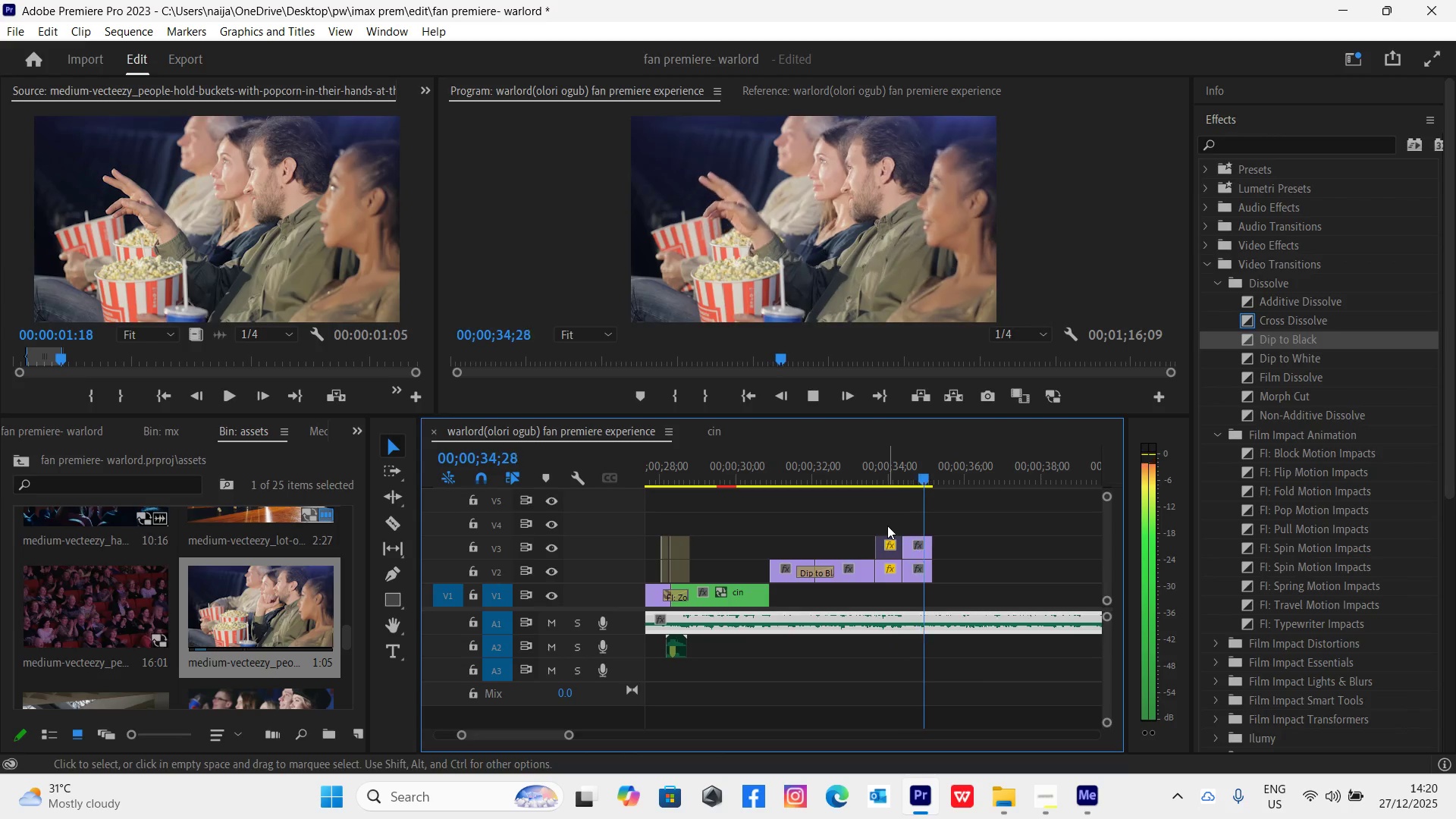 
key(Space)
 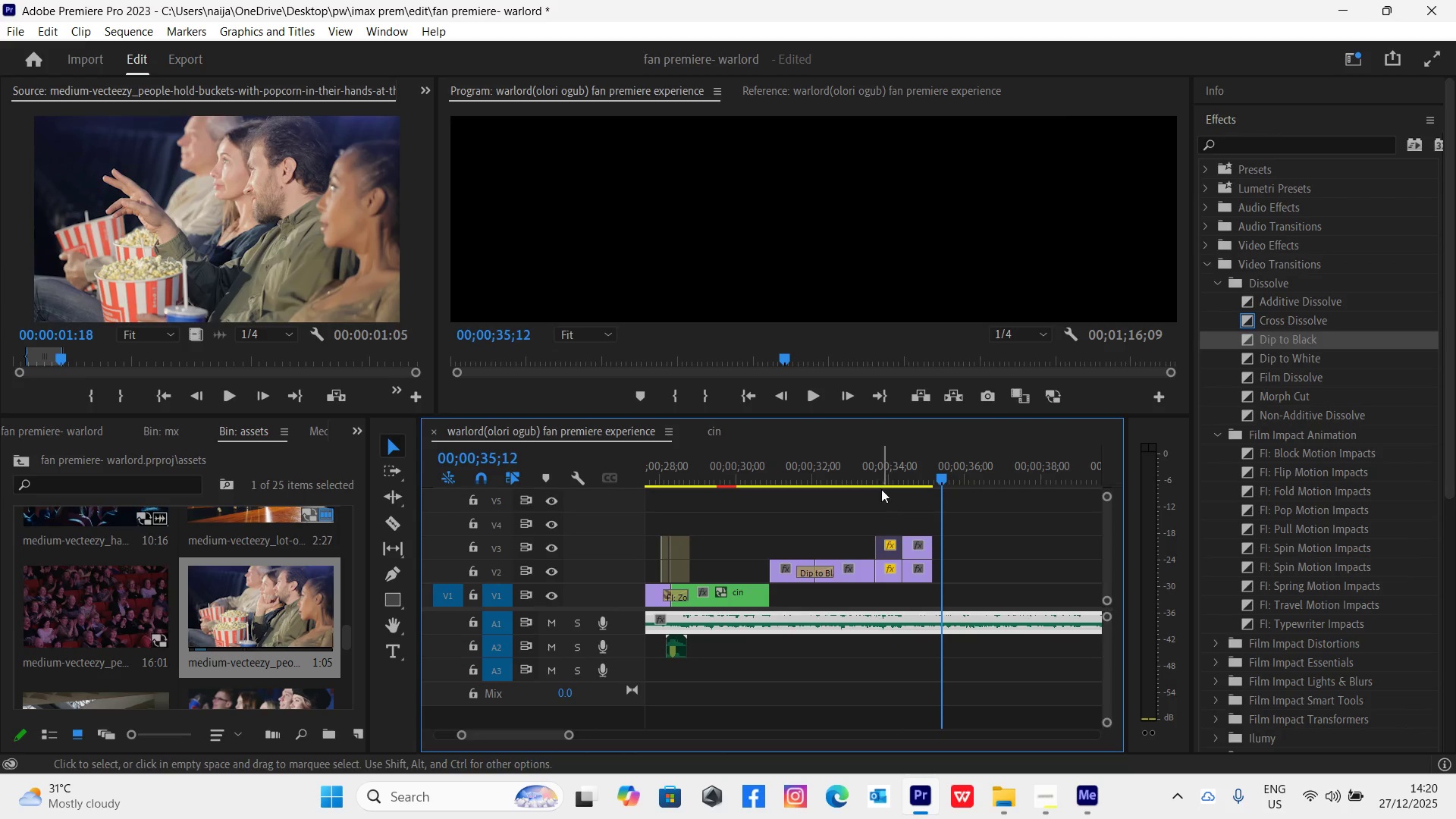 
left_click([880, 479])
 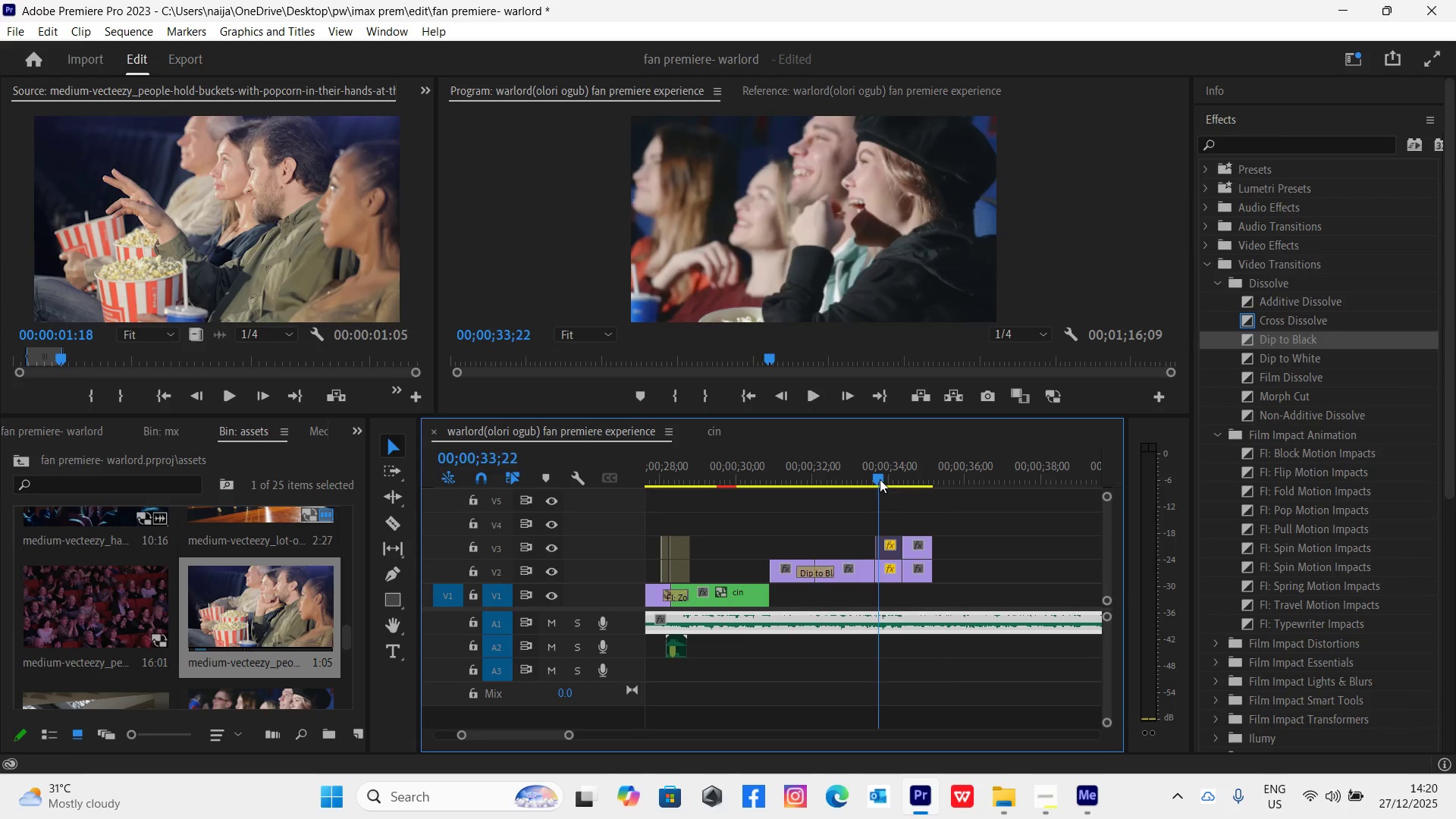 
key(Space)
 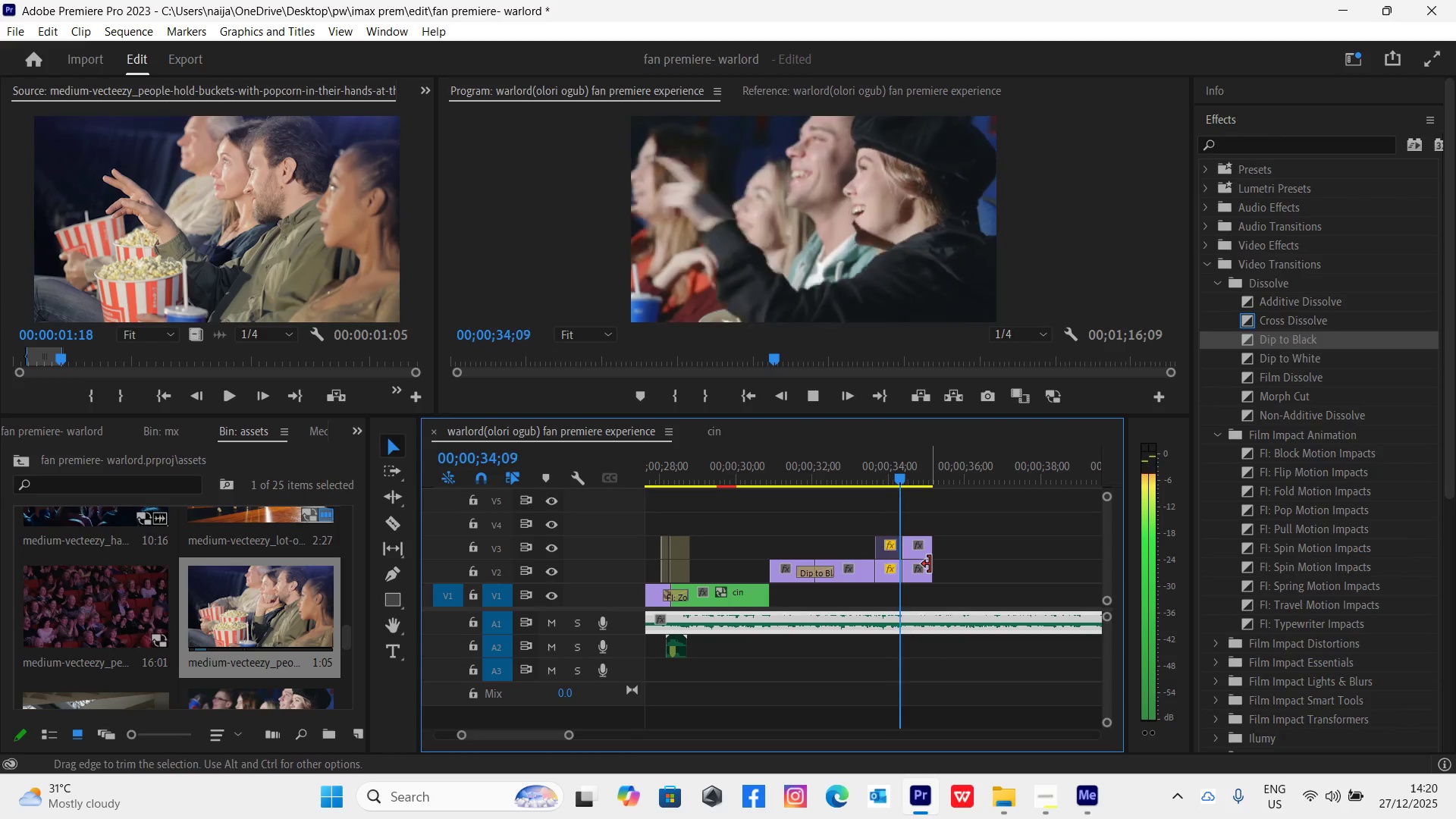 
key(Space)
 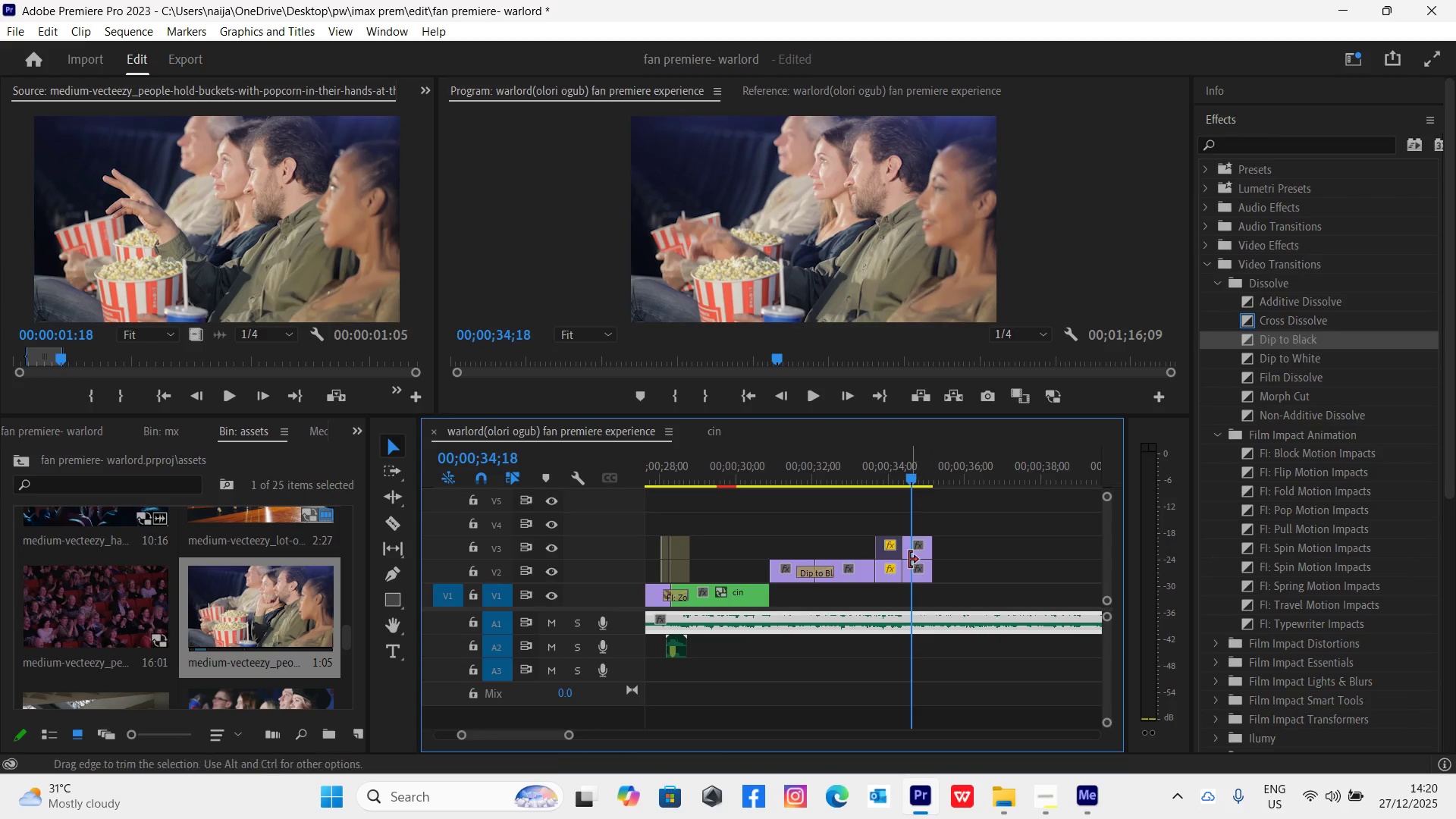 
left_click_drag(start_coordinate=[905, 554], to_coordinate=[914, 560])
 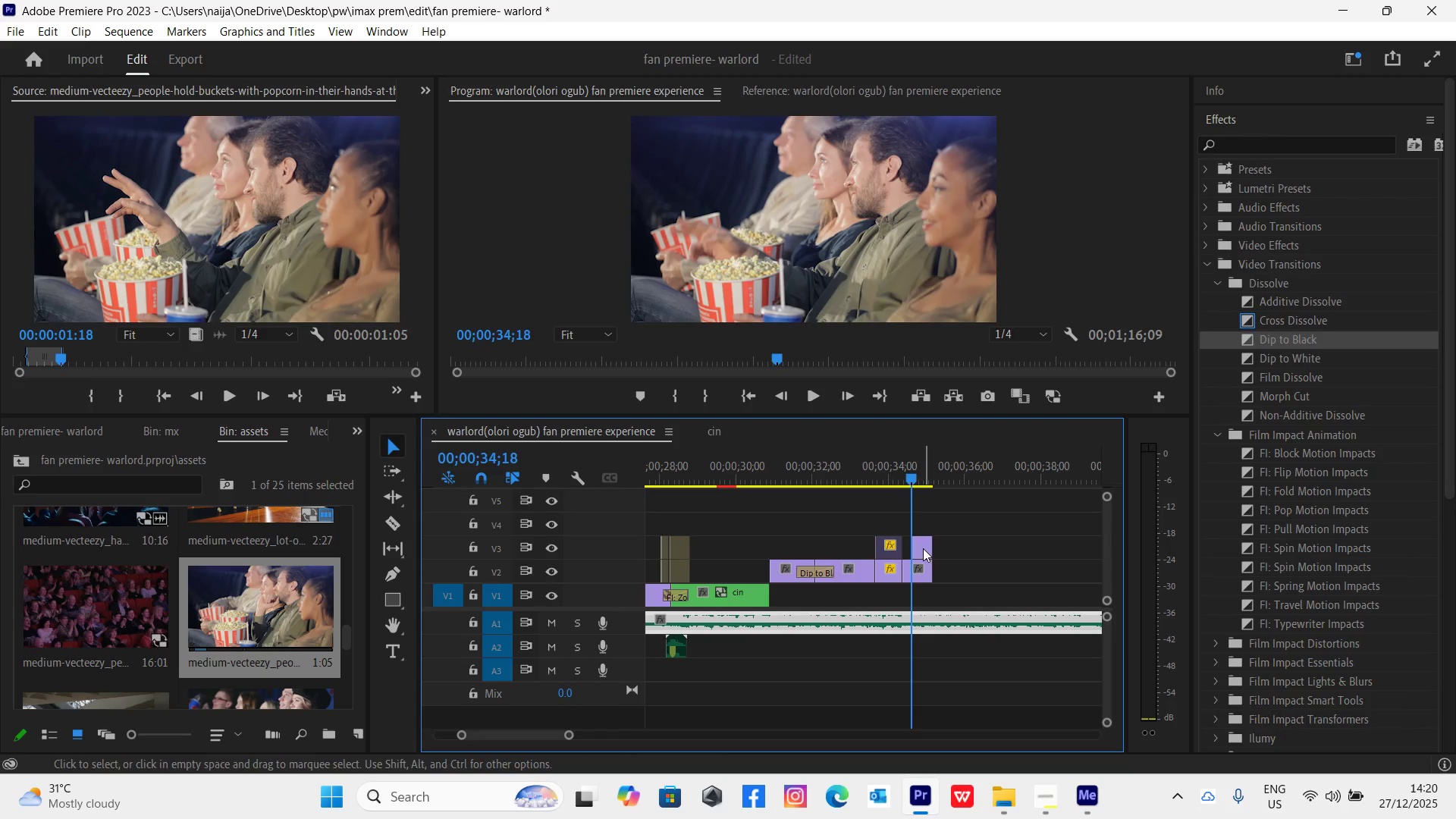 
left_click_drag(start_coordinate=[922, 548], to_coordinate=[912, 543])
 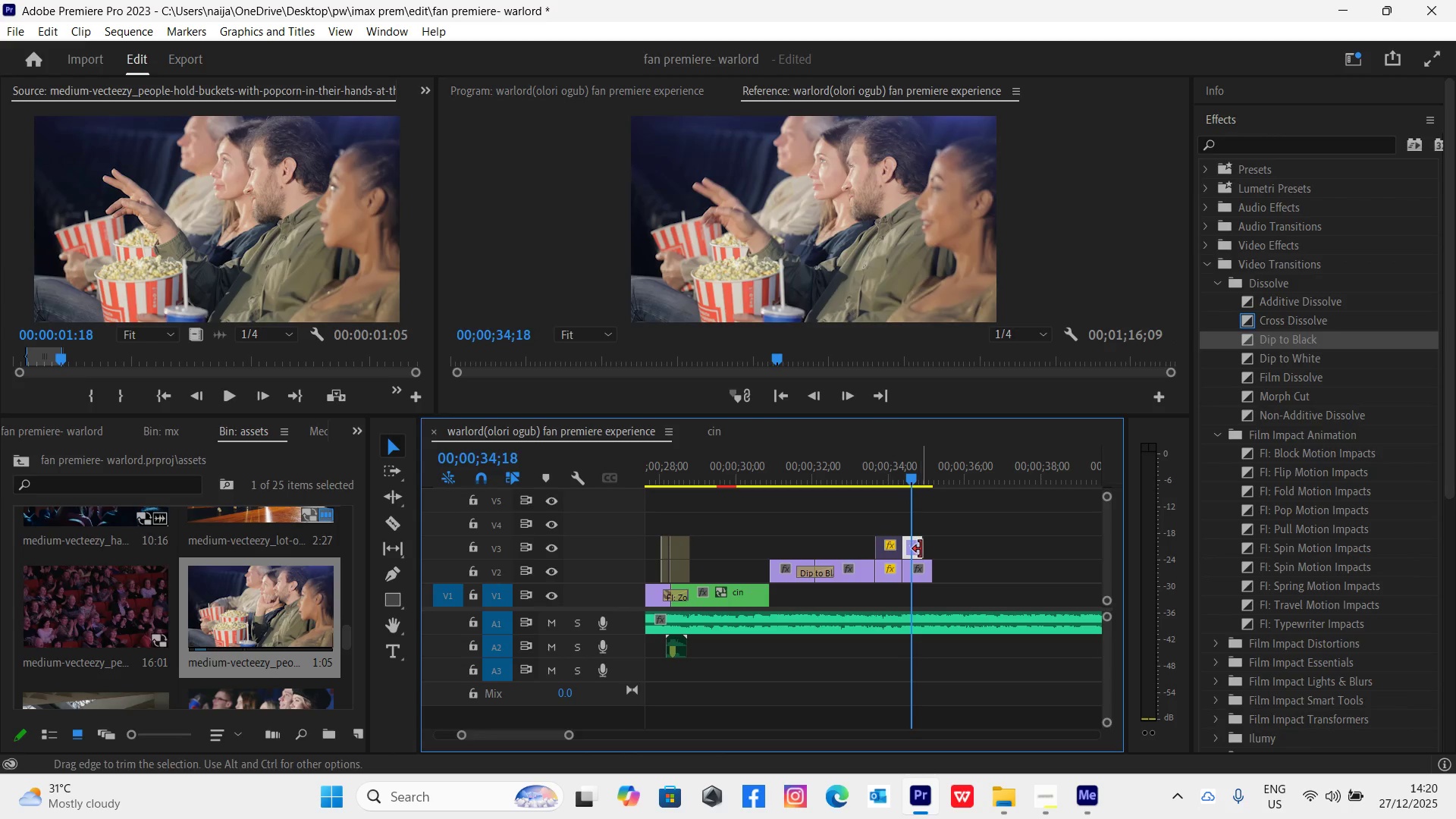 
left_click_drag(start_coordinate=[921, 549], to_coordinate=[931, 558])
 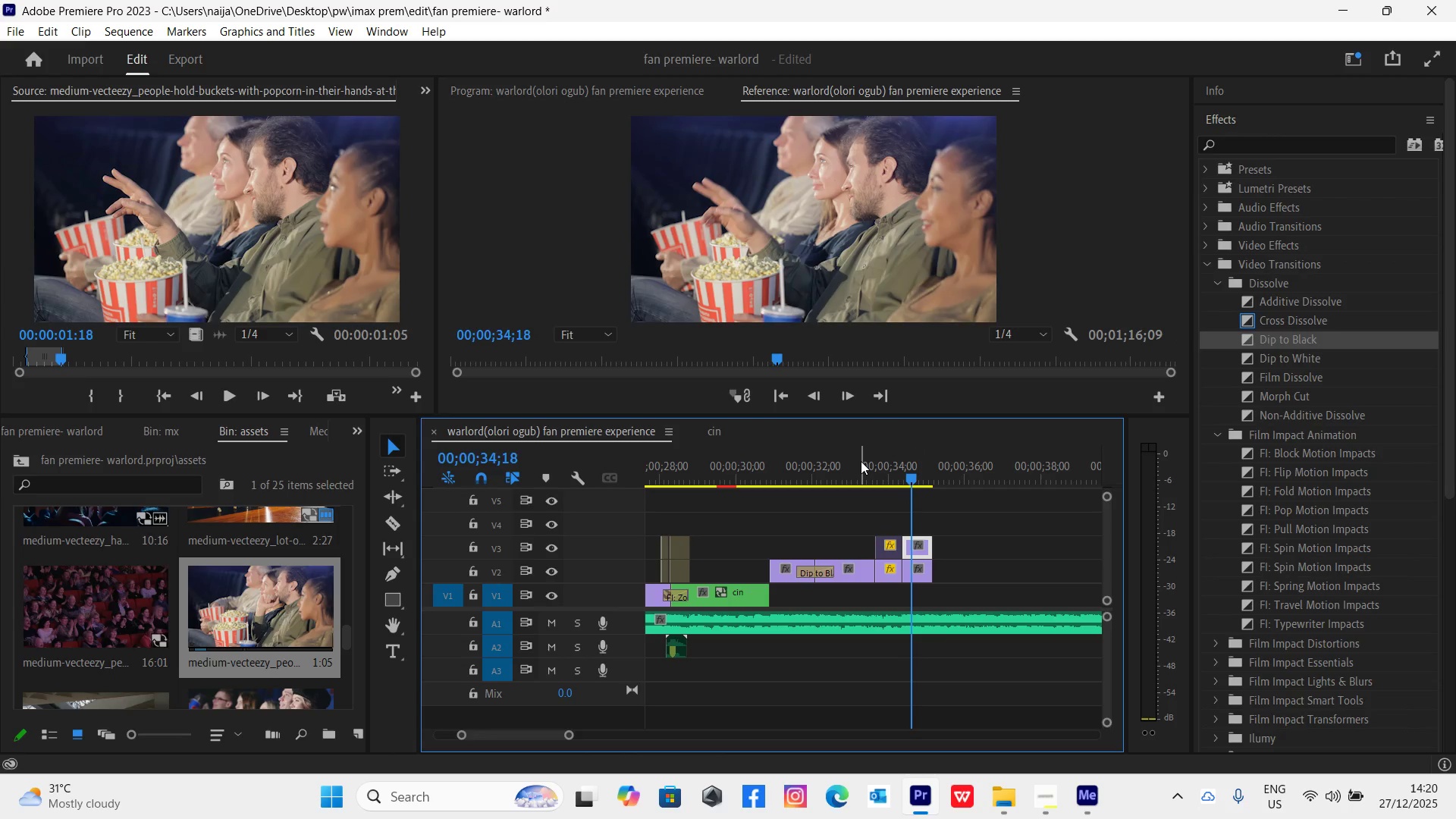 
left_click([866, 463])
 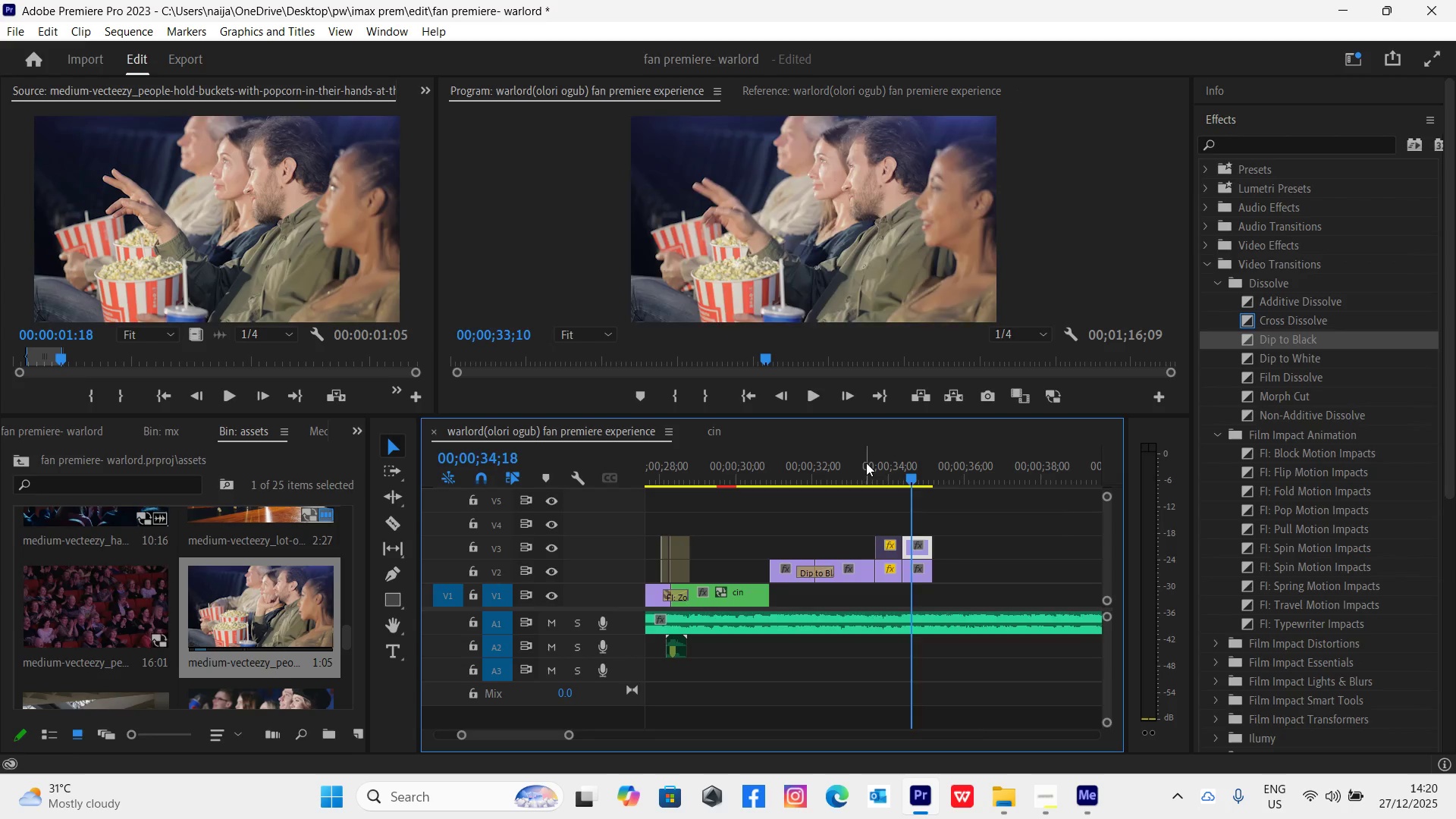 
key(Space)
 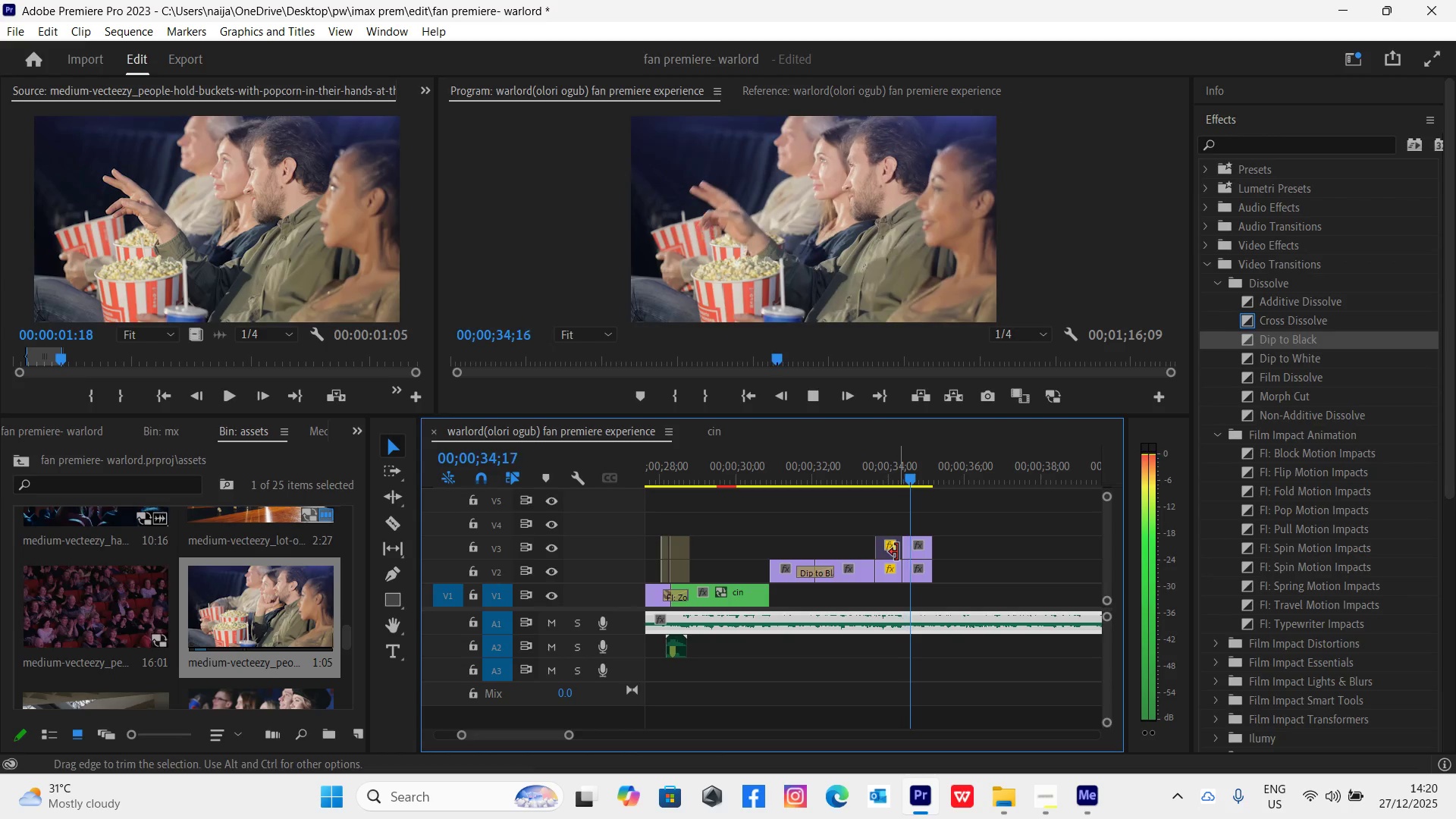 
key(Space)
 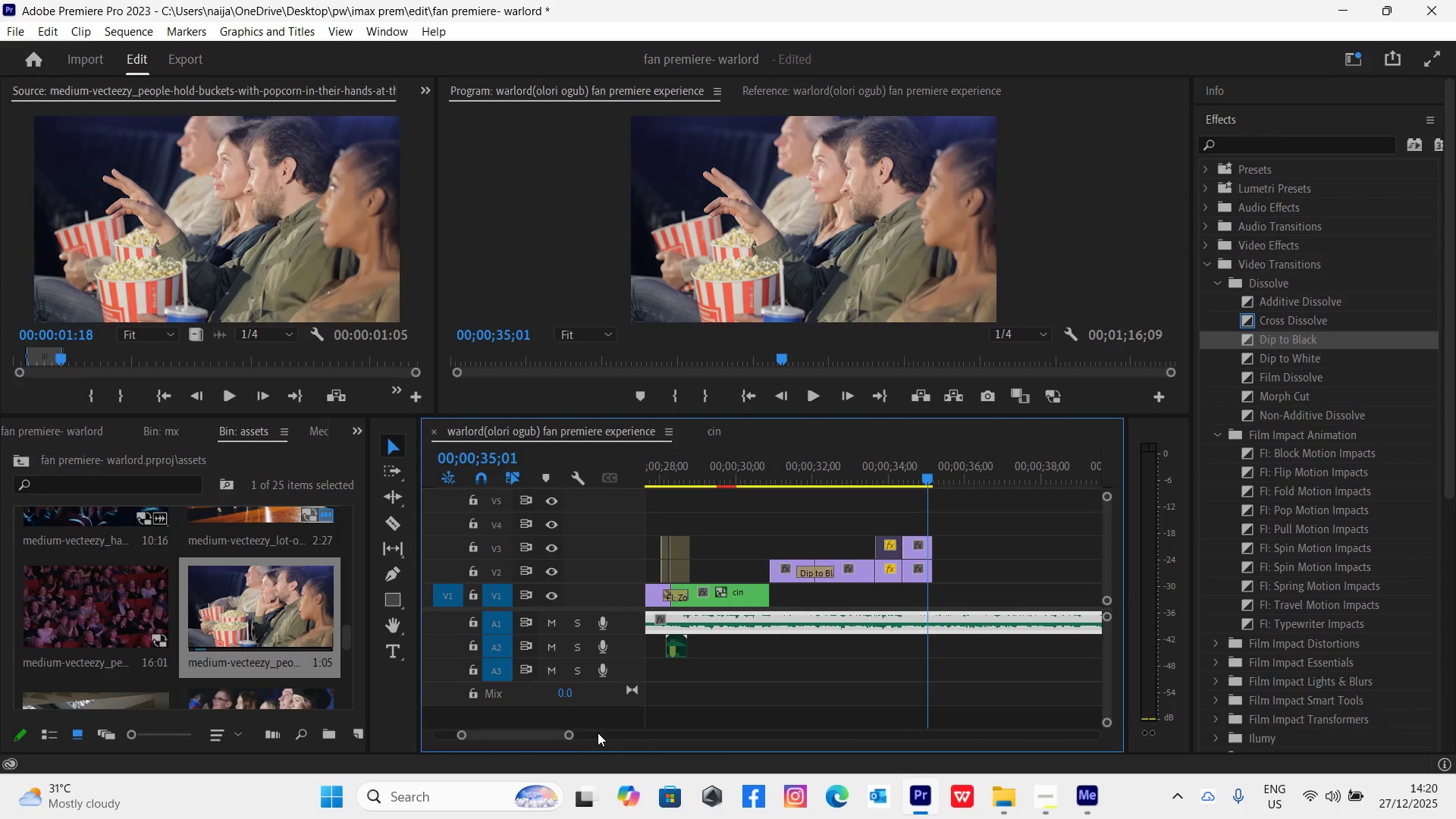 
left_click_drag(start_coordinate=[574, 735], to_coordinate=[558, 726])
 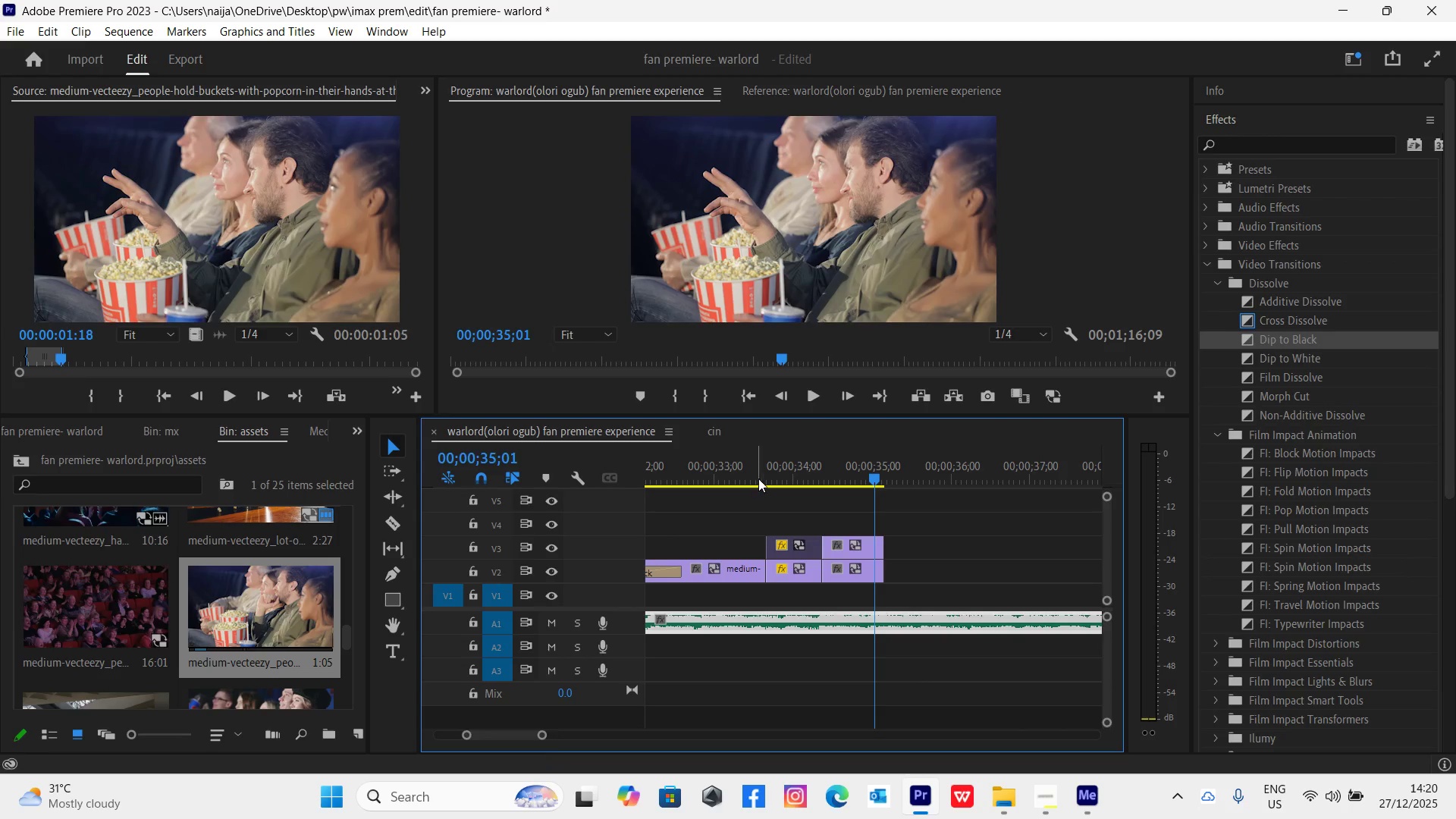 
left_click([748, 477])
 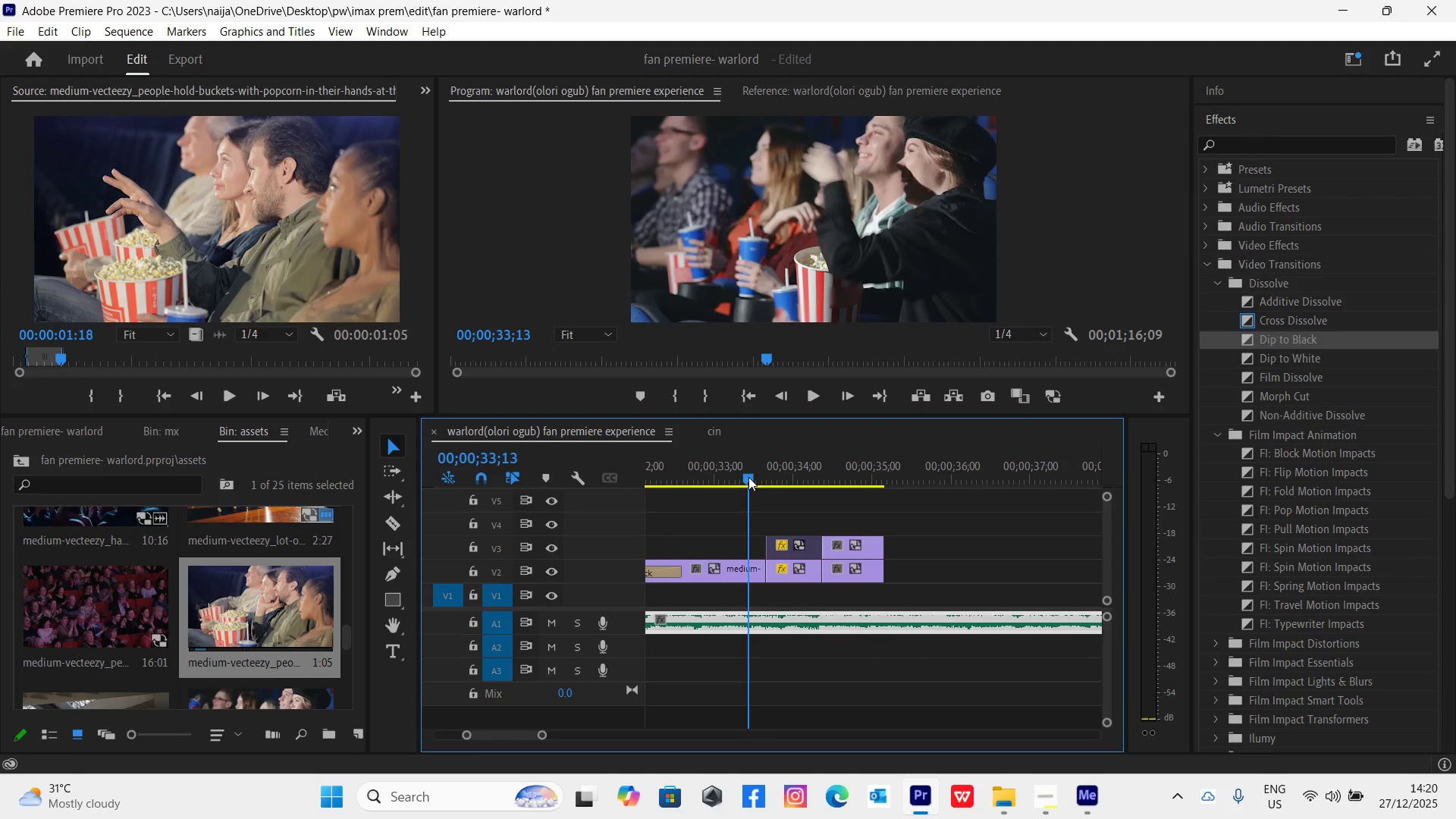 
key(Space)
 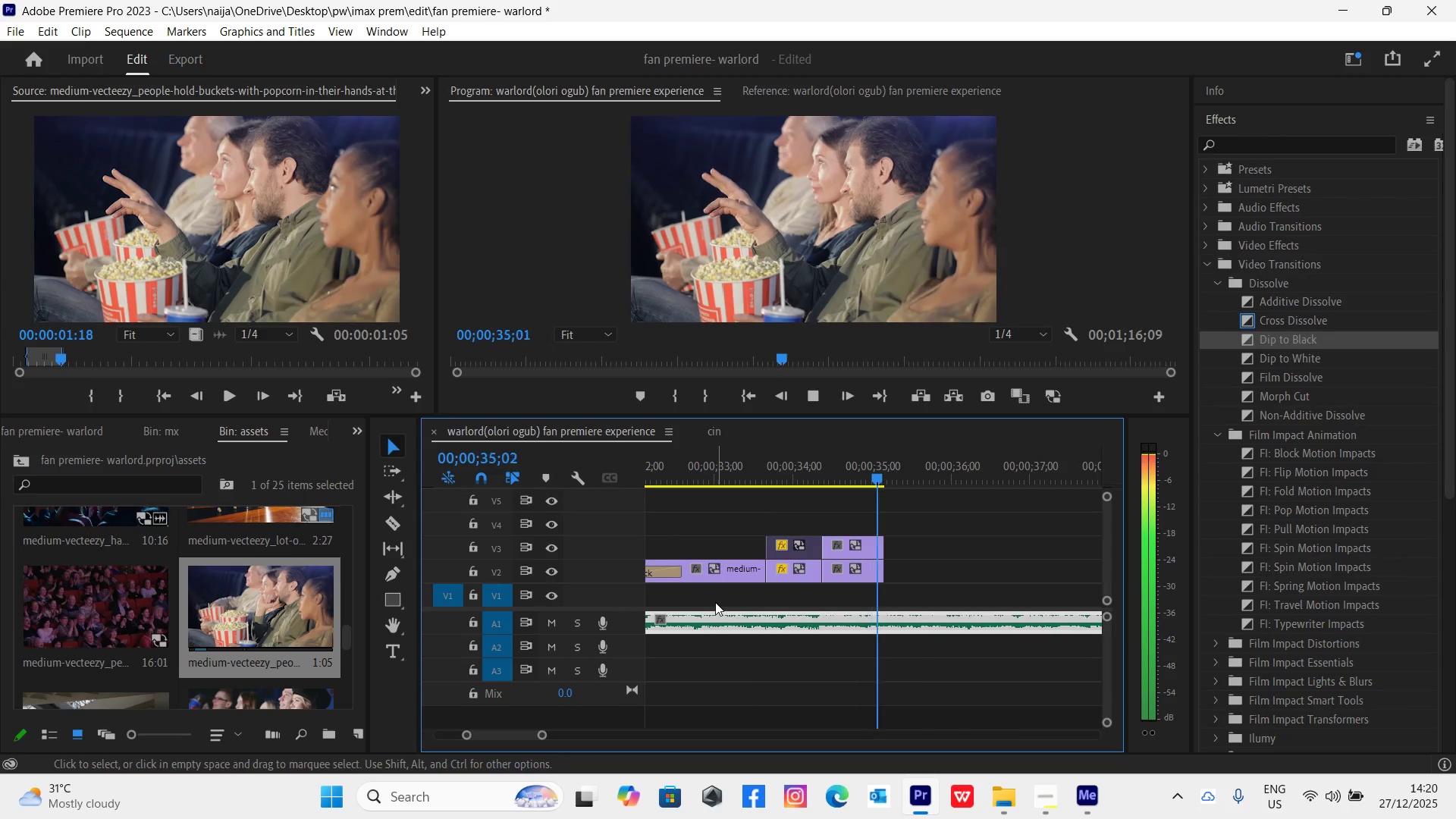 
key(Space)
 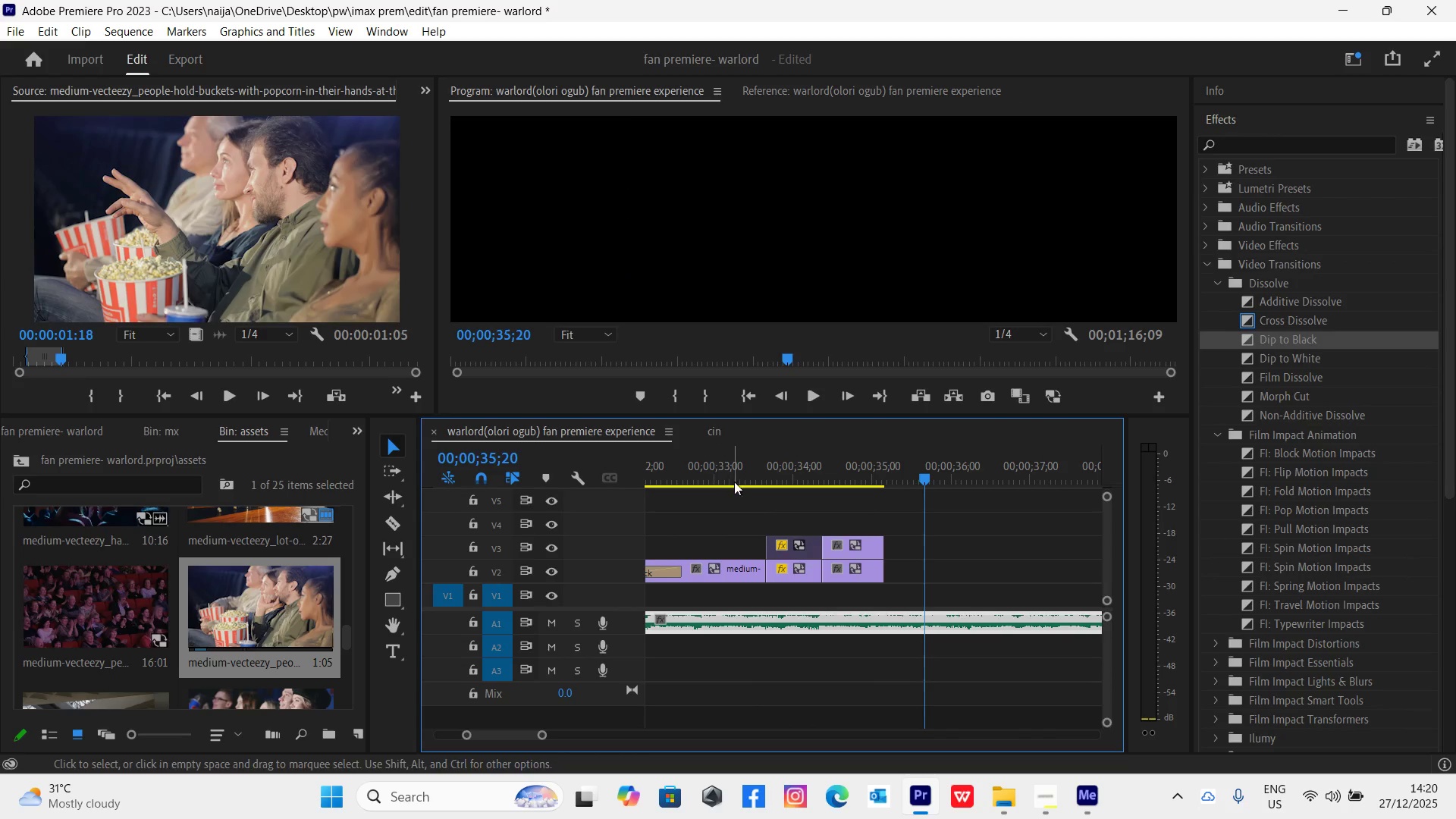 
left_click([734, 472])
 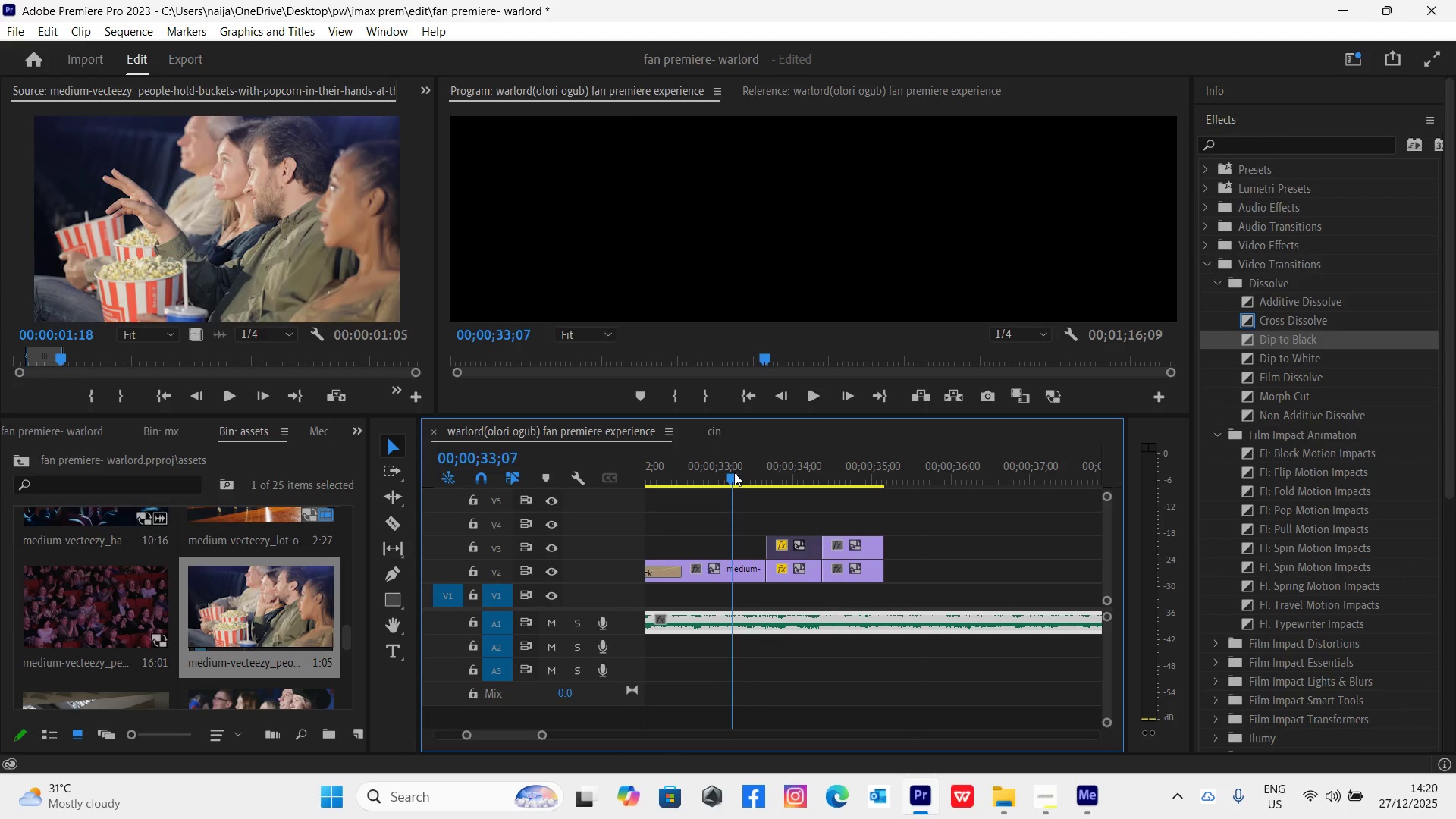 
key(Space)
 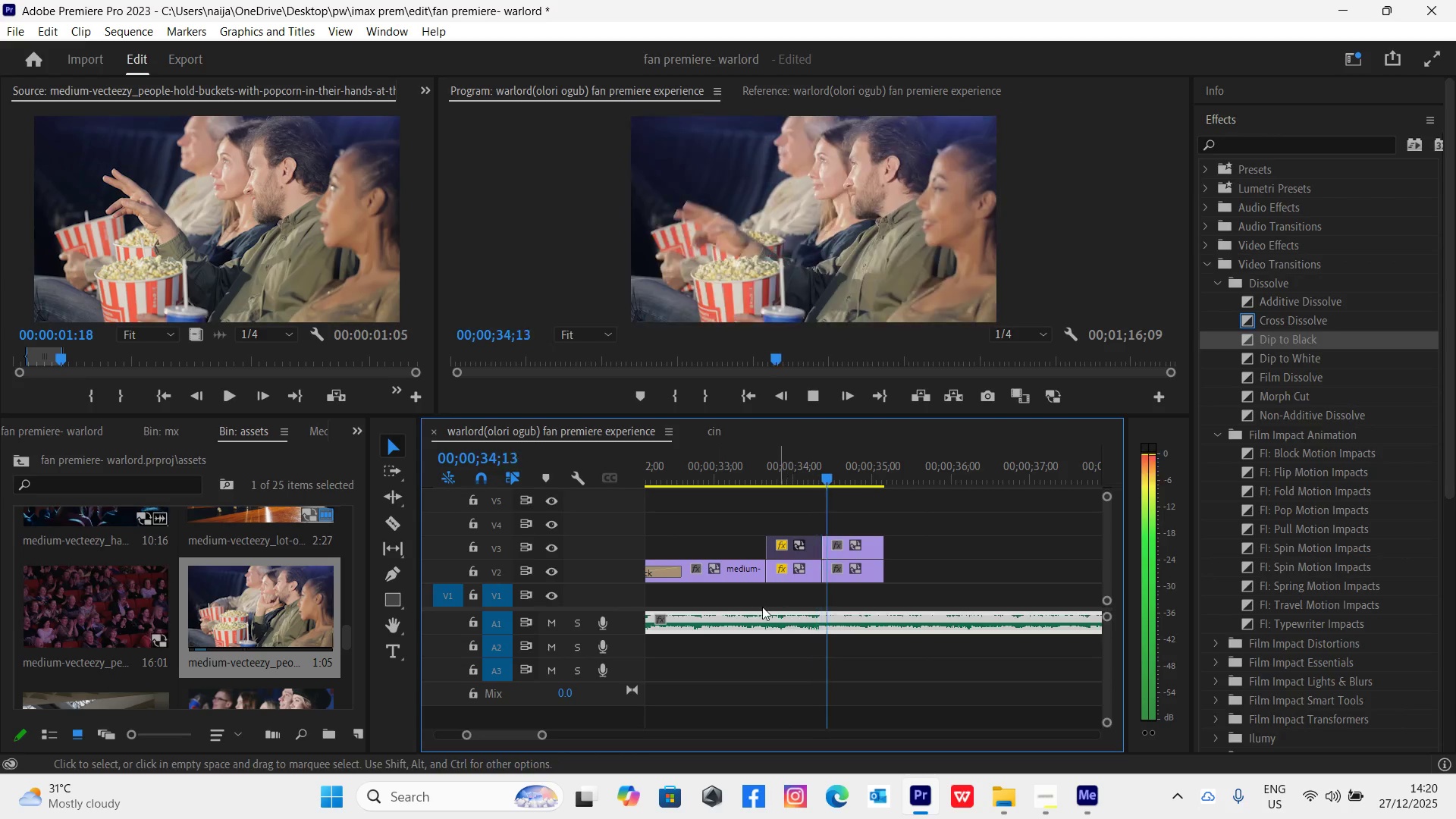 
key(Space)
 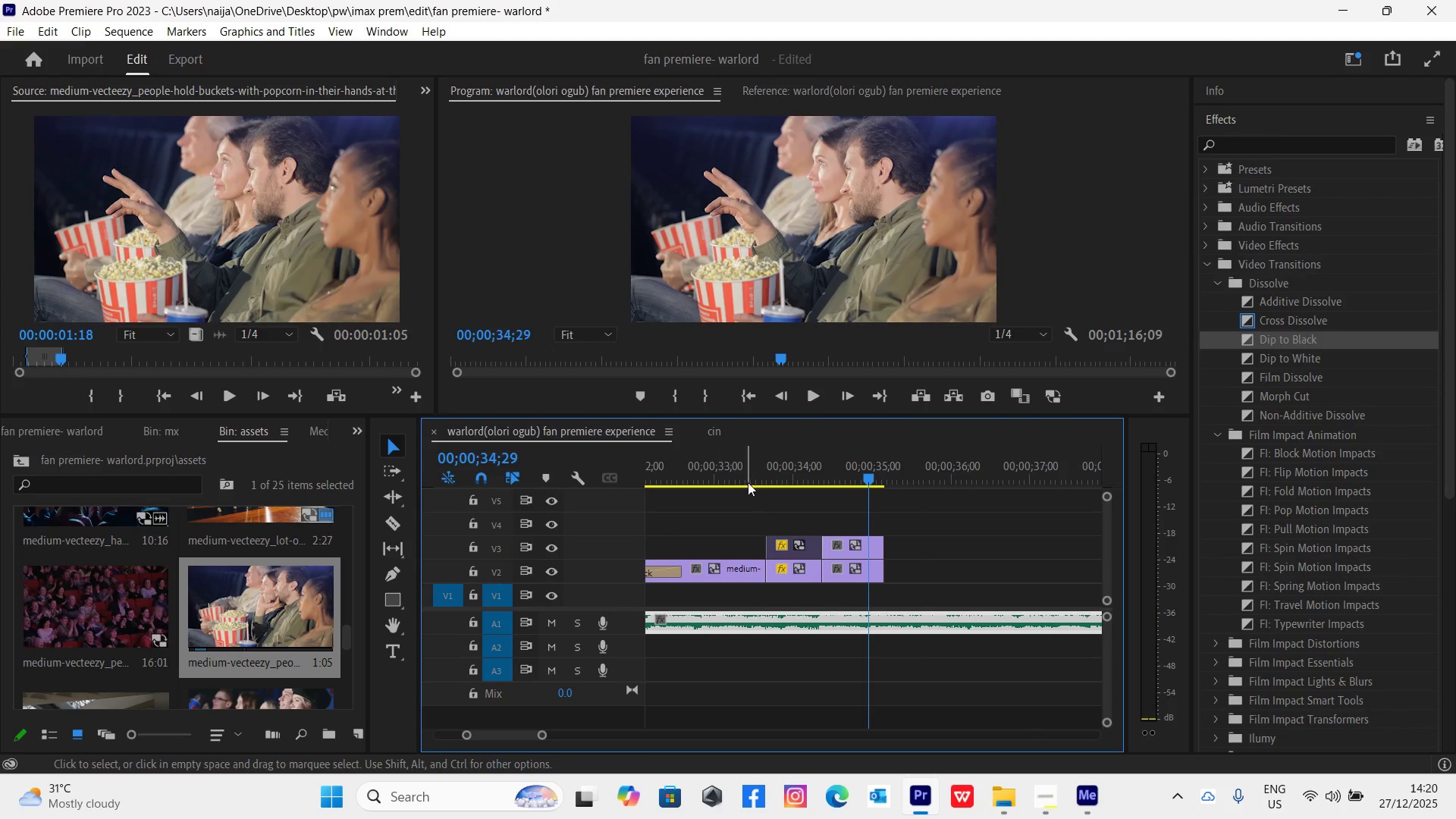 
left_click([742, 471])
 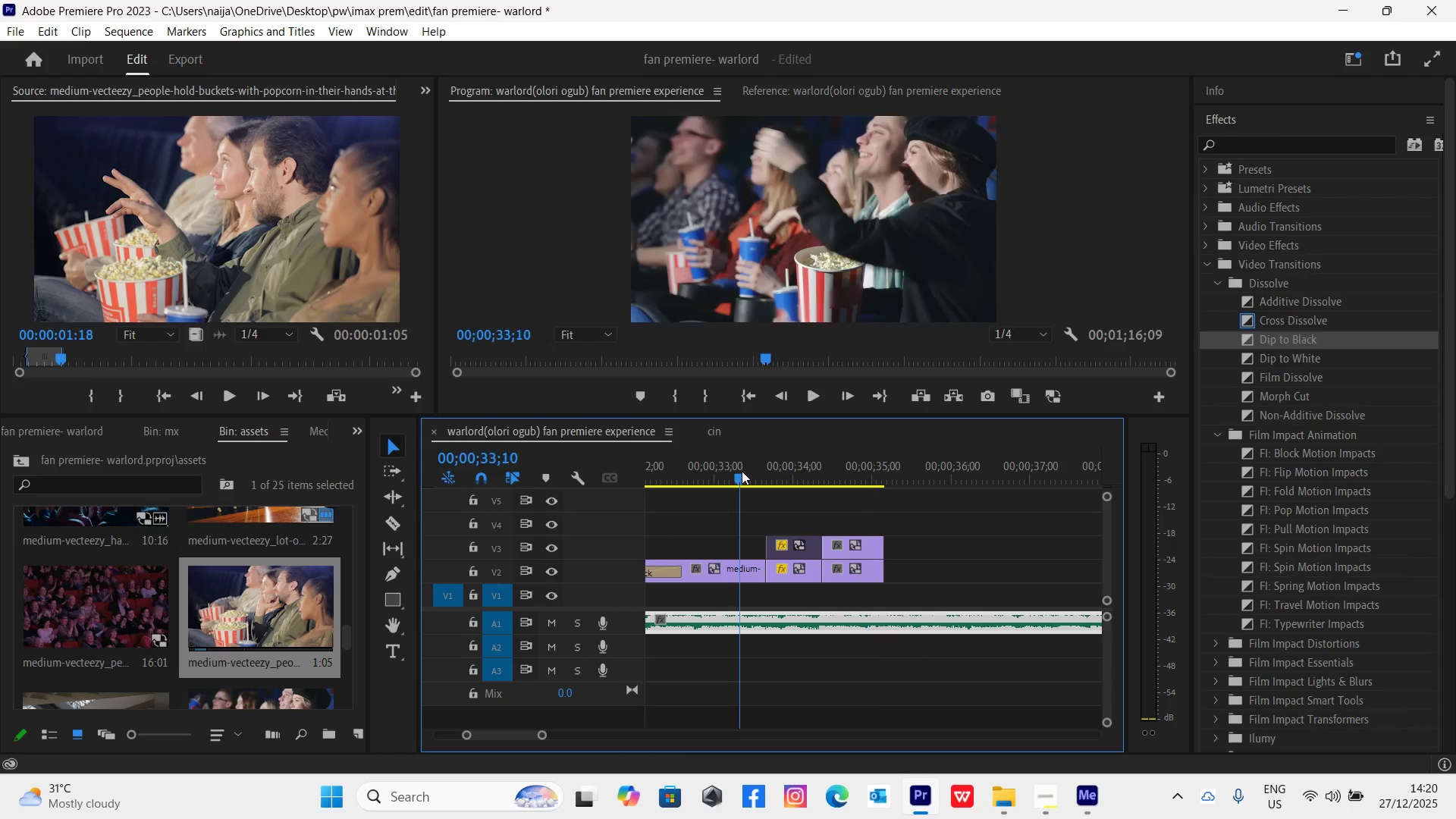 
key(Space)
 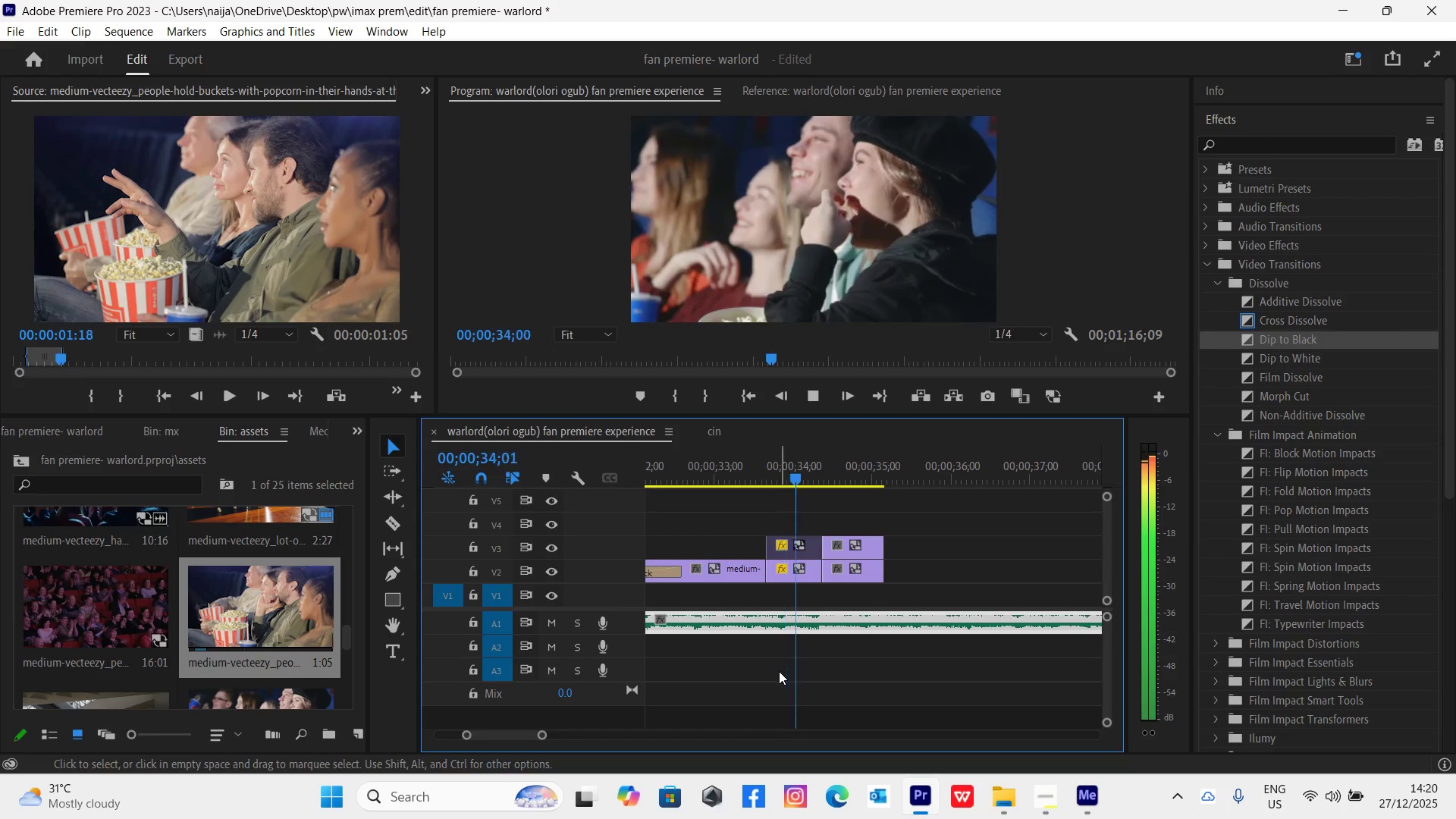 
key(Space)
 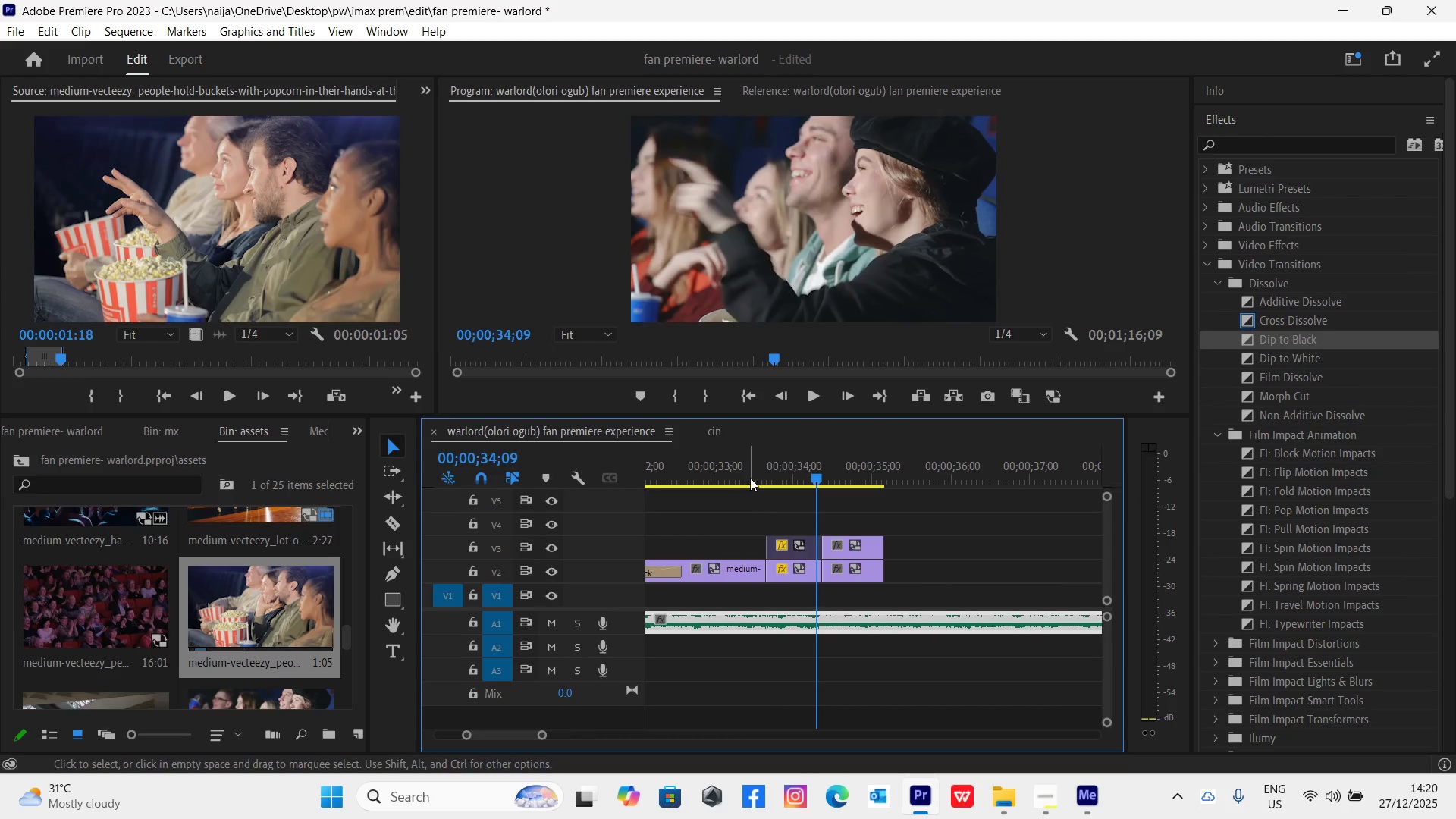 
left_click([745, 475])
 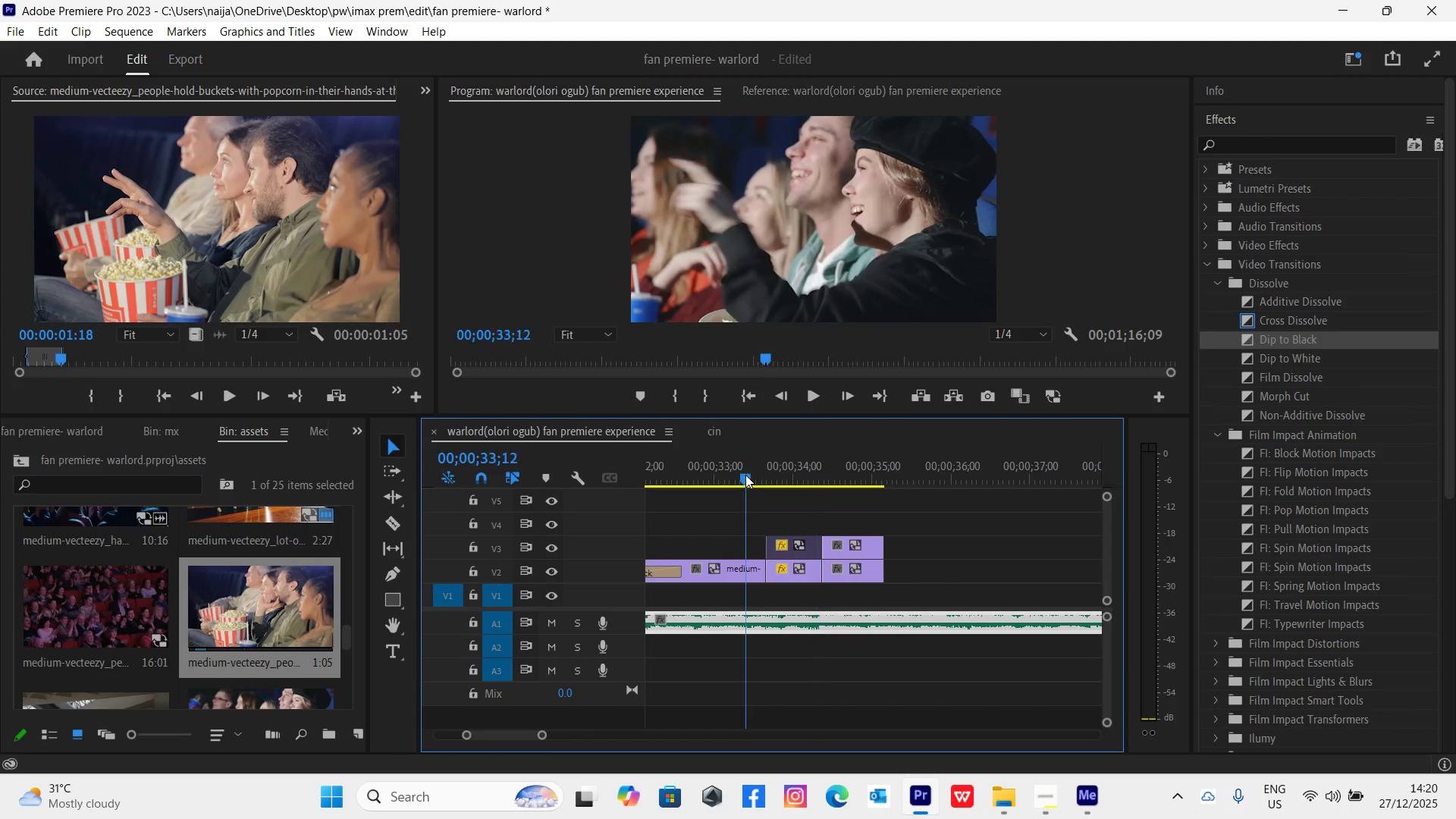 
key(Space)
 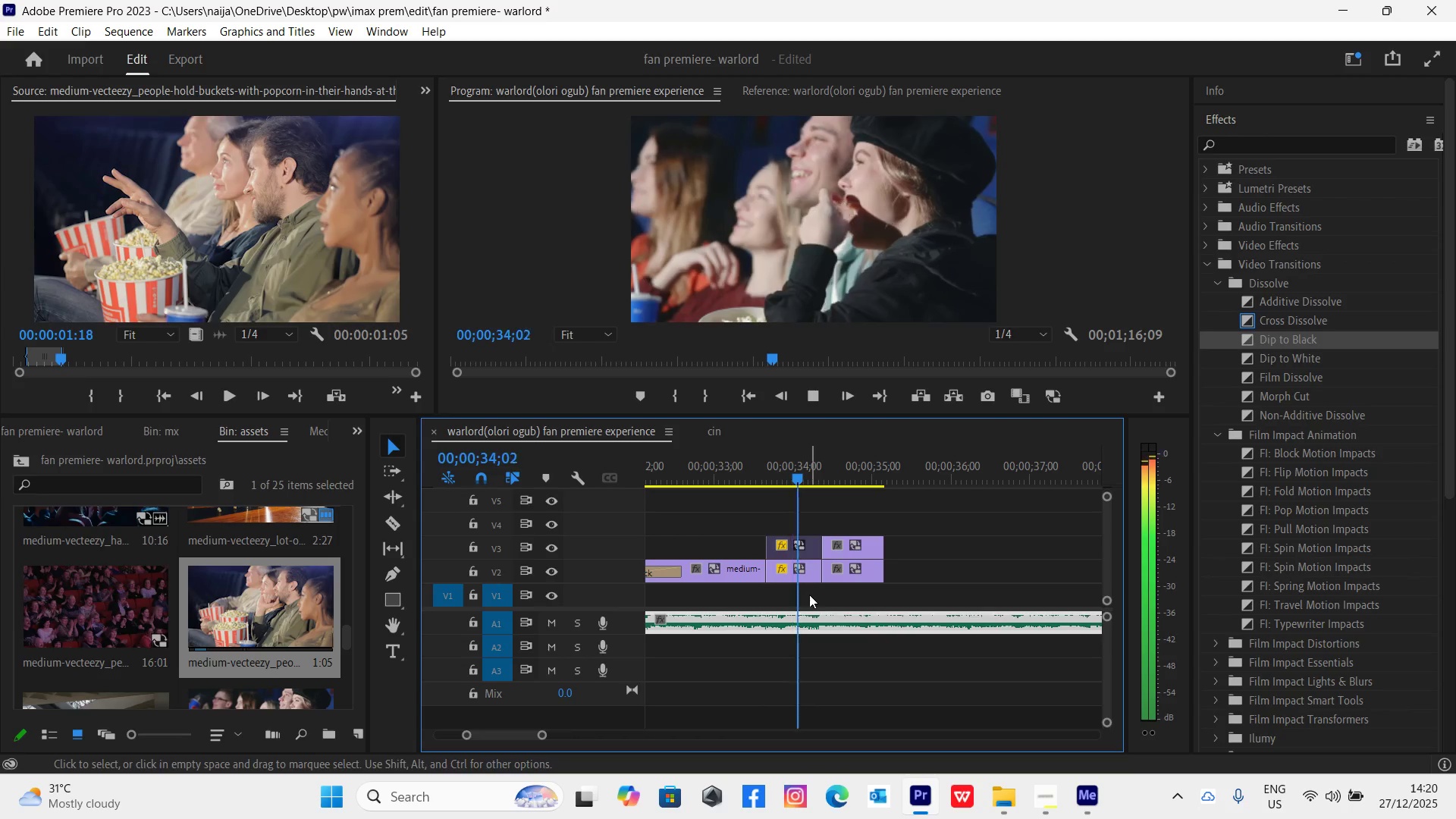 
key(Space)
 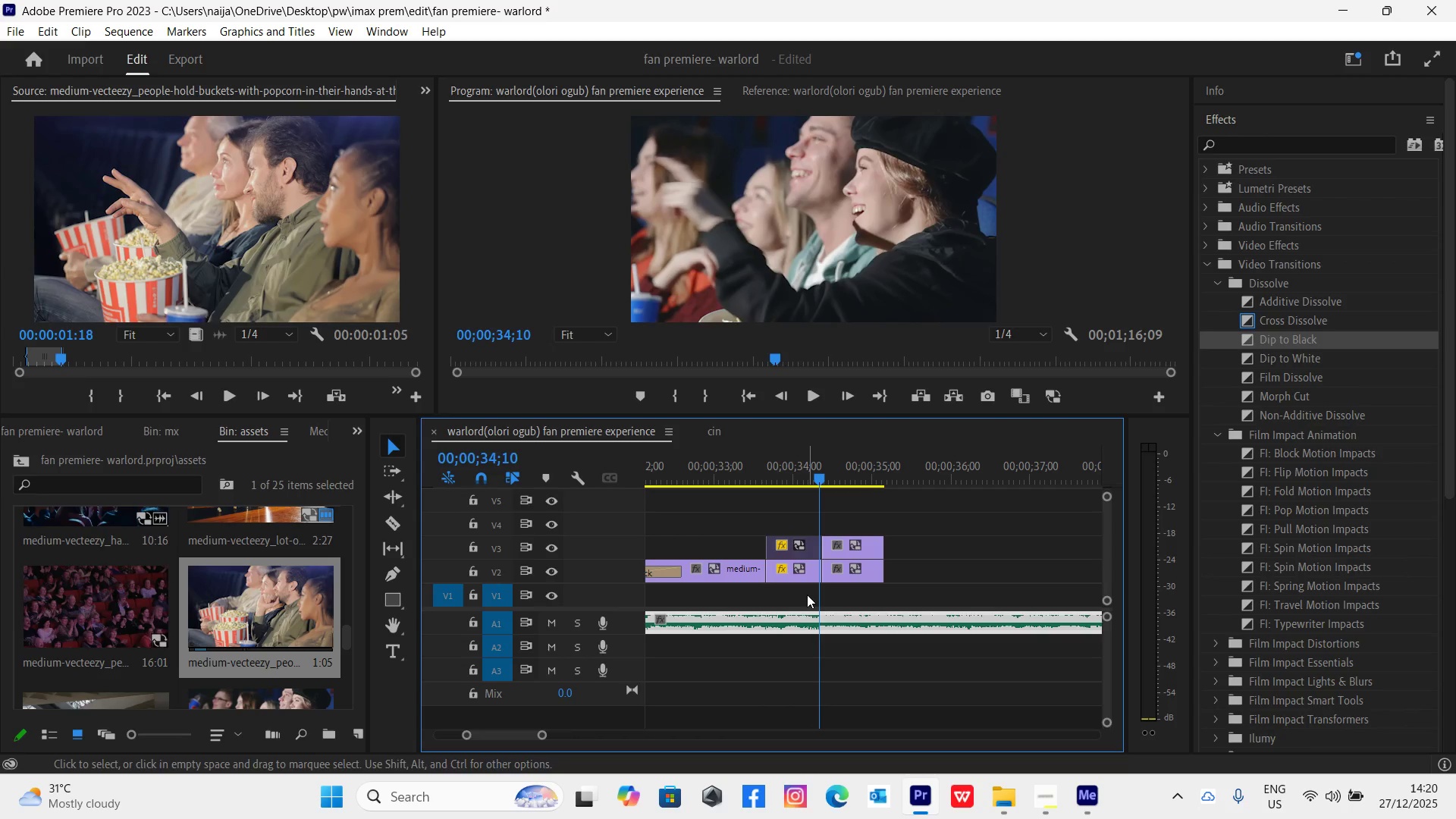 
key(Equal)
 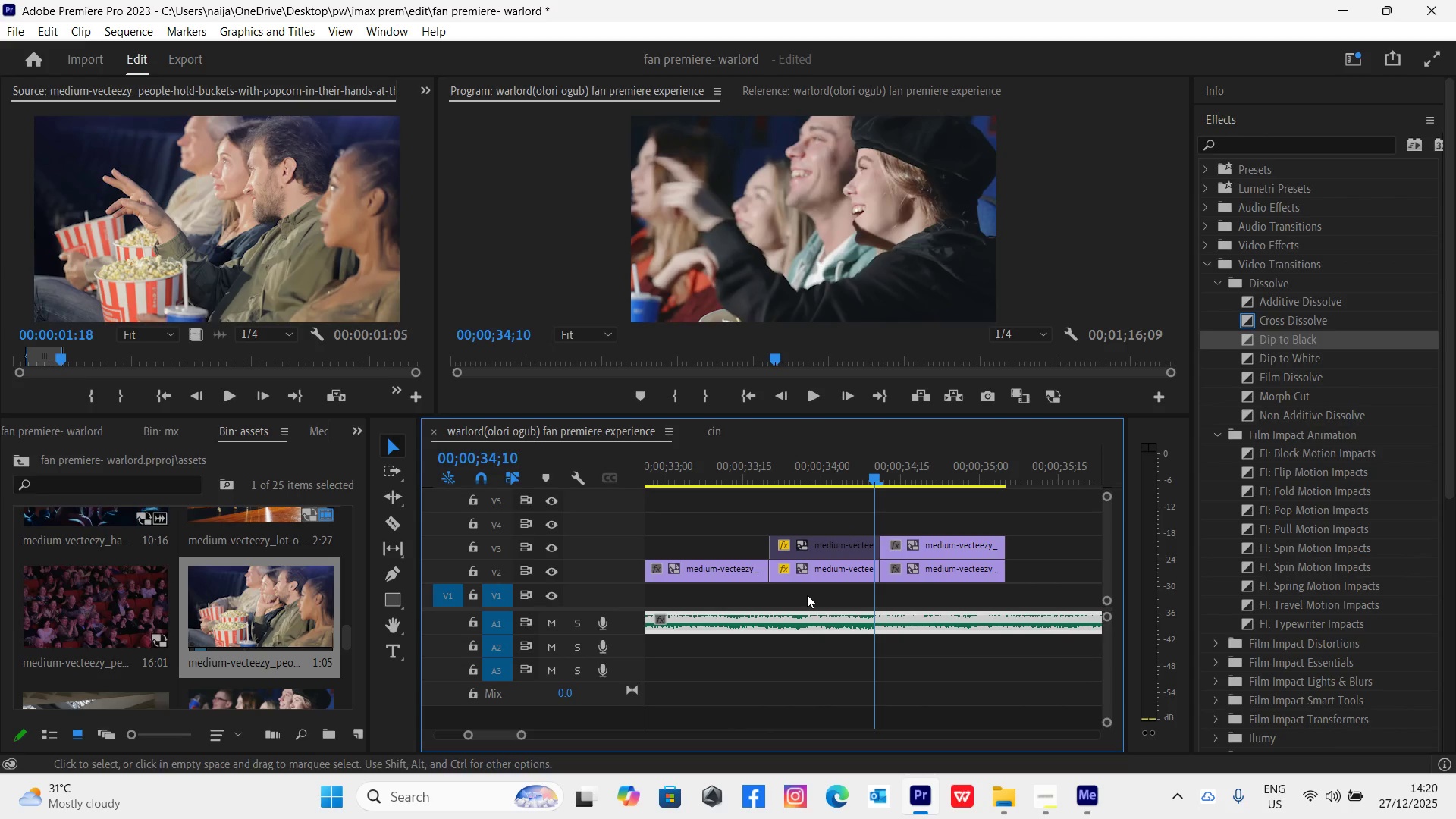 
key(Equal)
 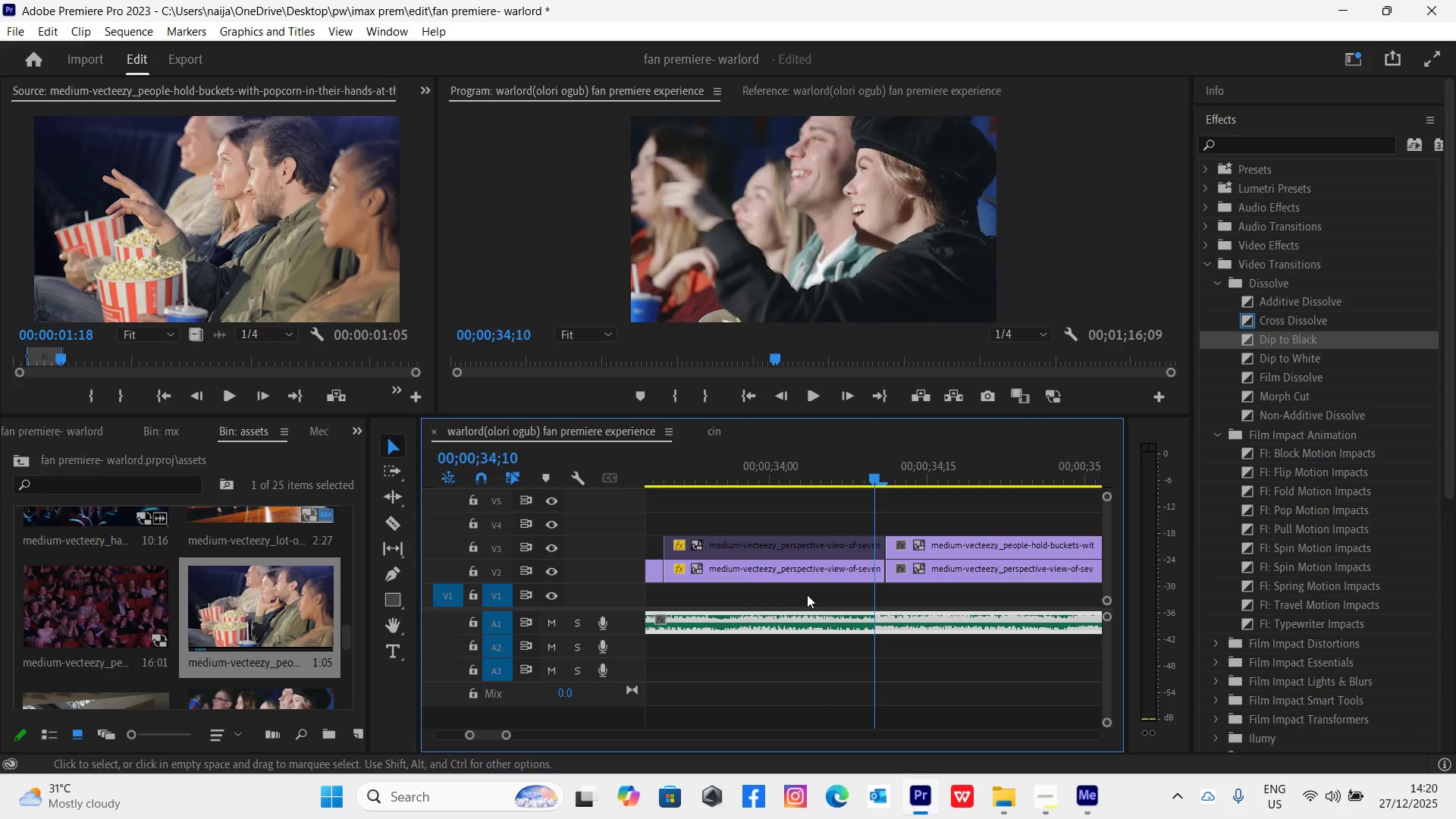 
key(Equal)
 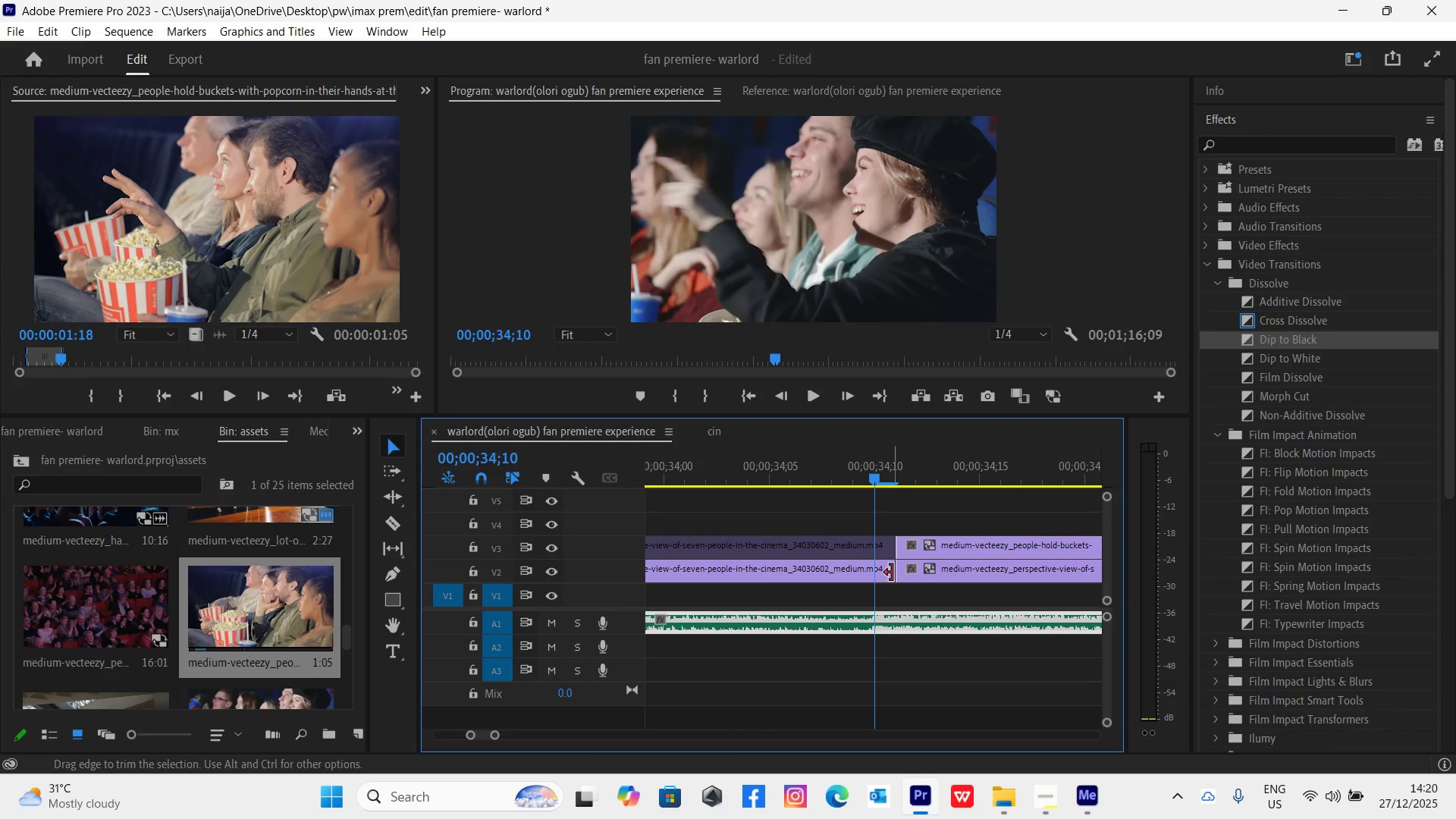 
left_click_drag(start_coordinate=[892, 573], to_coordinate=[875, 576])
 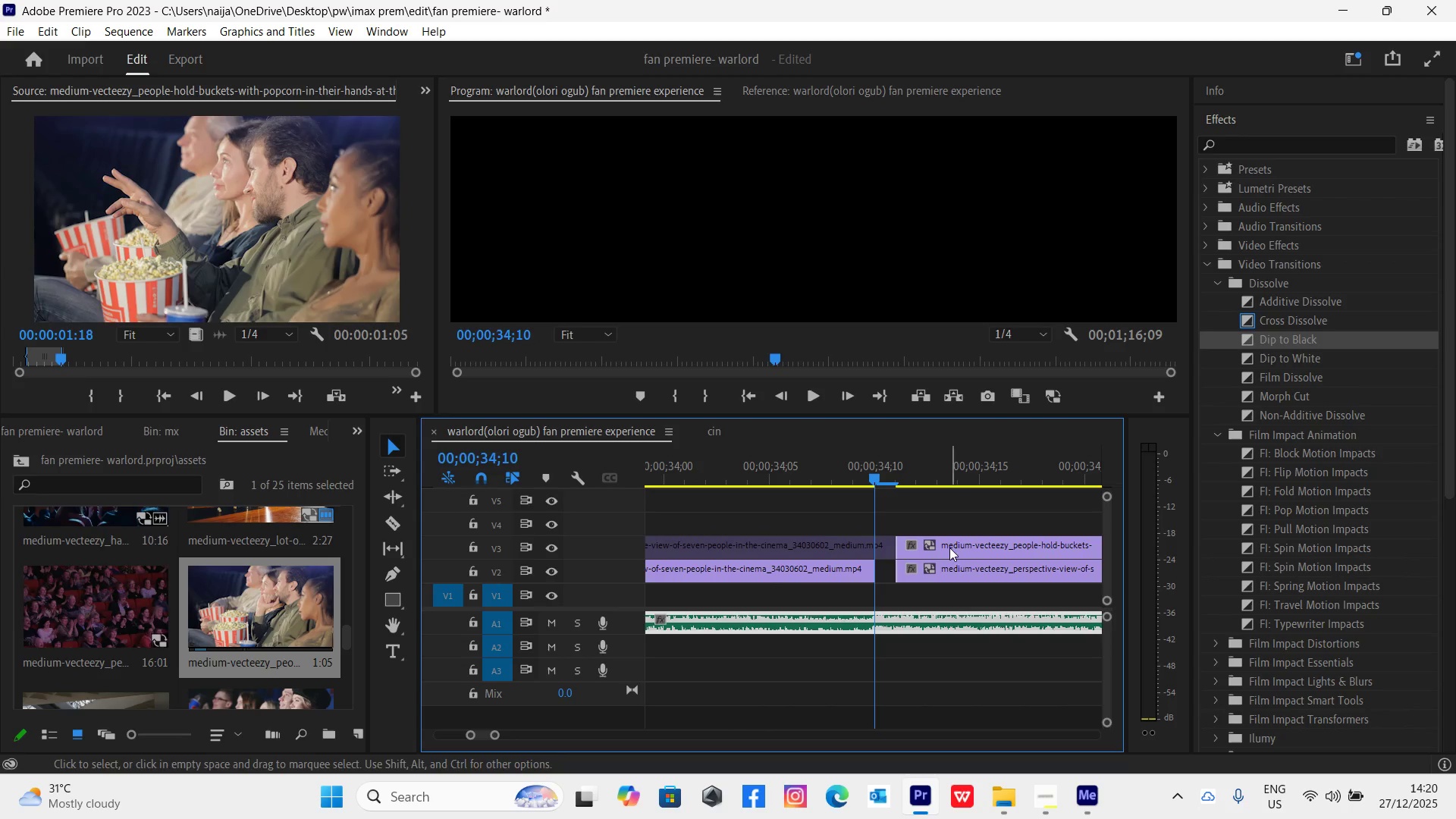 
left_click_drag(start_coordinate=[951, 550], to_coordinate=[936, 548])
 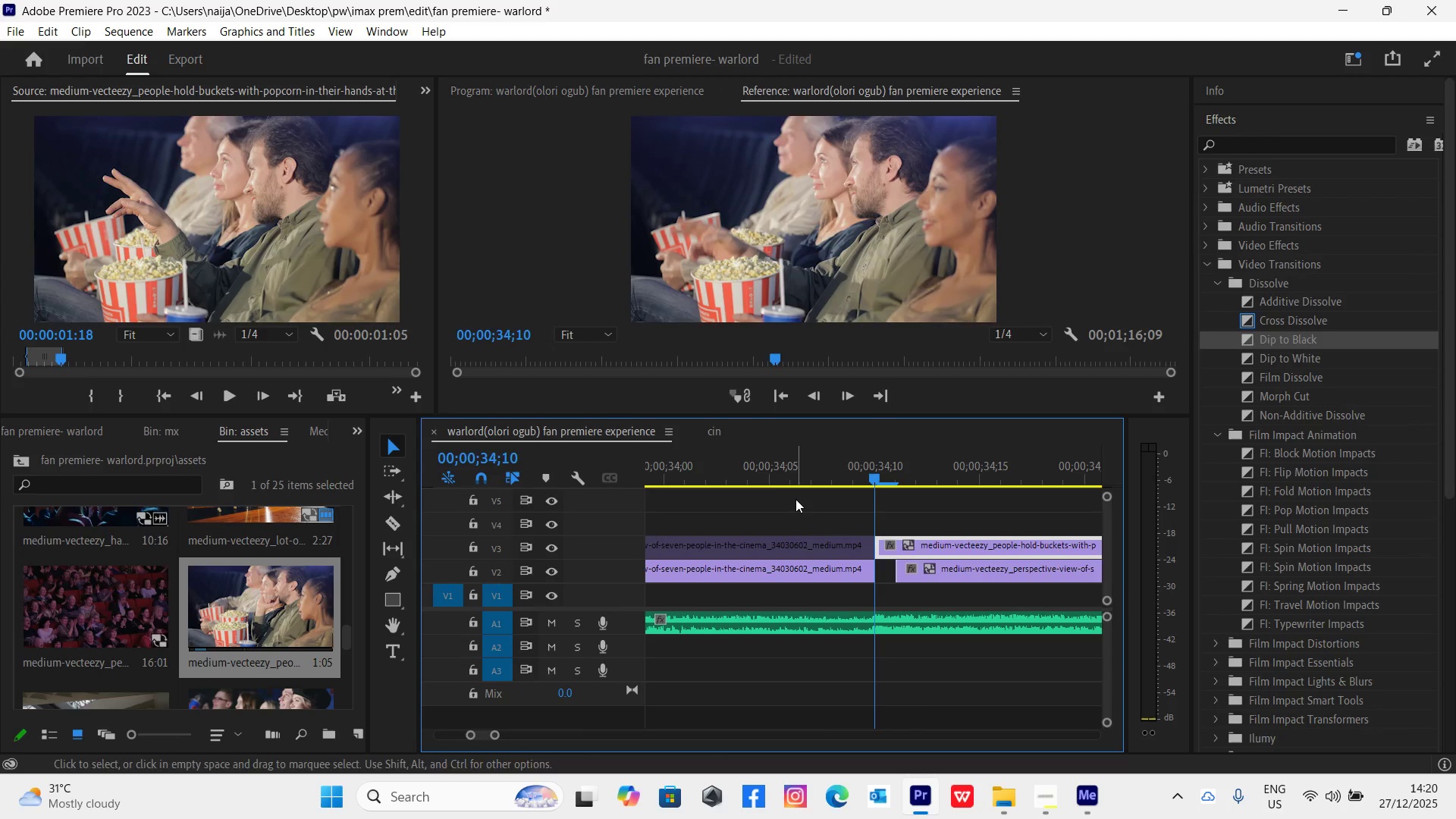 
left_click([773, 484])
 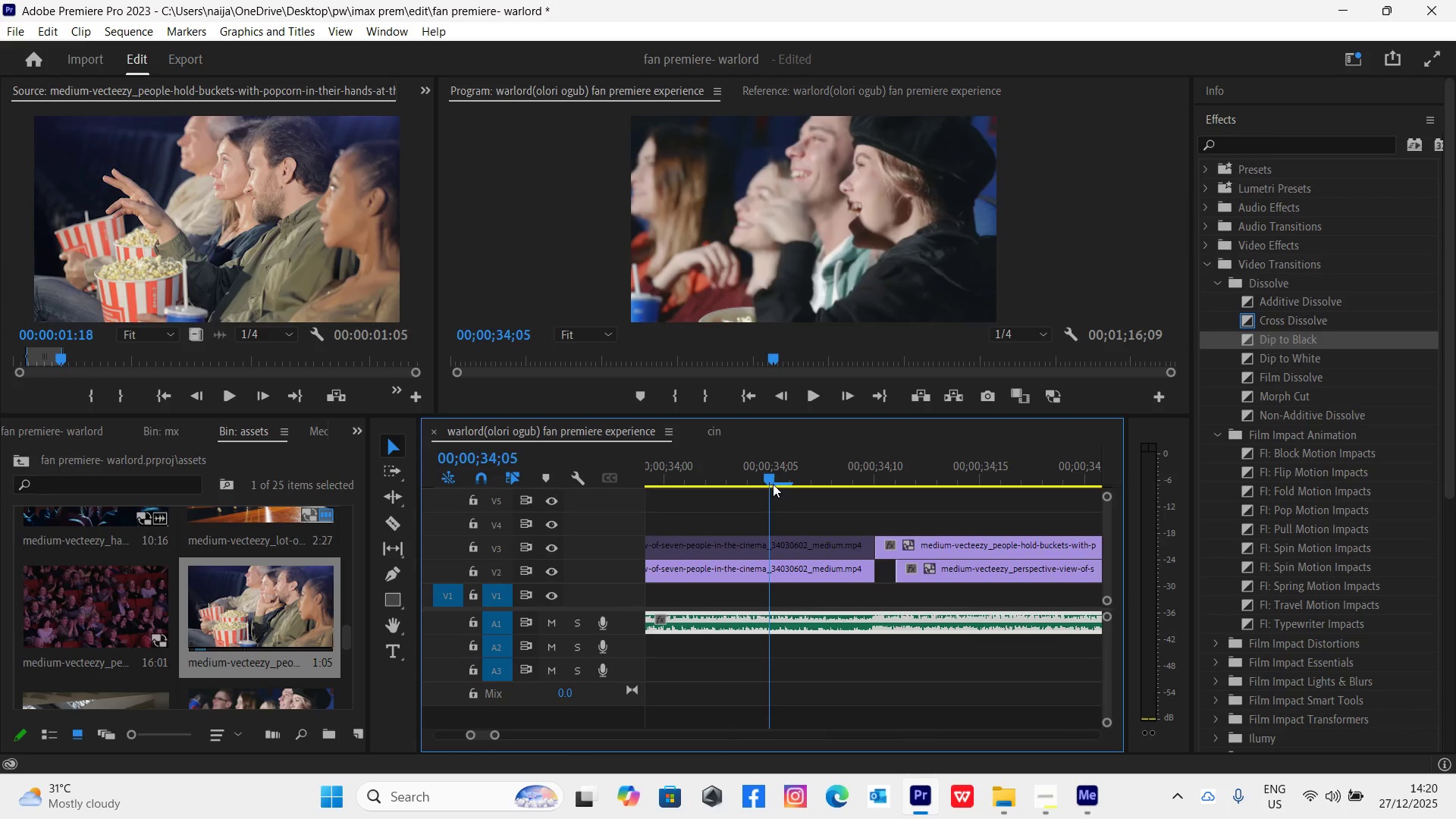 
key(Space)
 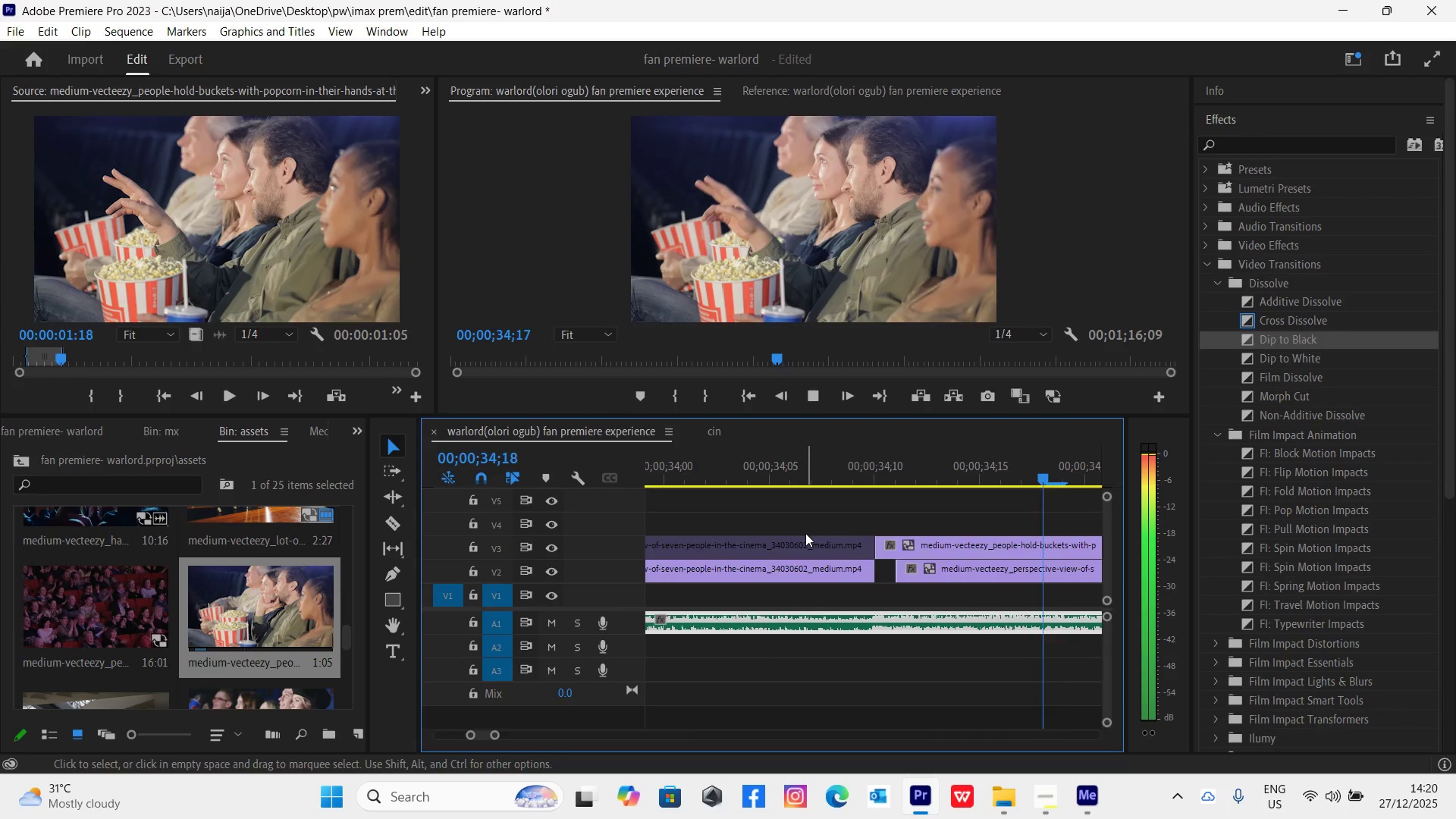 
key(Space)
 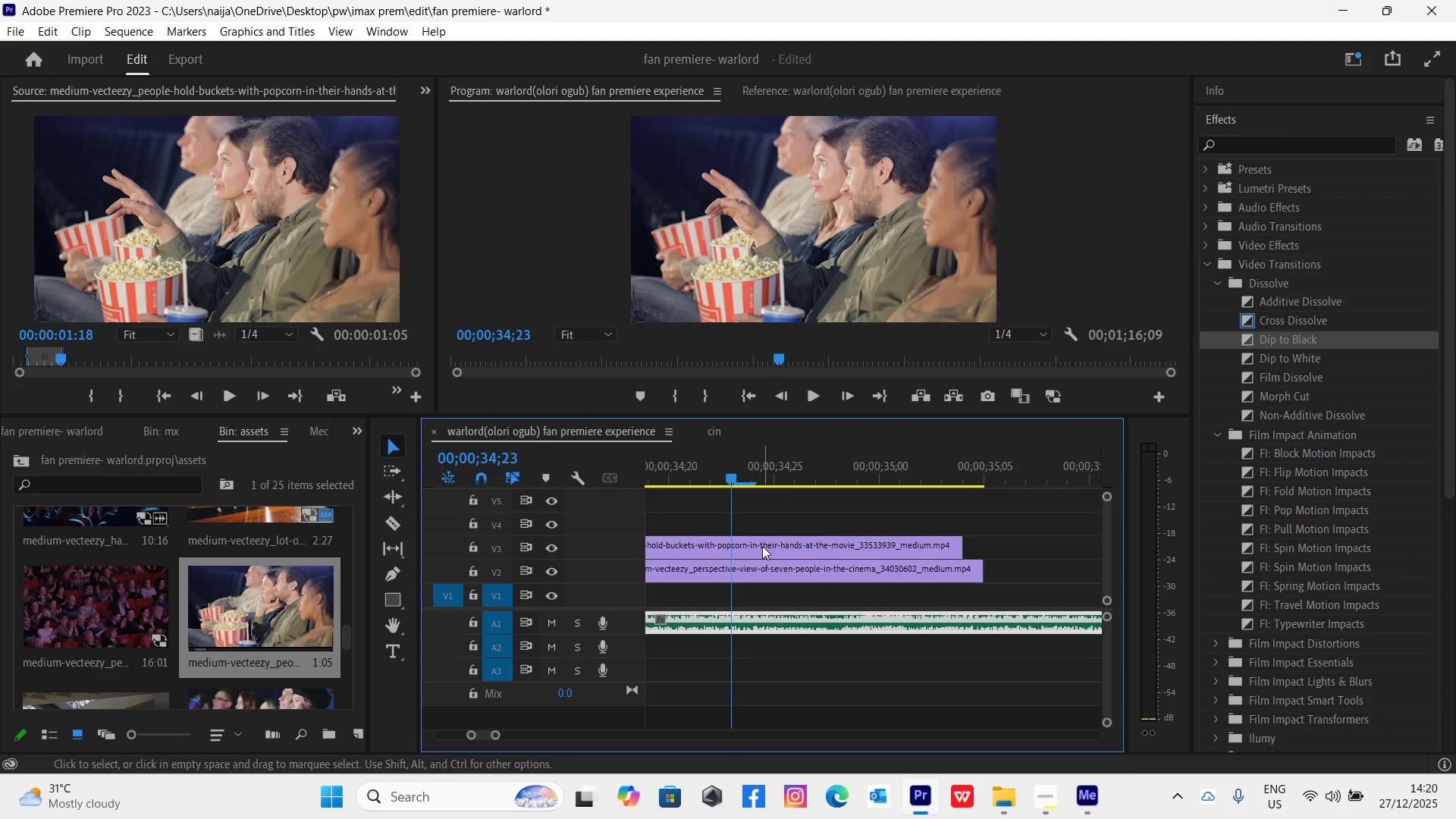 
key(Minus)
 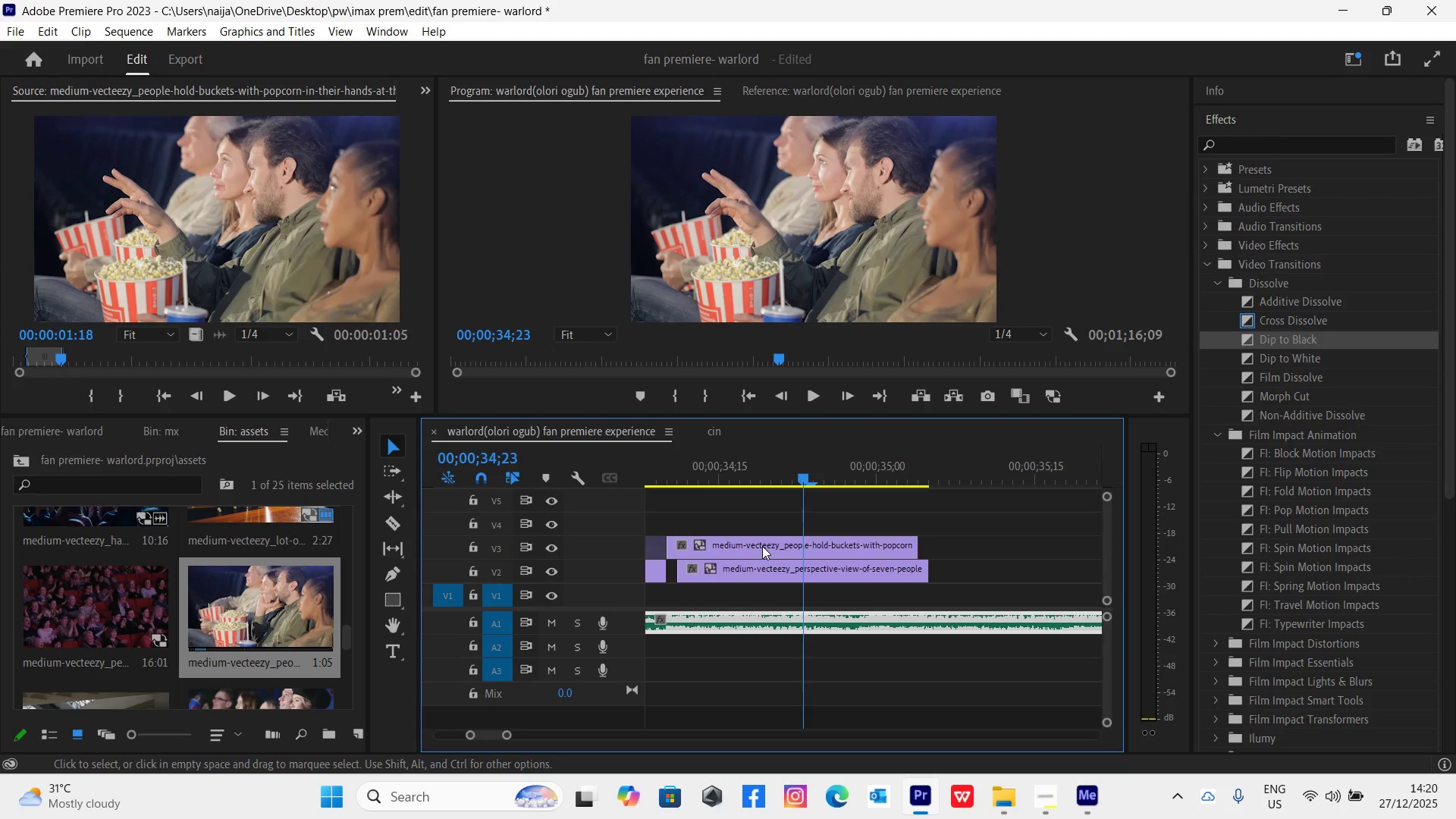 
key(Minus)
 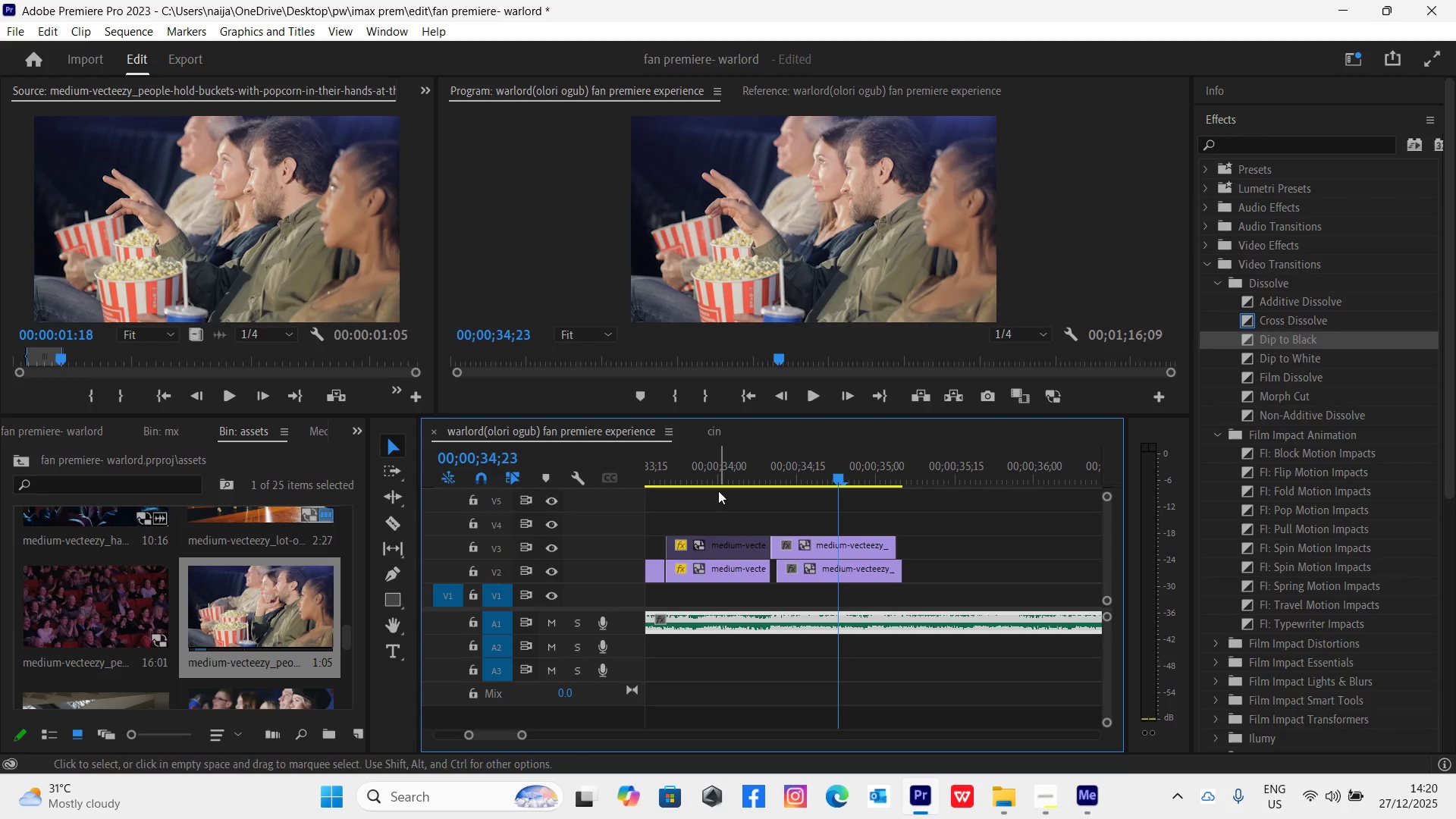 
left_click([711, 478])
 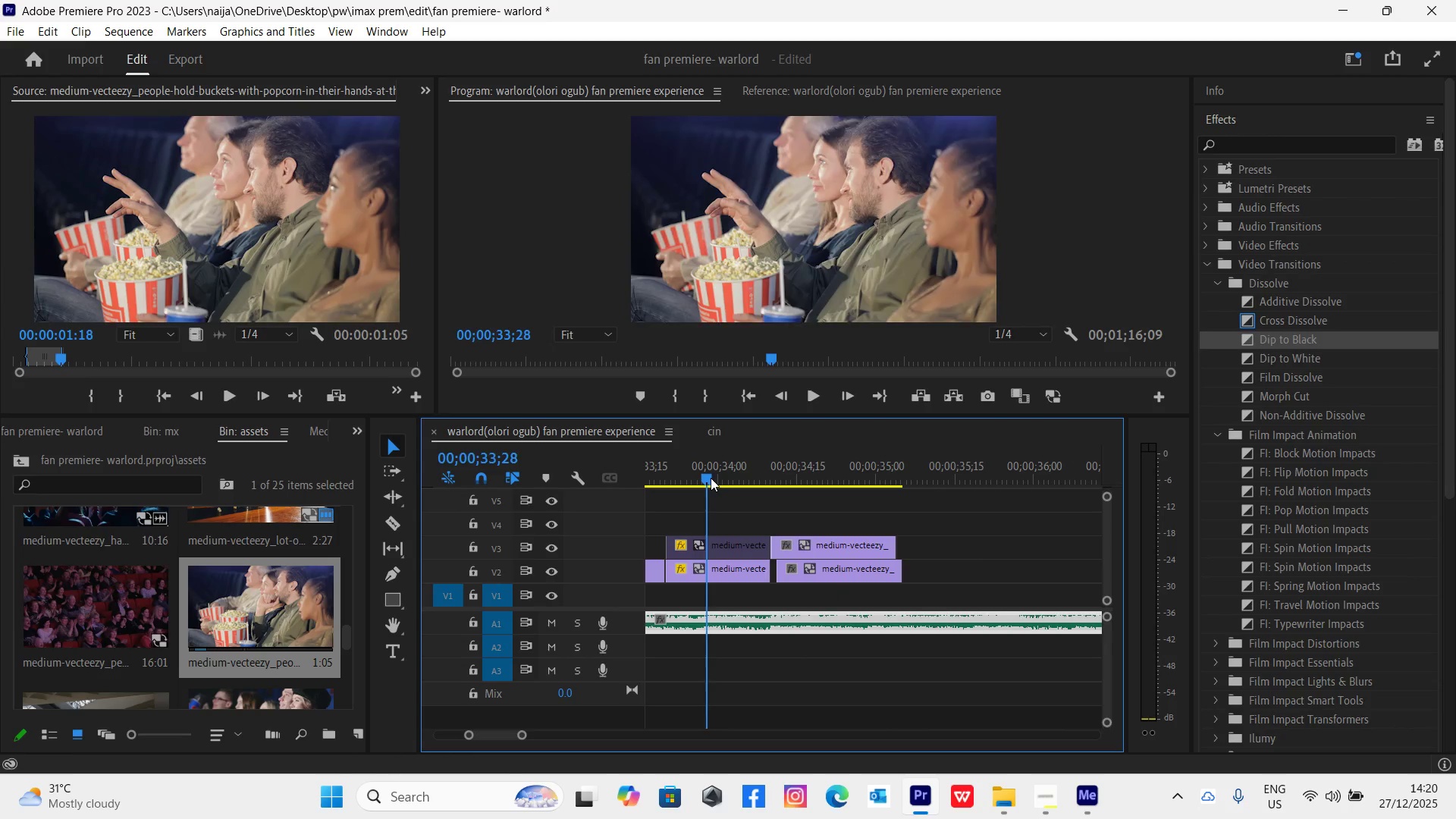 
key(Space)
 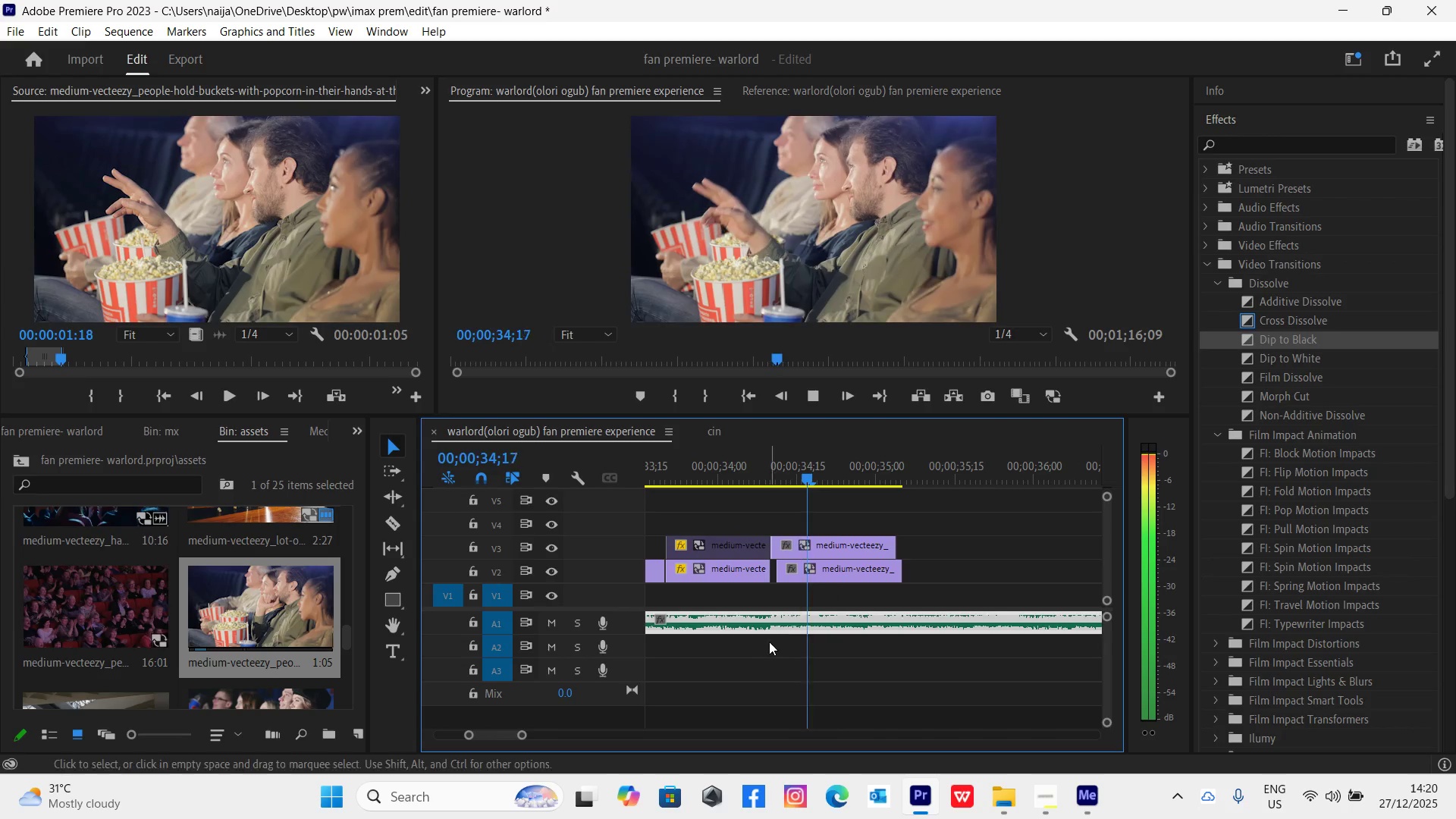 
key(Space)
 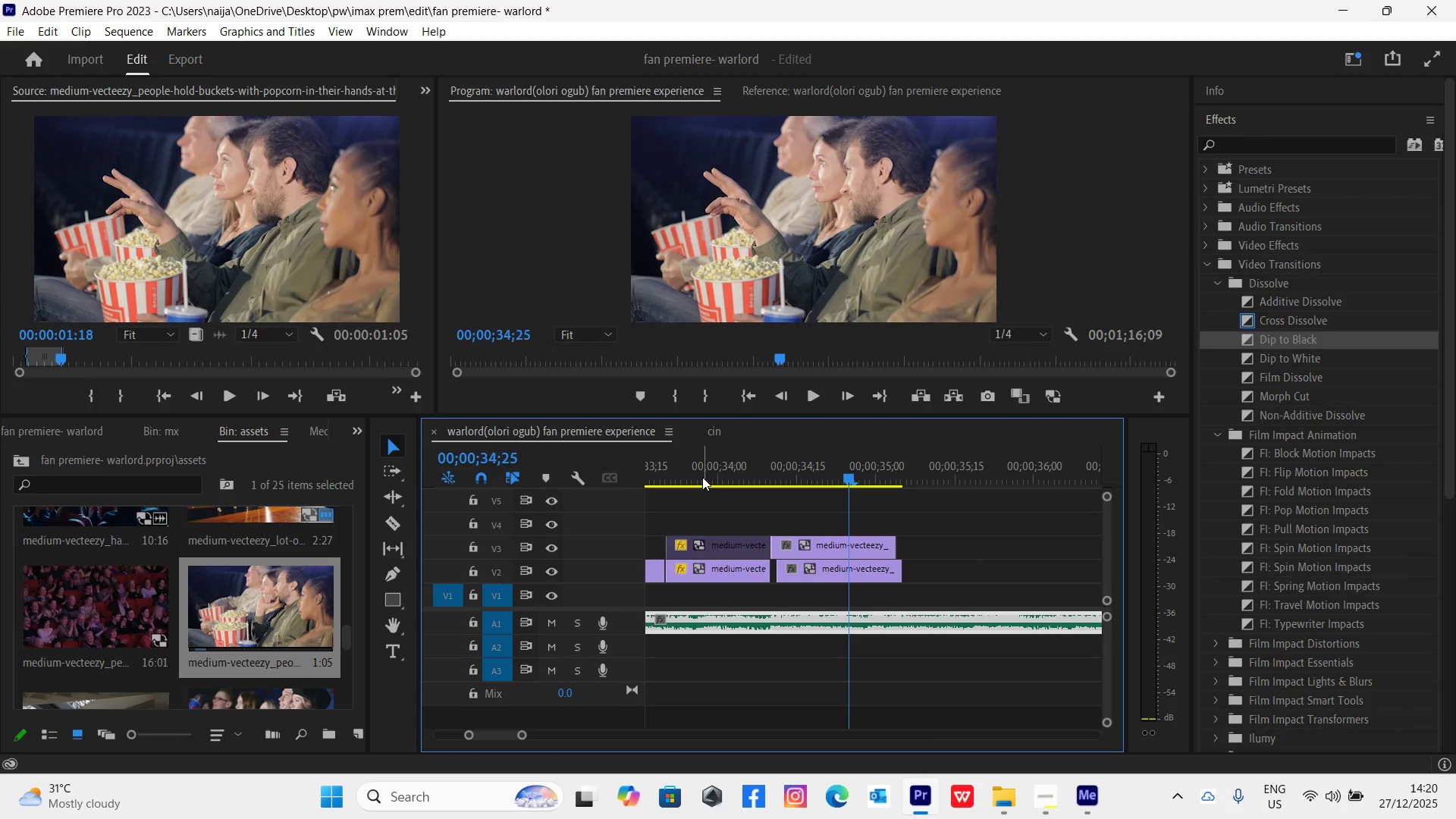 
left_click([701, 476])
 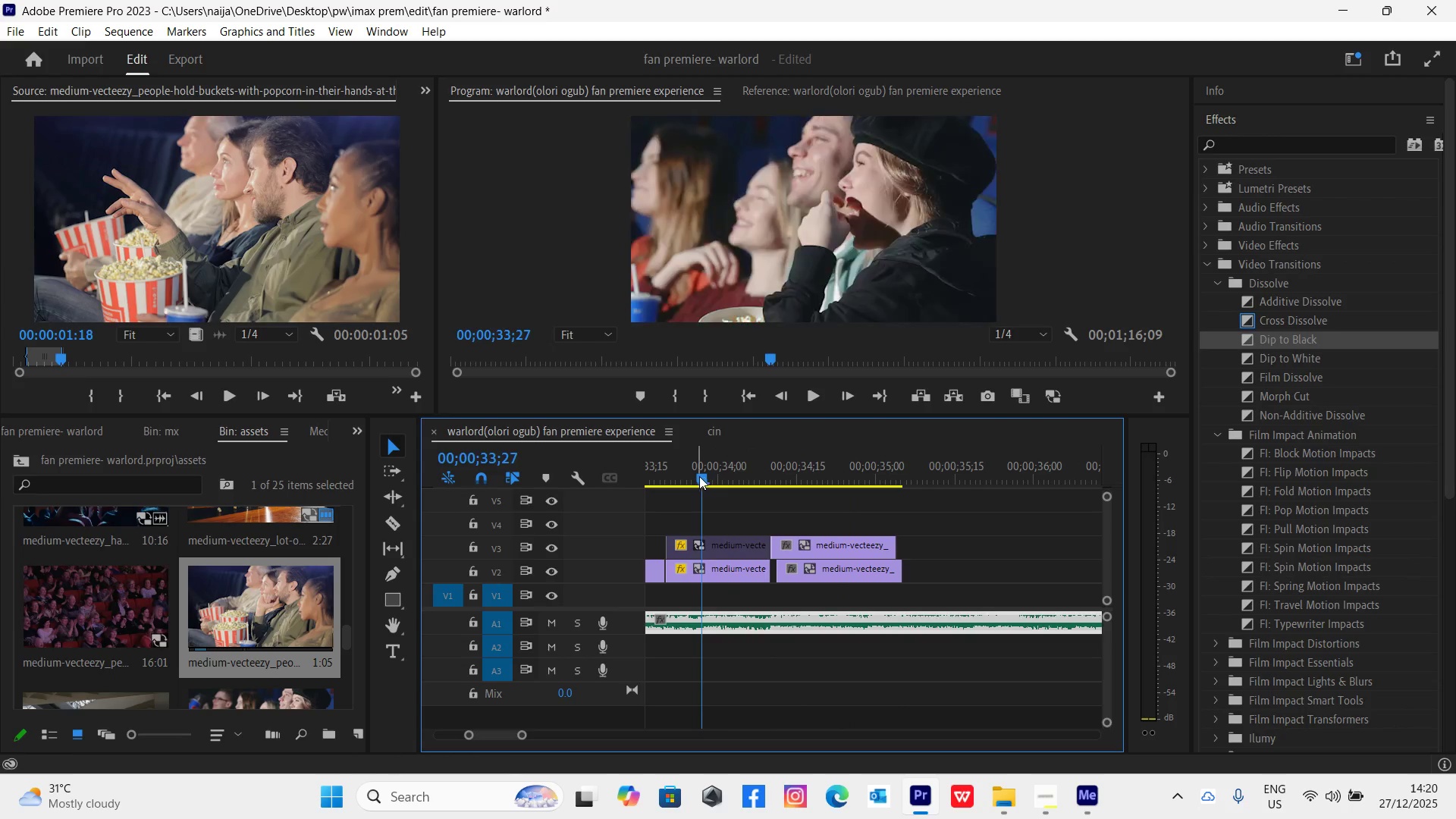 
key(Space)
 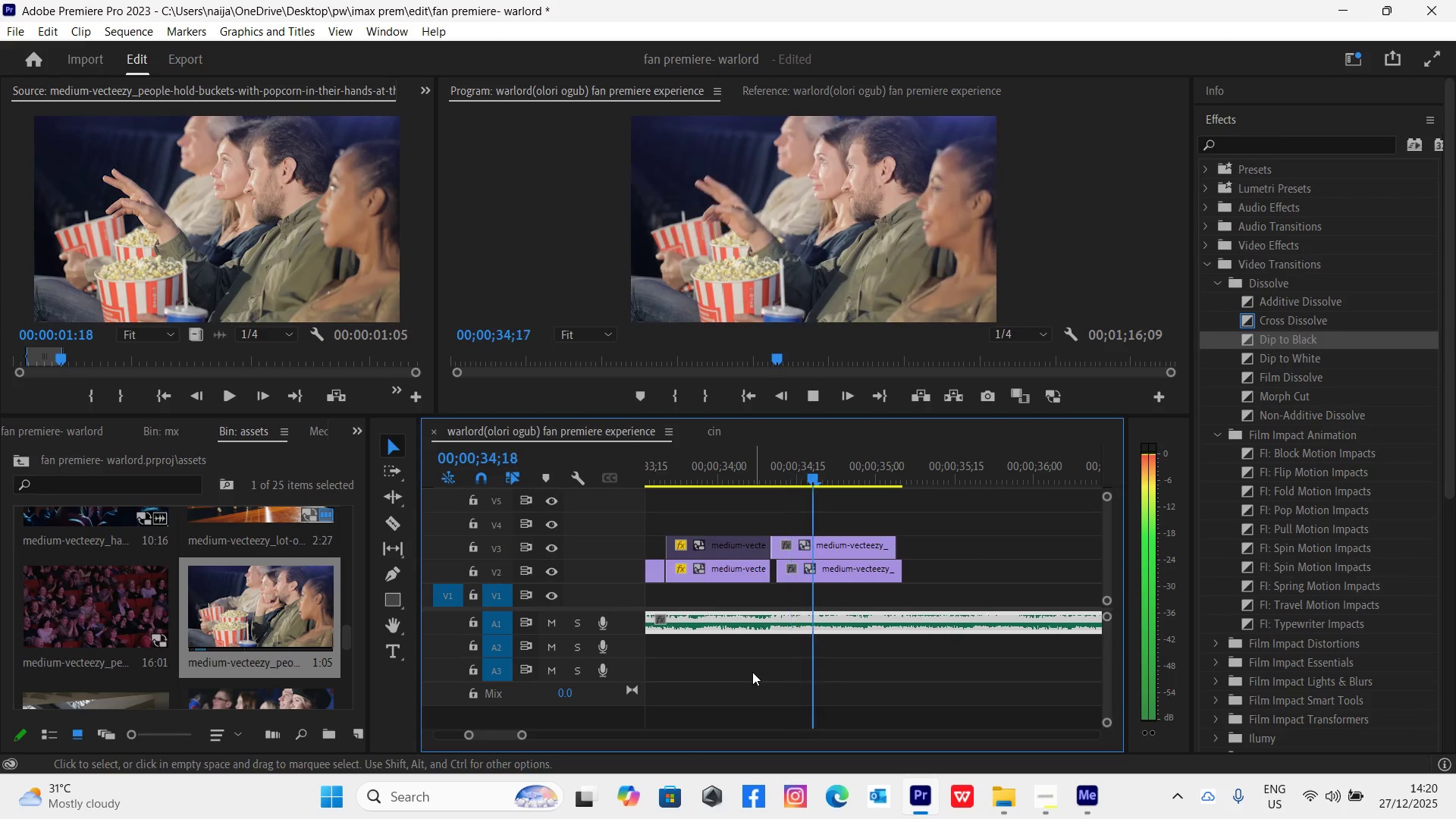 
key(Space)
 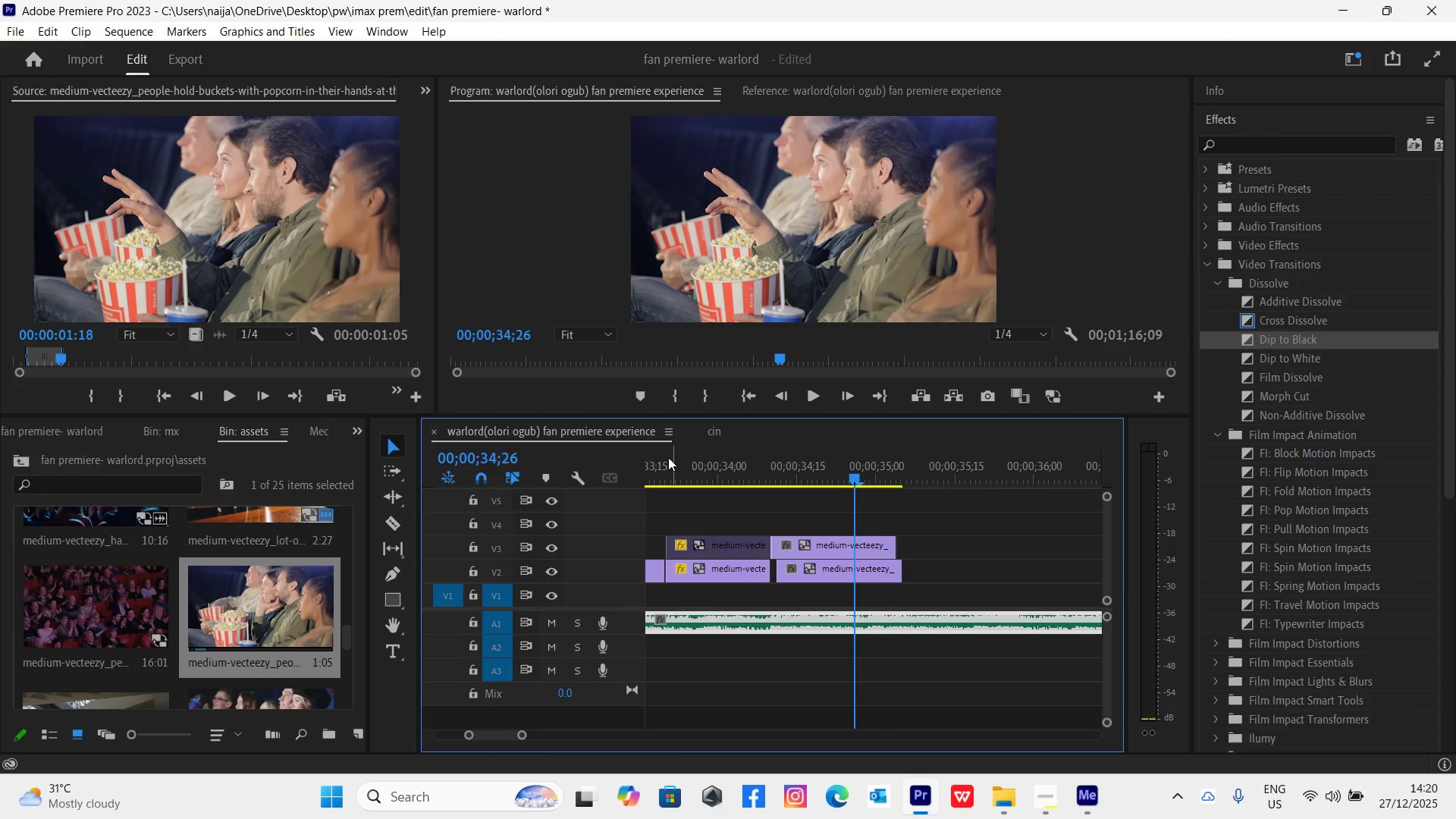 
left_click([664, 460])
 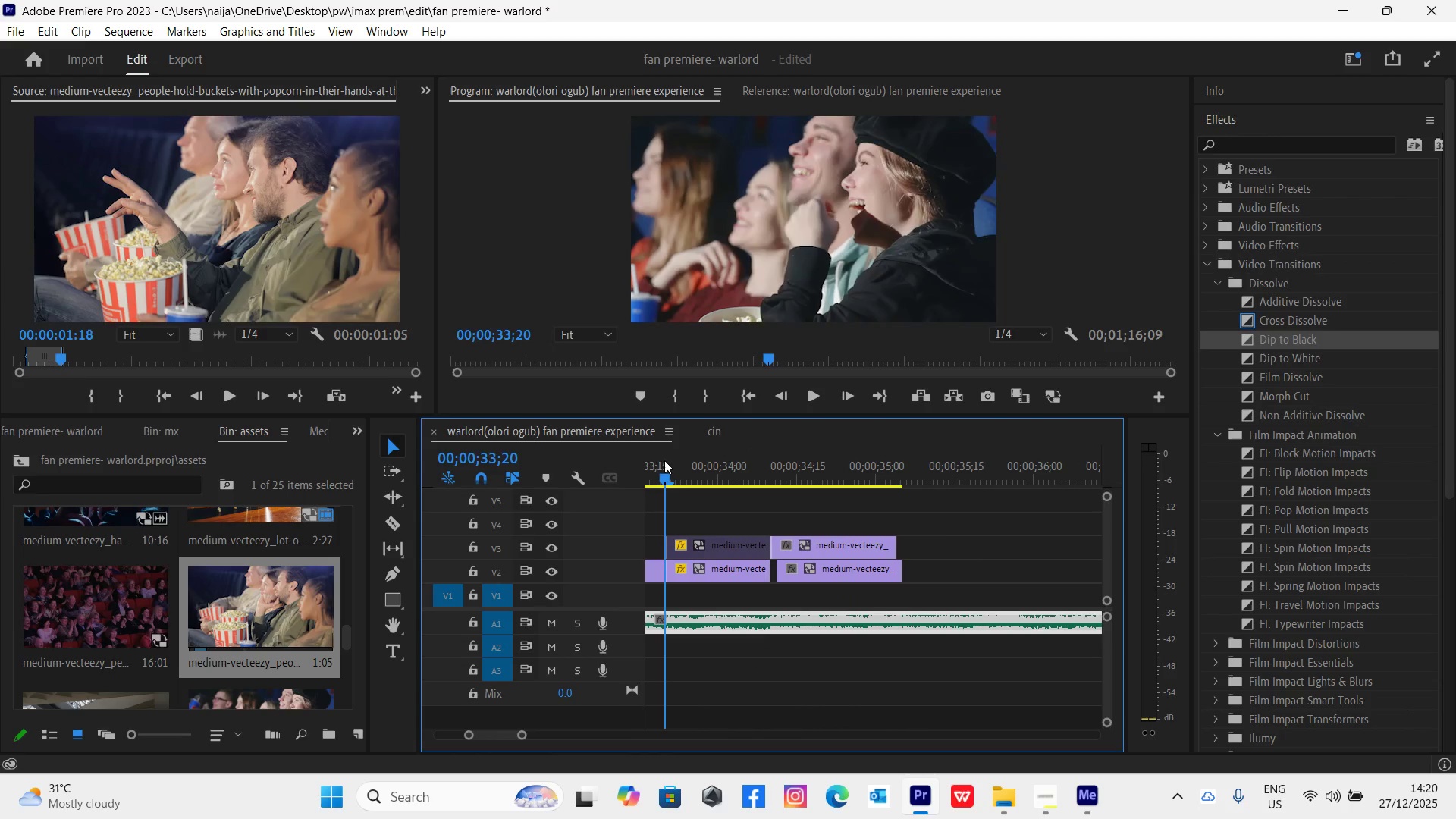 
key(Space)
 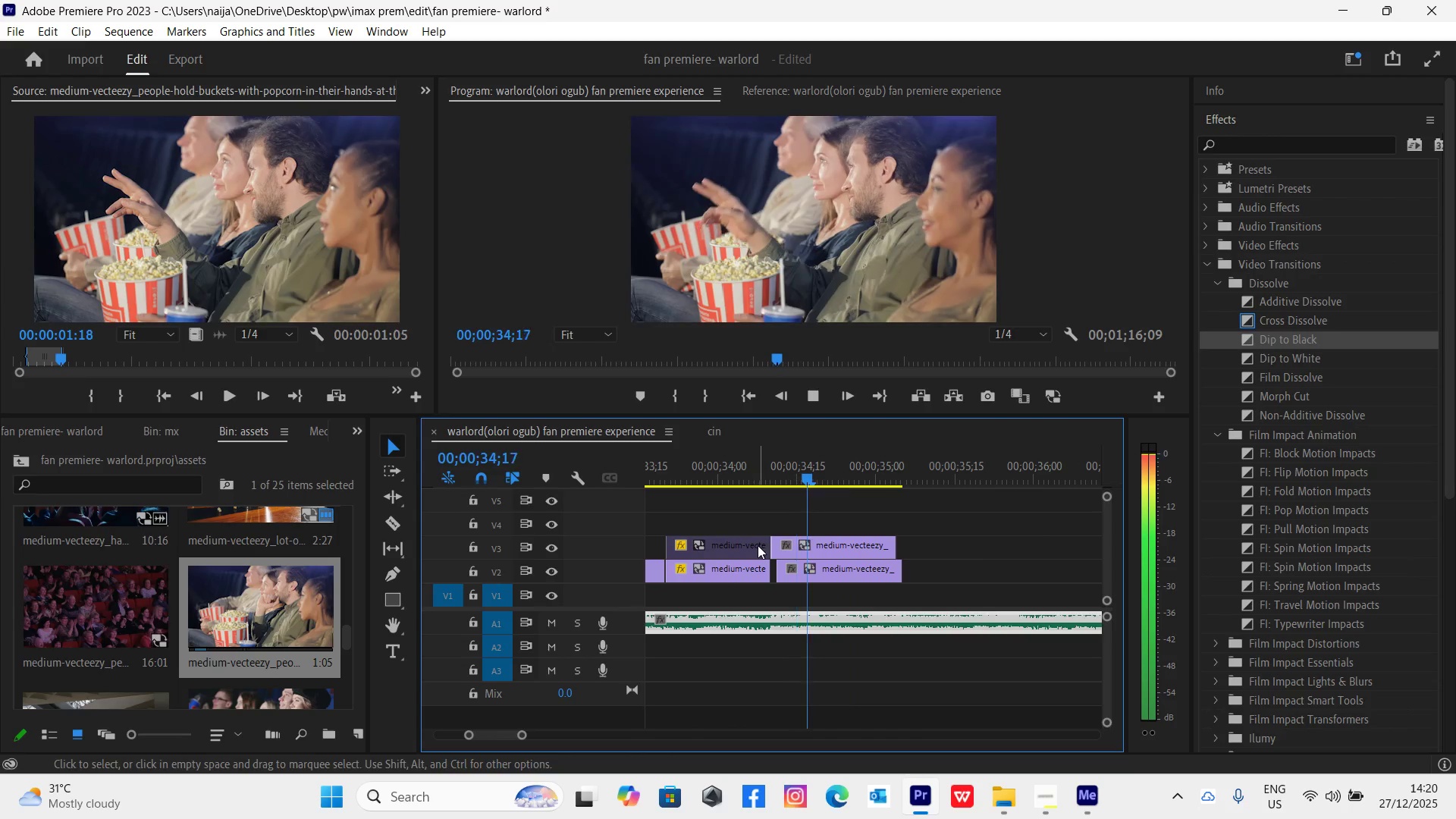 
key(Space)
 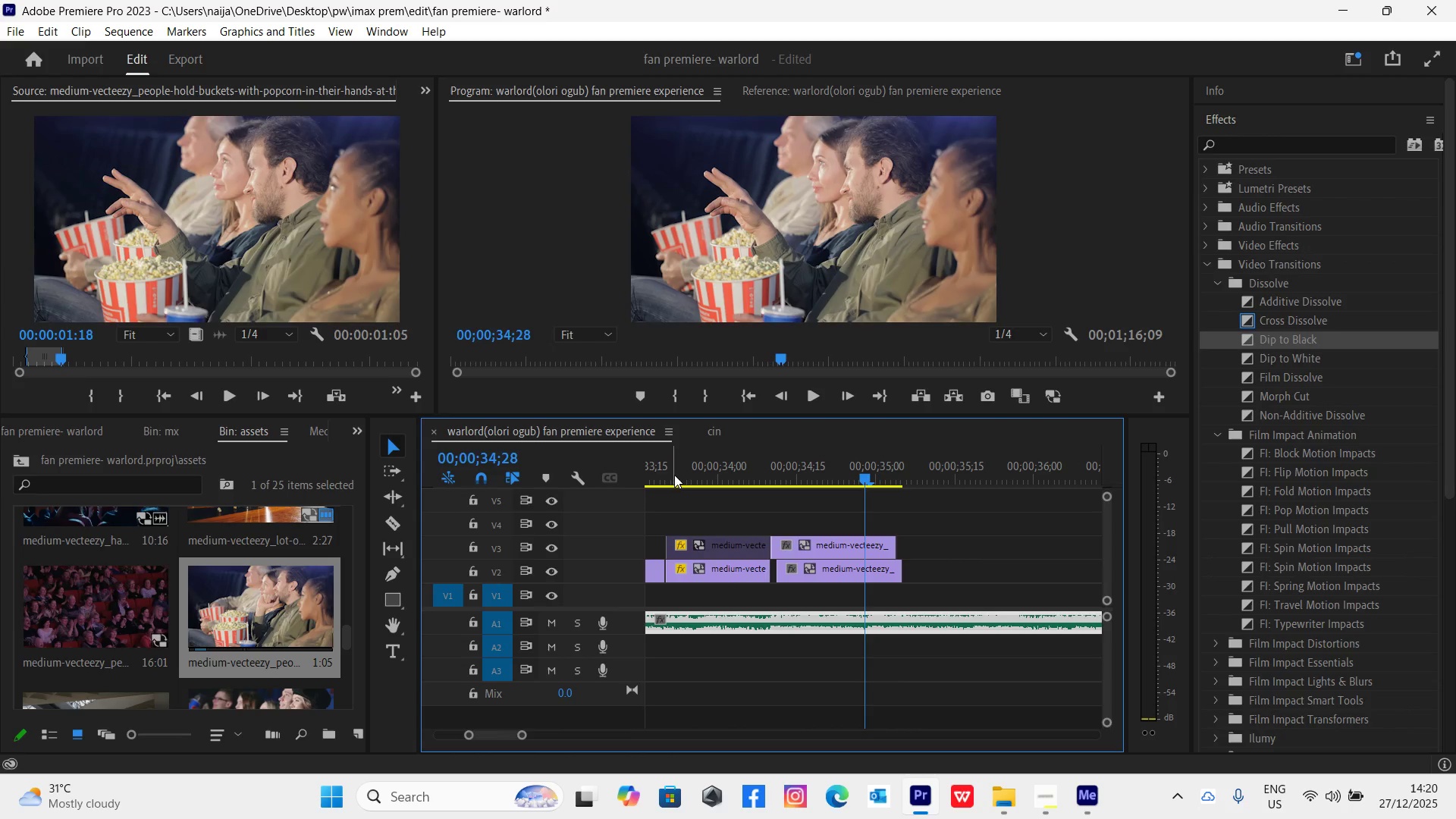 
left_click([669, 475])
 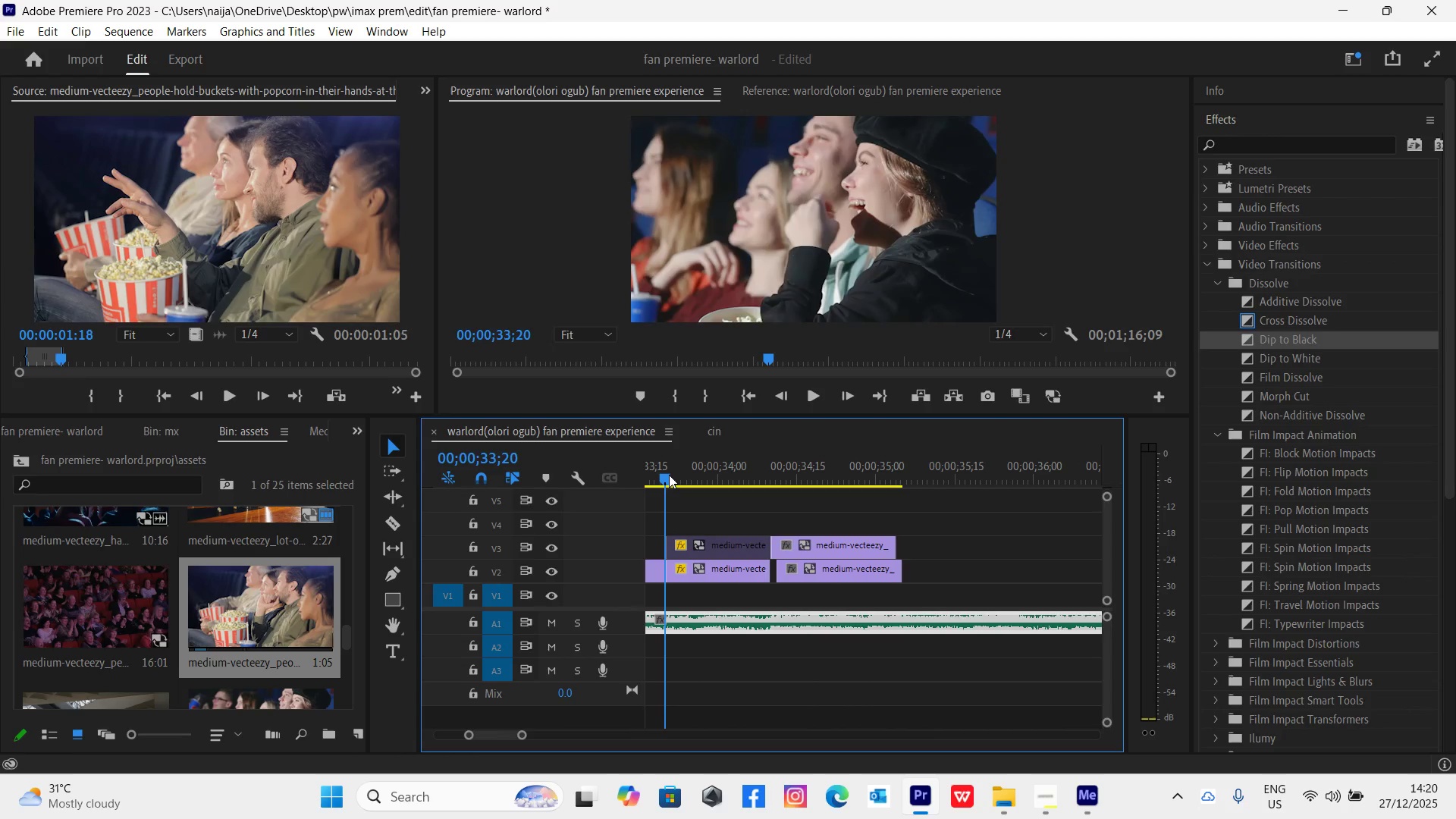 
key(Space)
 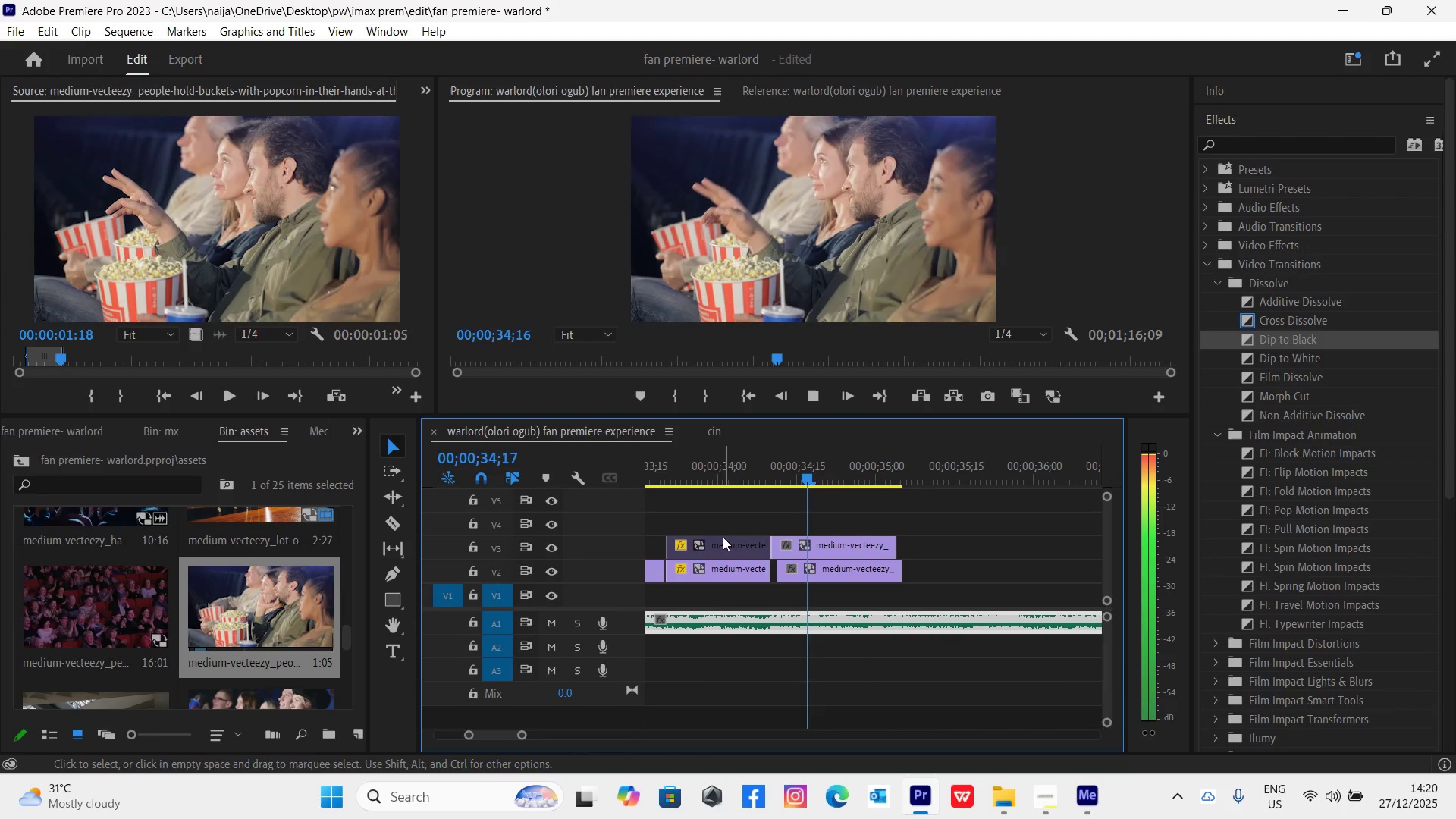 
key(Space)
 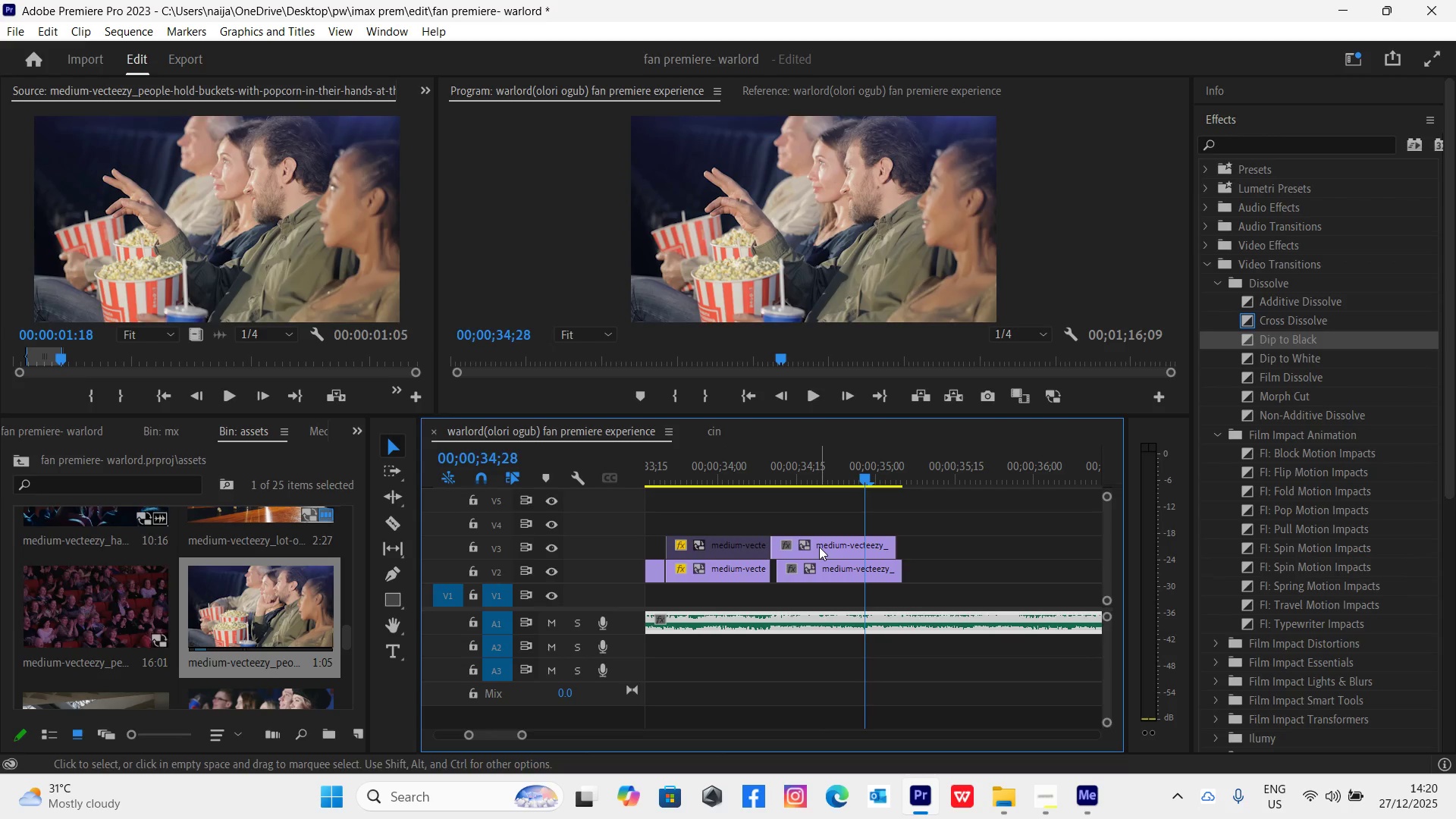 
right_click([819, 548])
 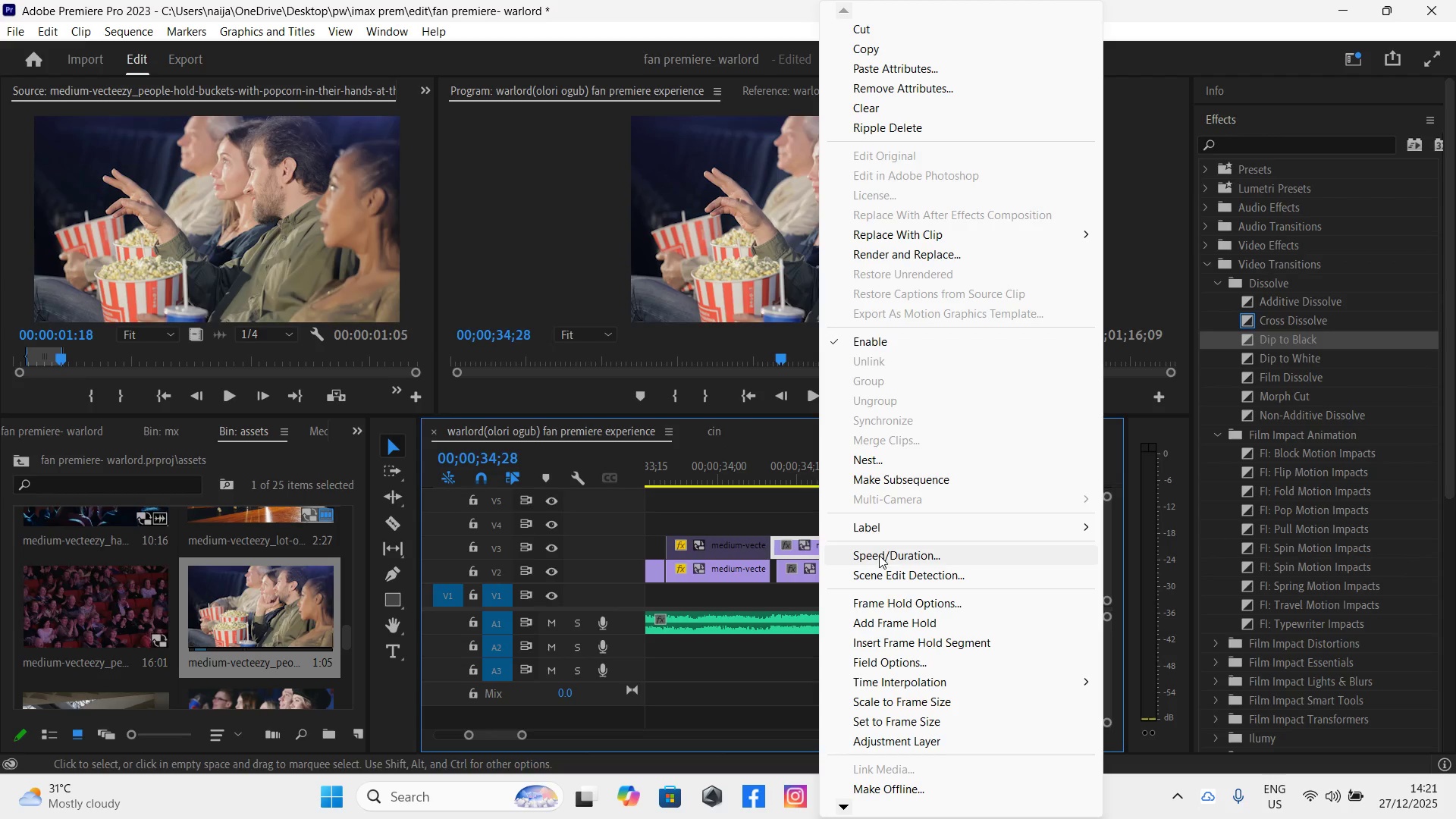 
left_click([879, 555])
 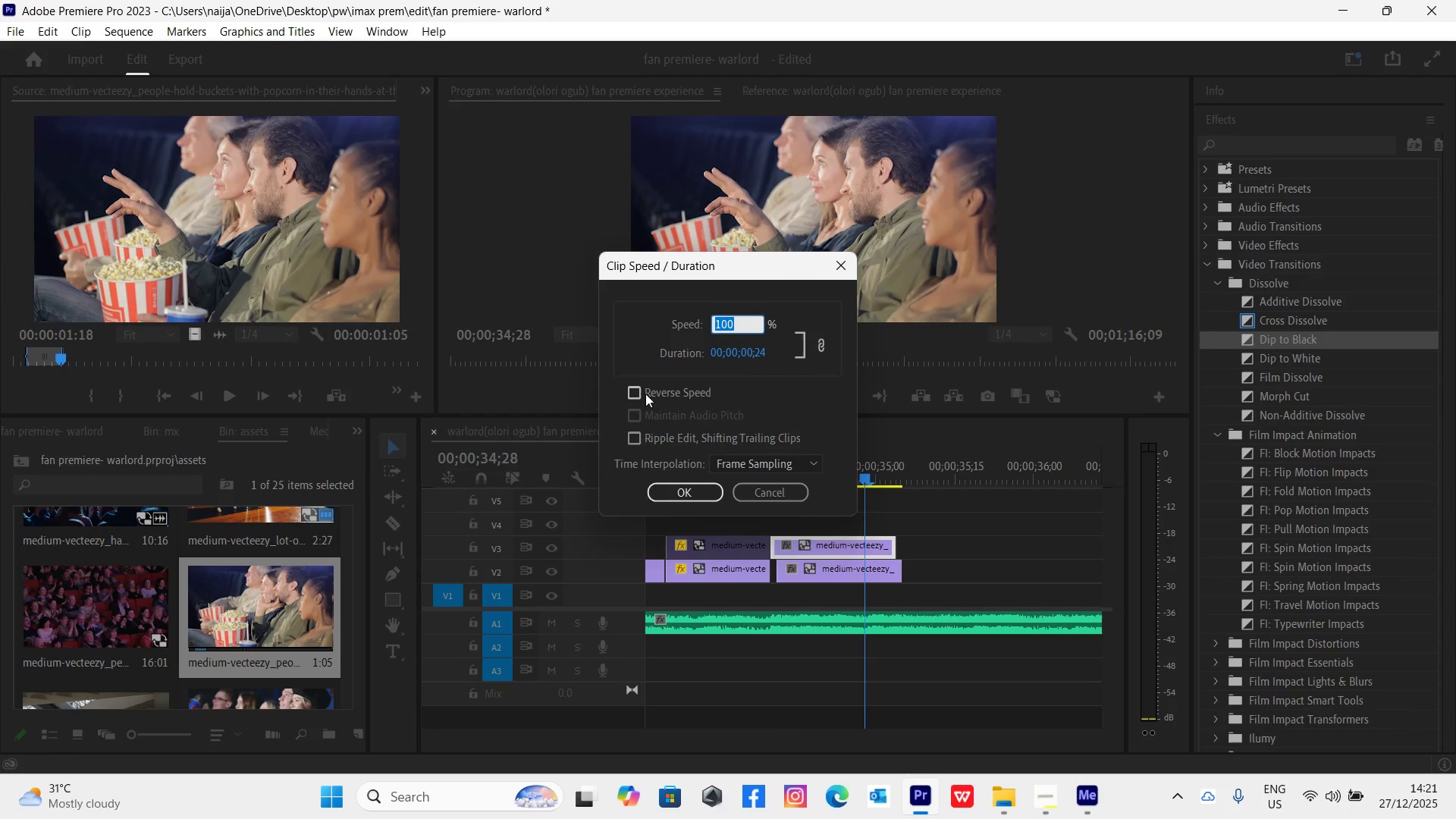 
left_click([635, 391])
 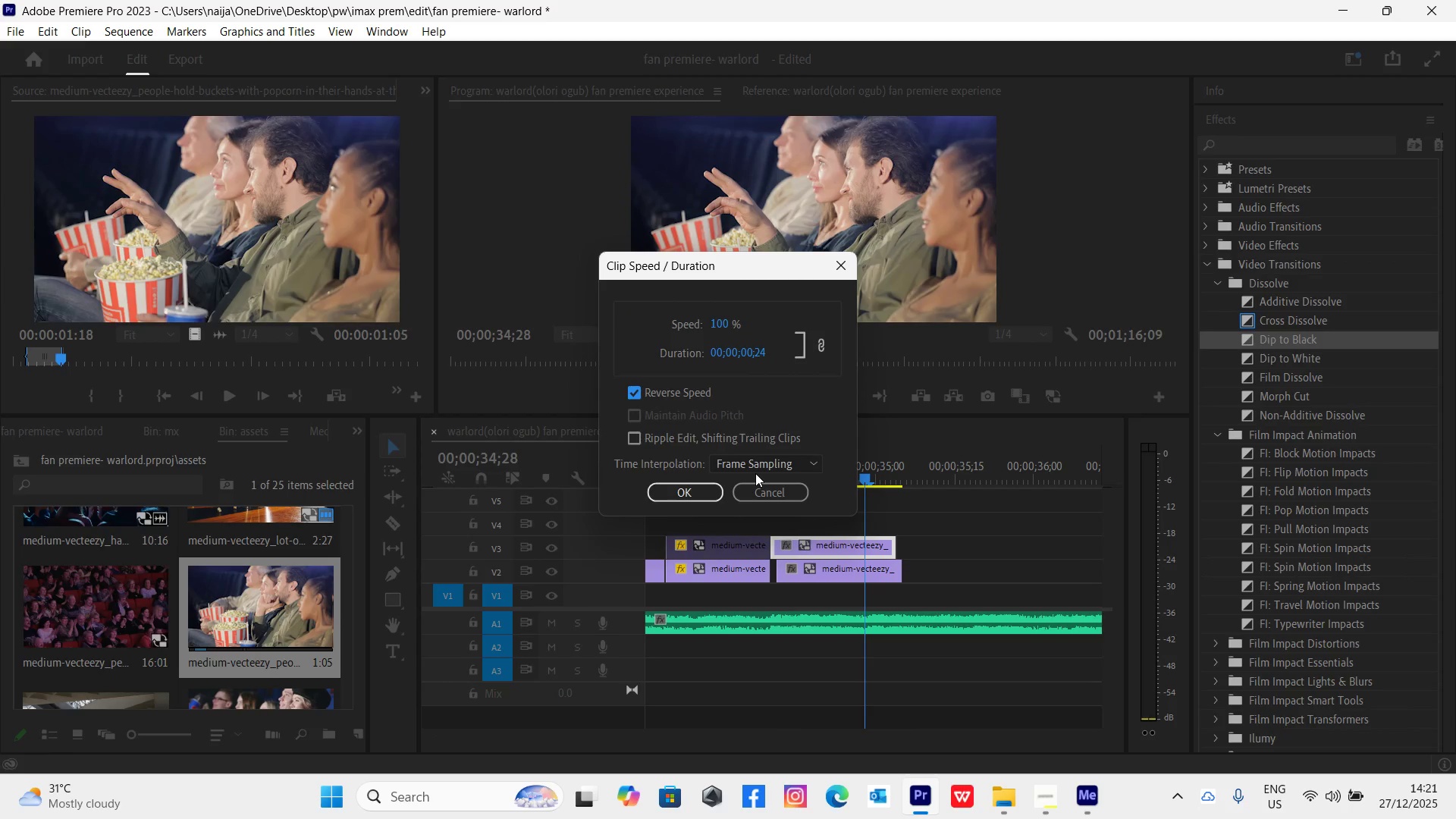 
left_click([745, 460])
 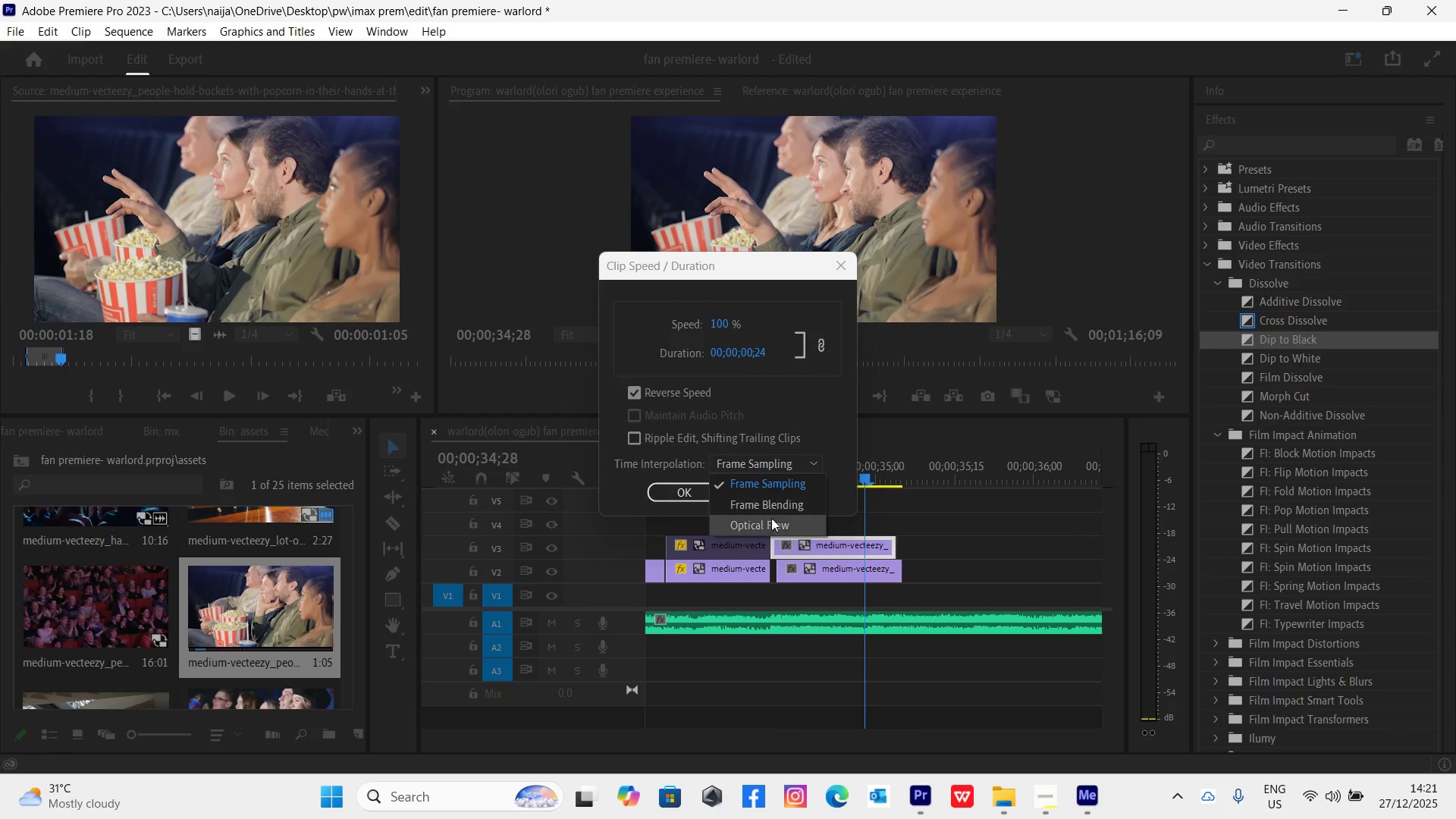 
left_click([773, 525])
 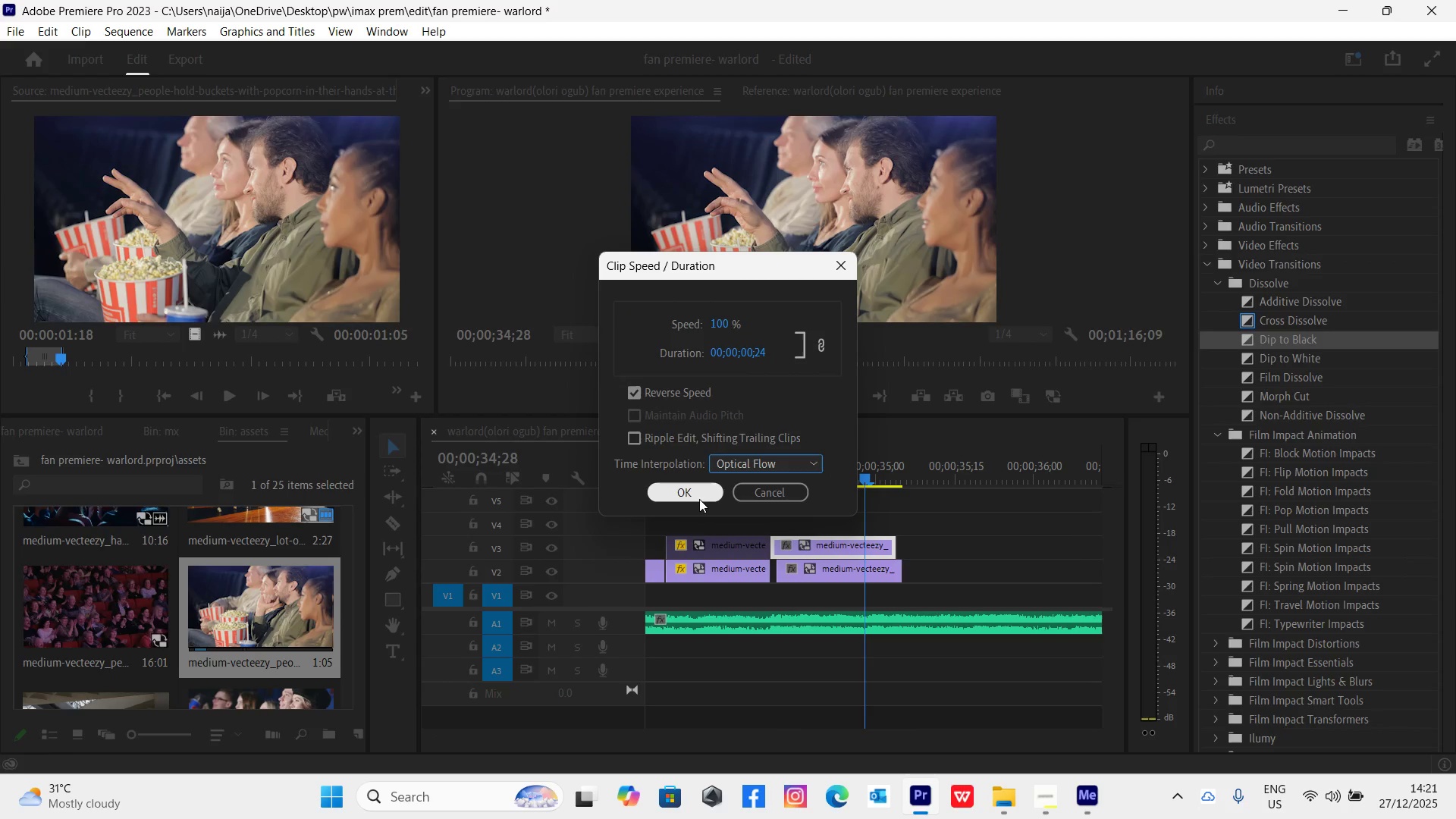 
left_click([695, 497])
 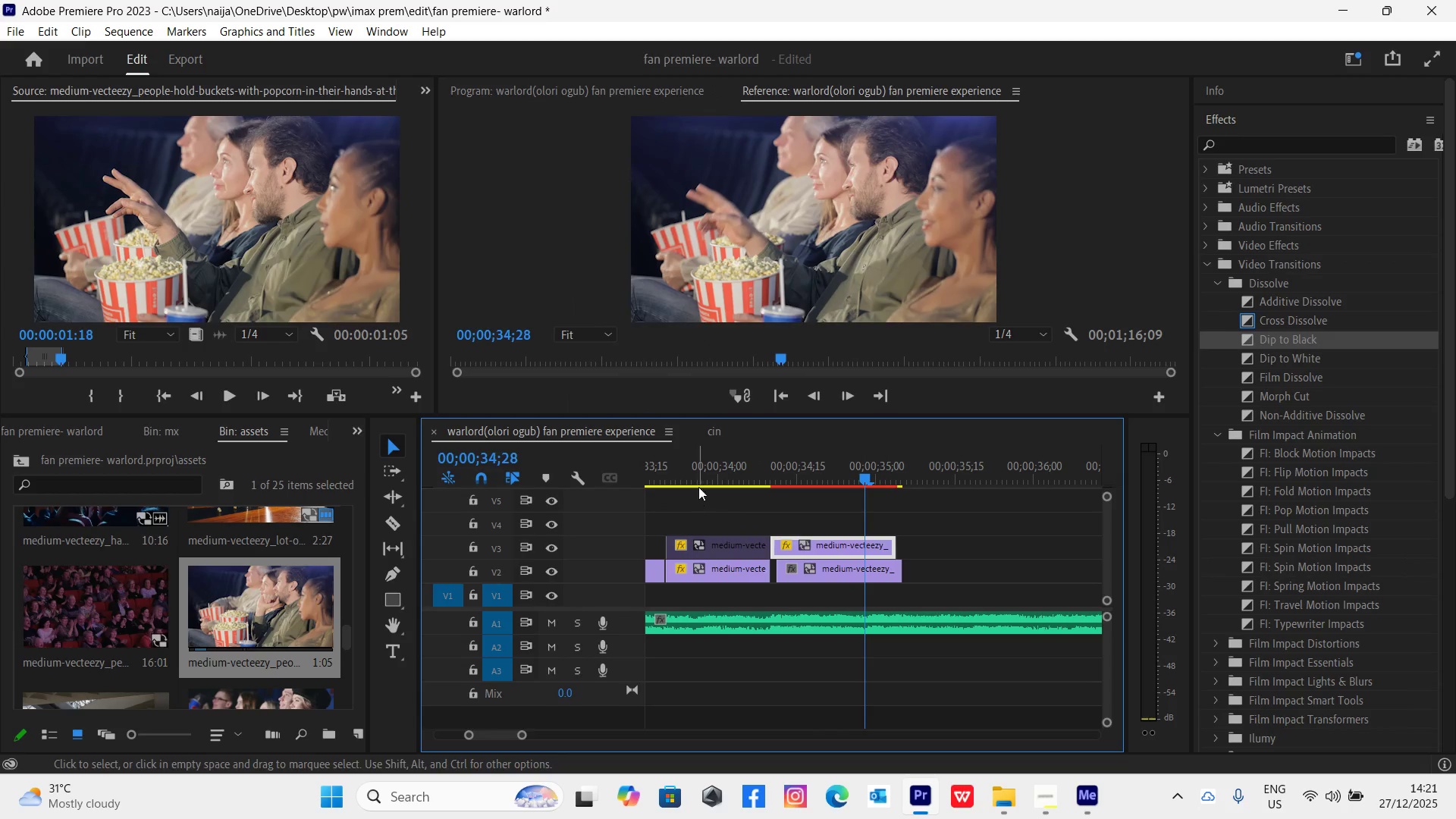 
left_click([701, 474])
 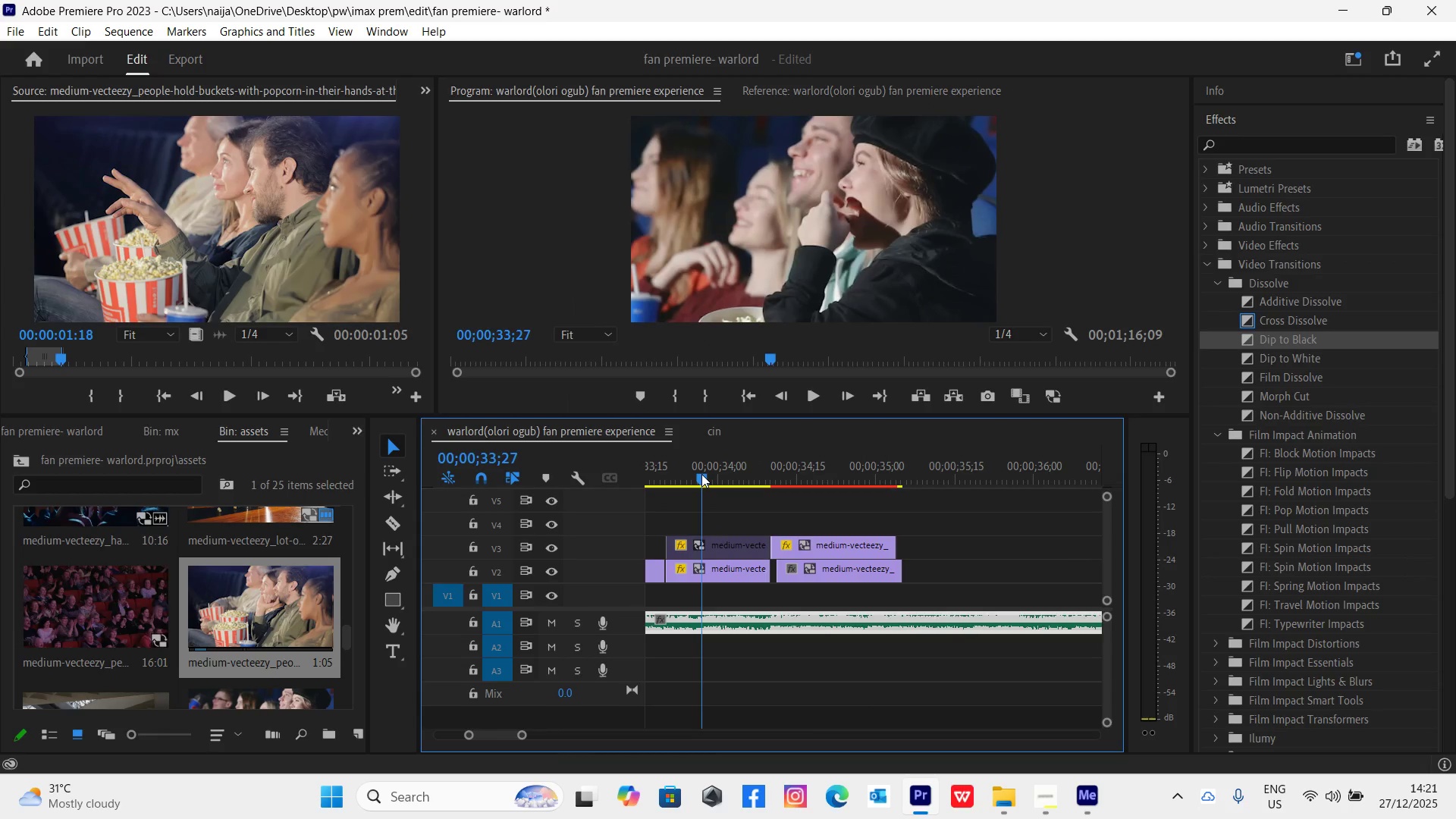 
key(Space)
 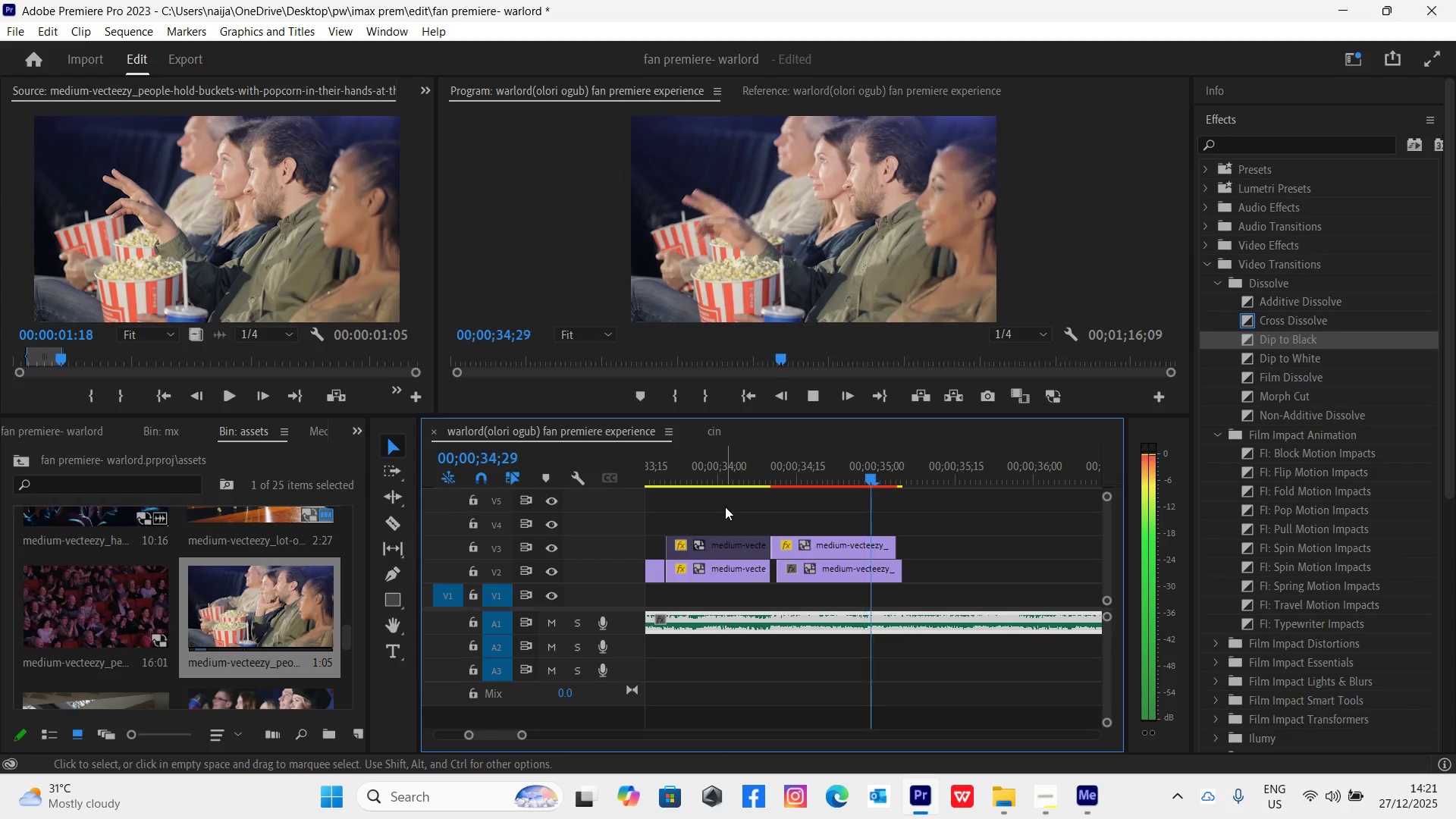 
key(Space)
 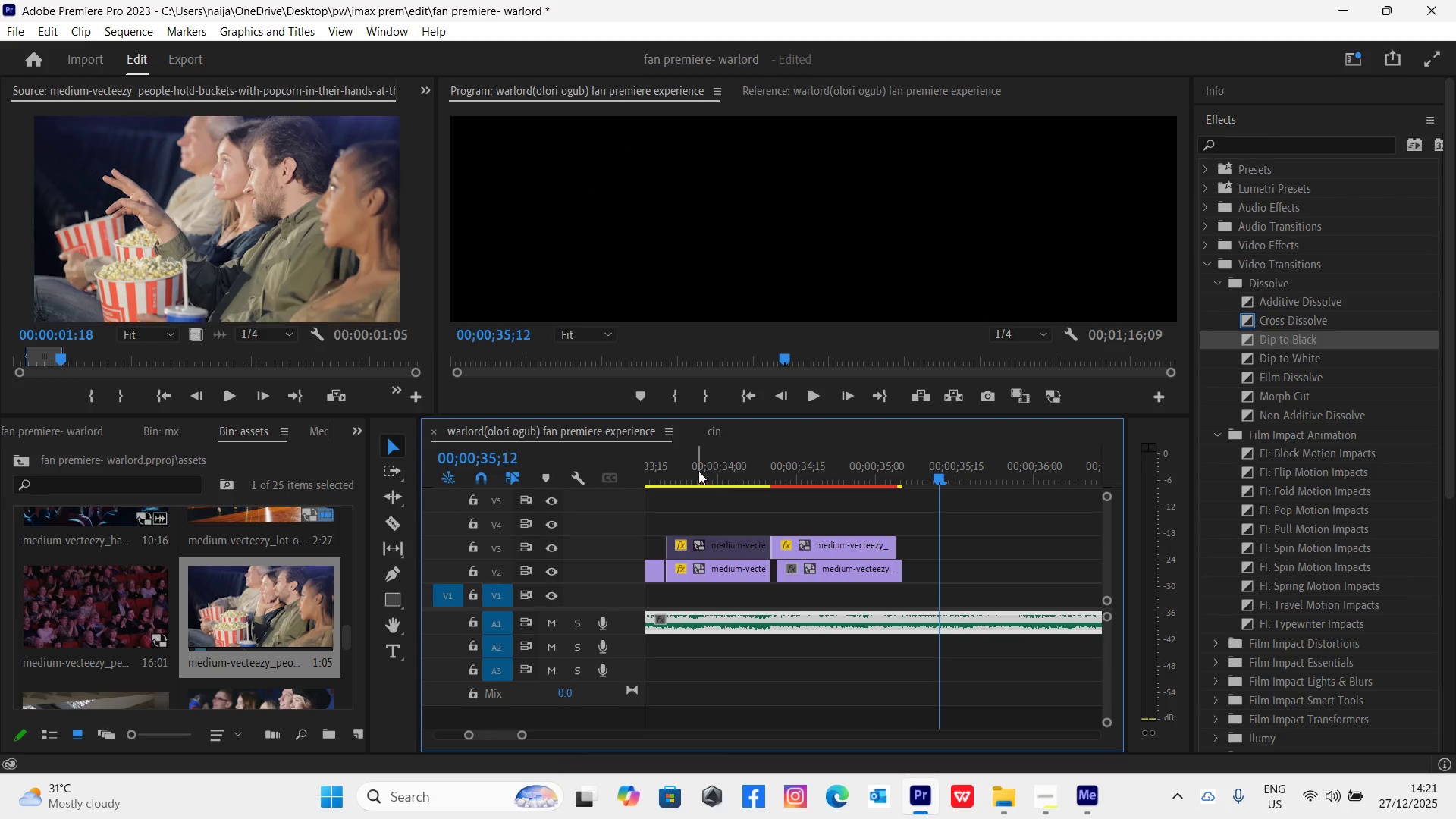 
left_click([696, 471])
 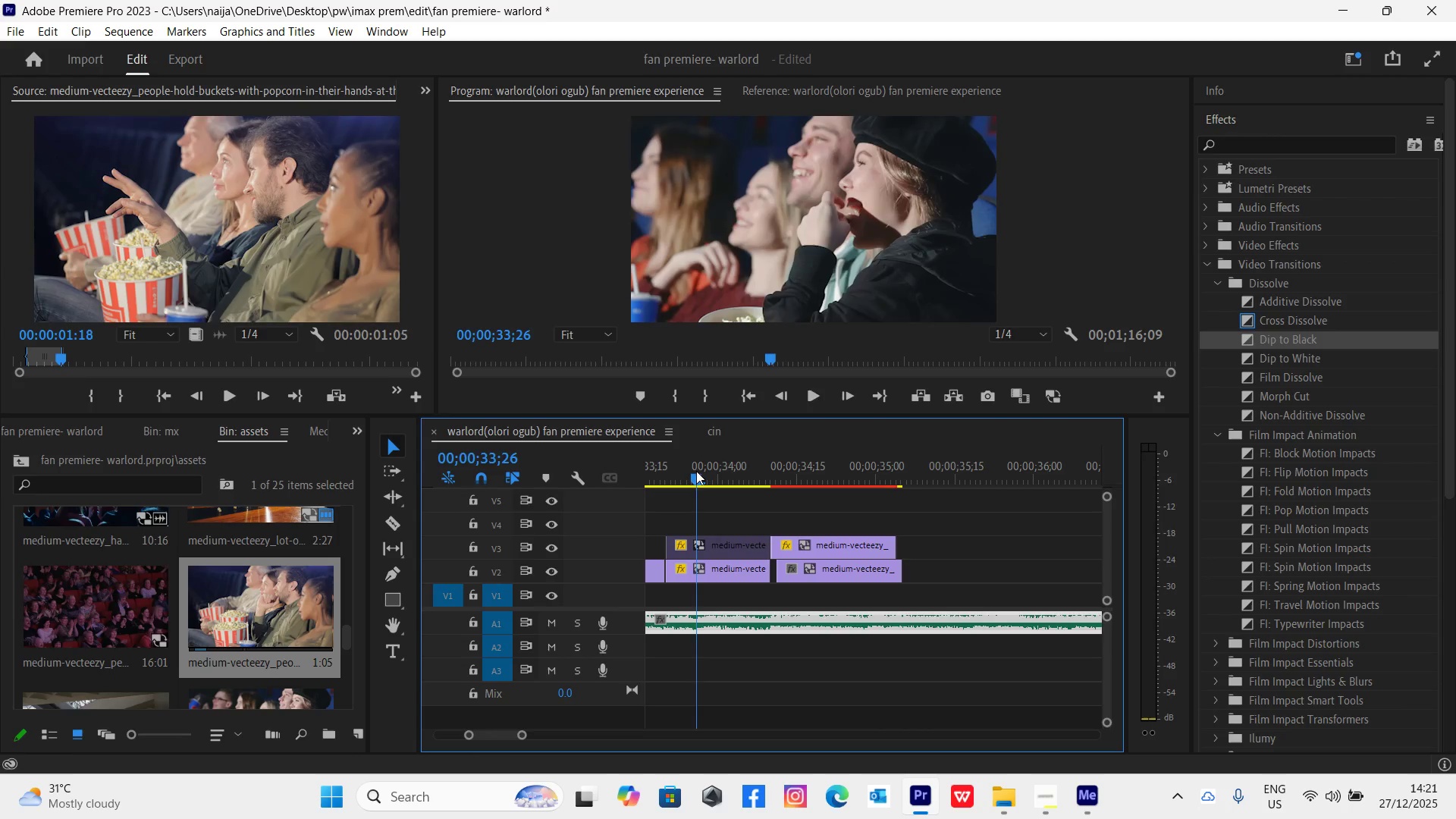 
key(Space)
 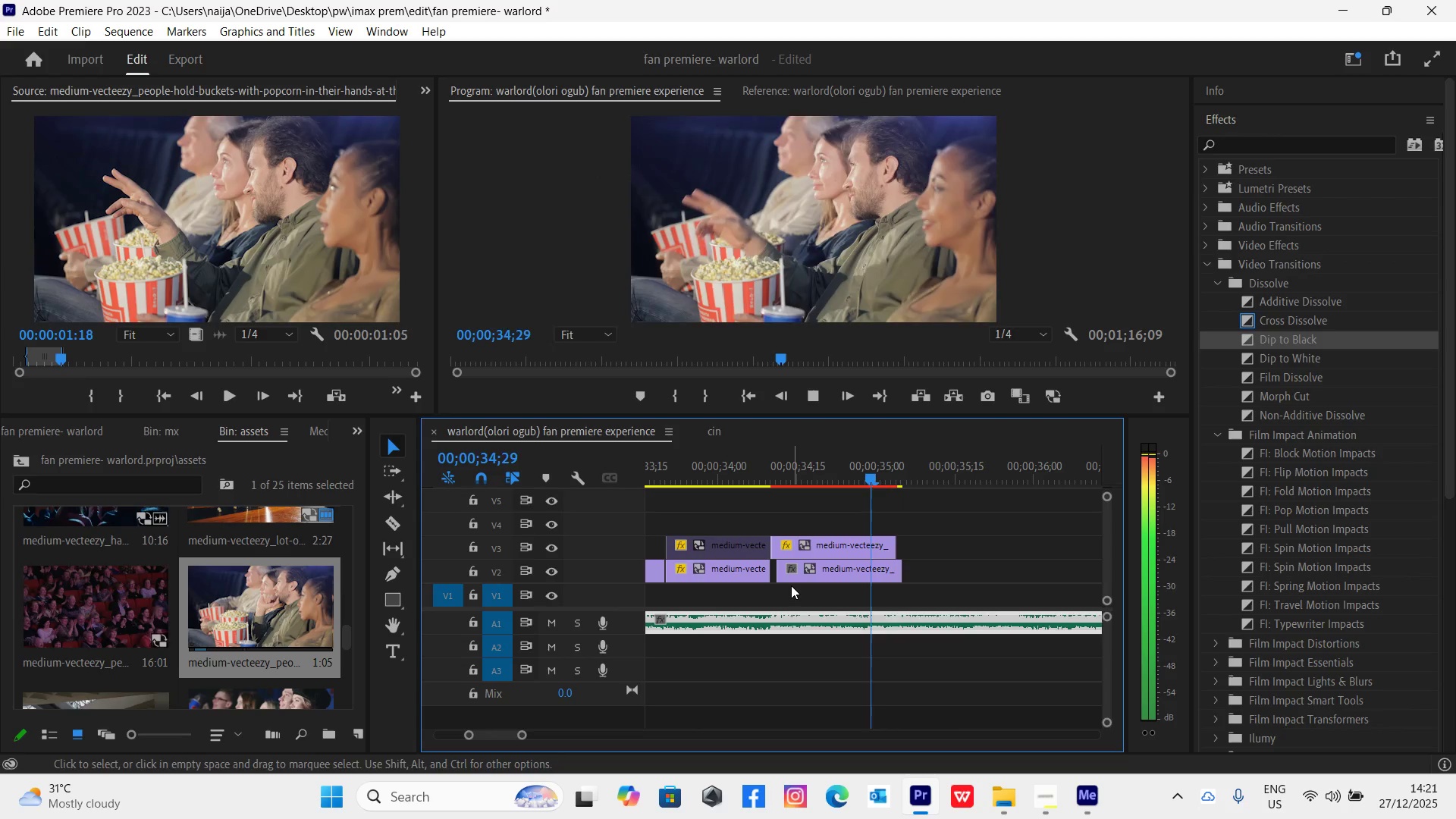 
key(Space)
 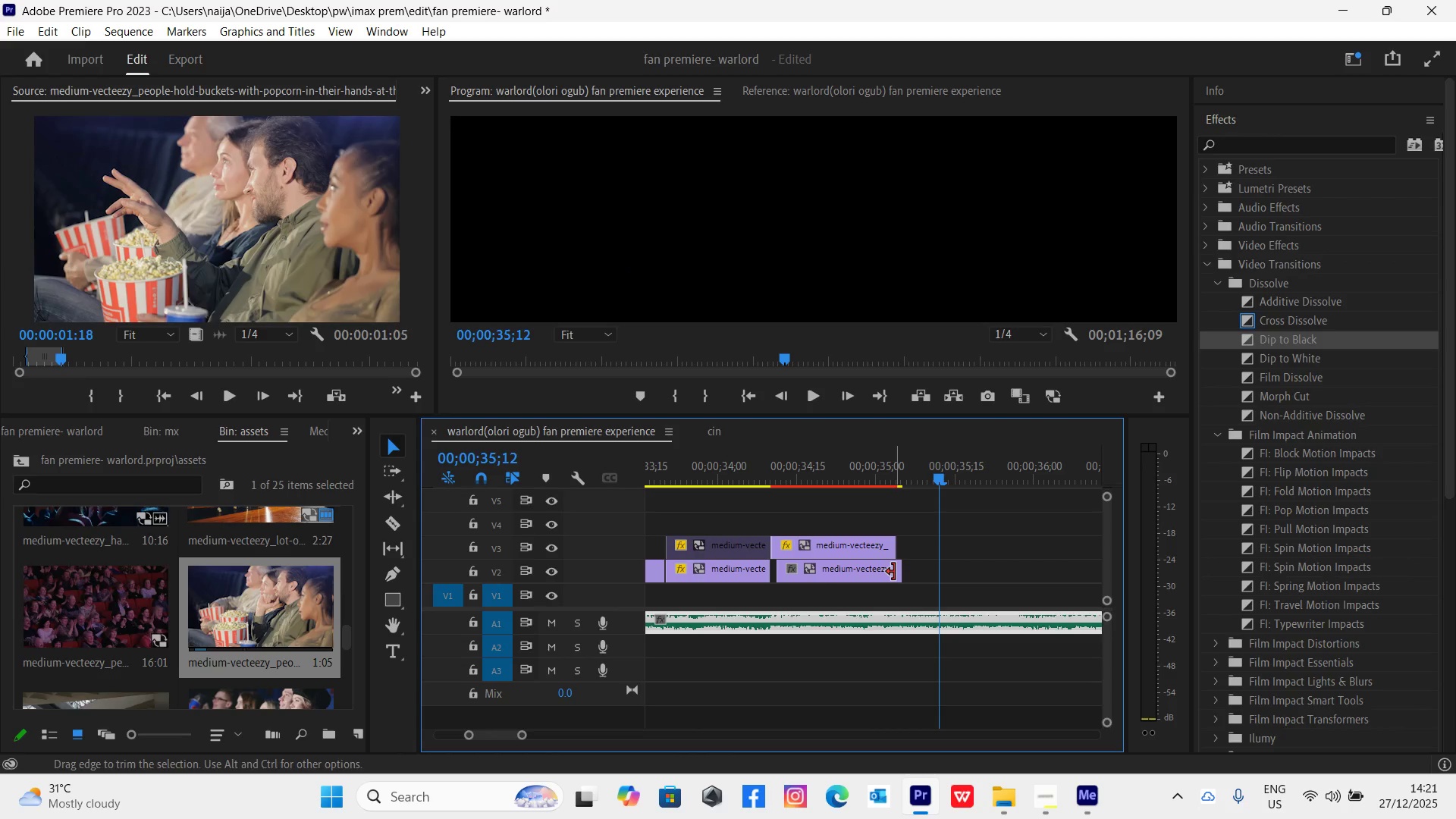 
left_click_drag(start_coordinate=[896, 573], to_coordinate=[890, 574])
 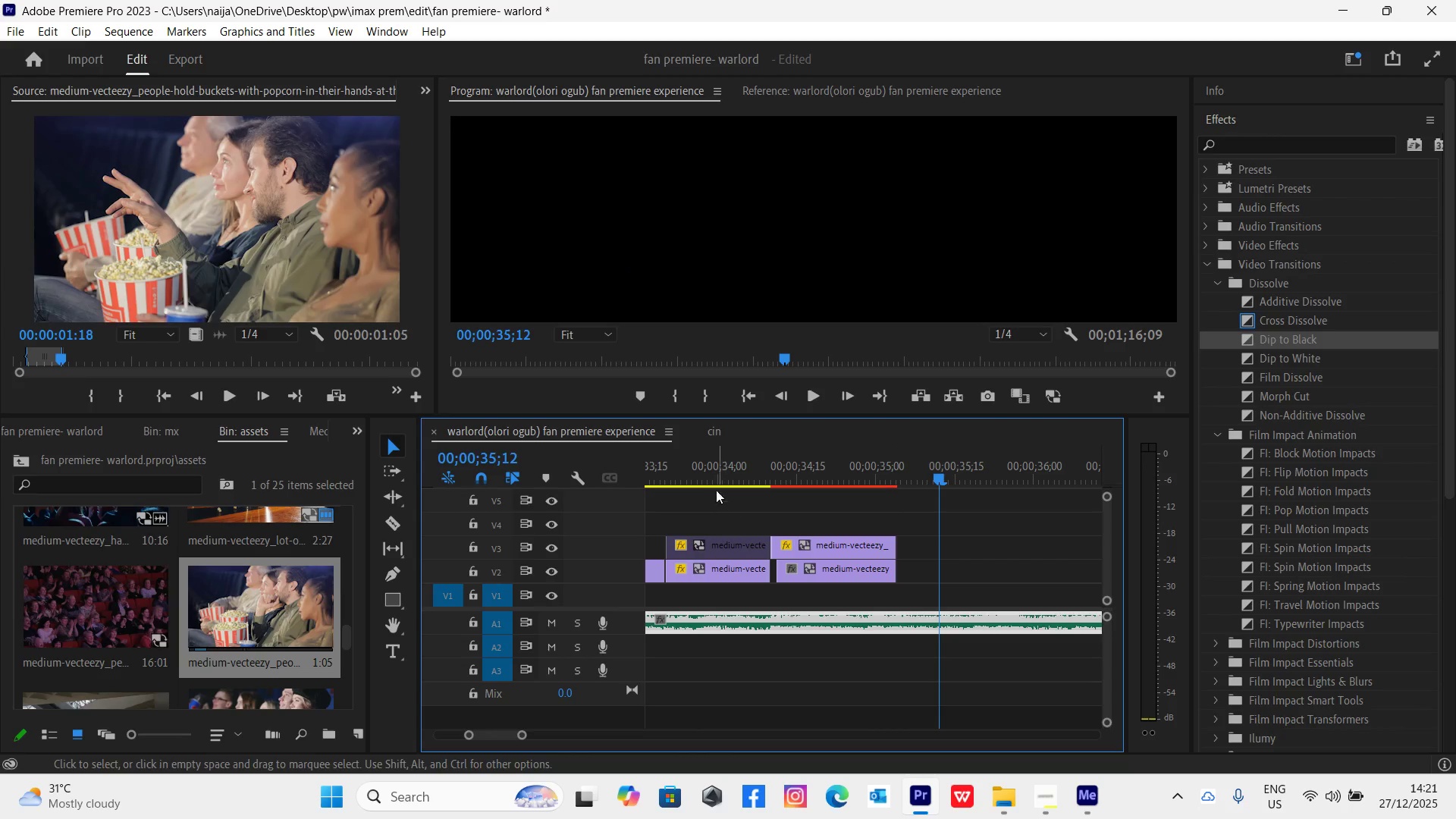 
left_click([711, 480])
 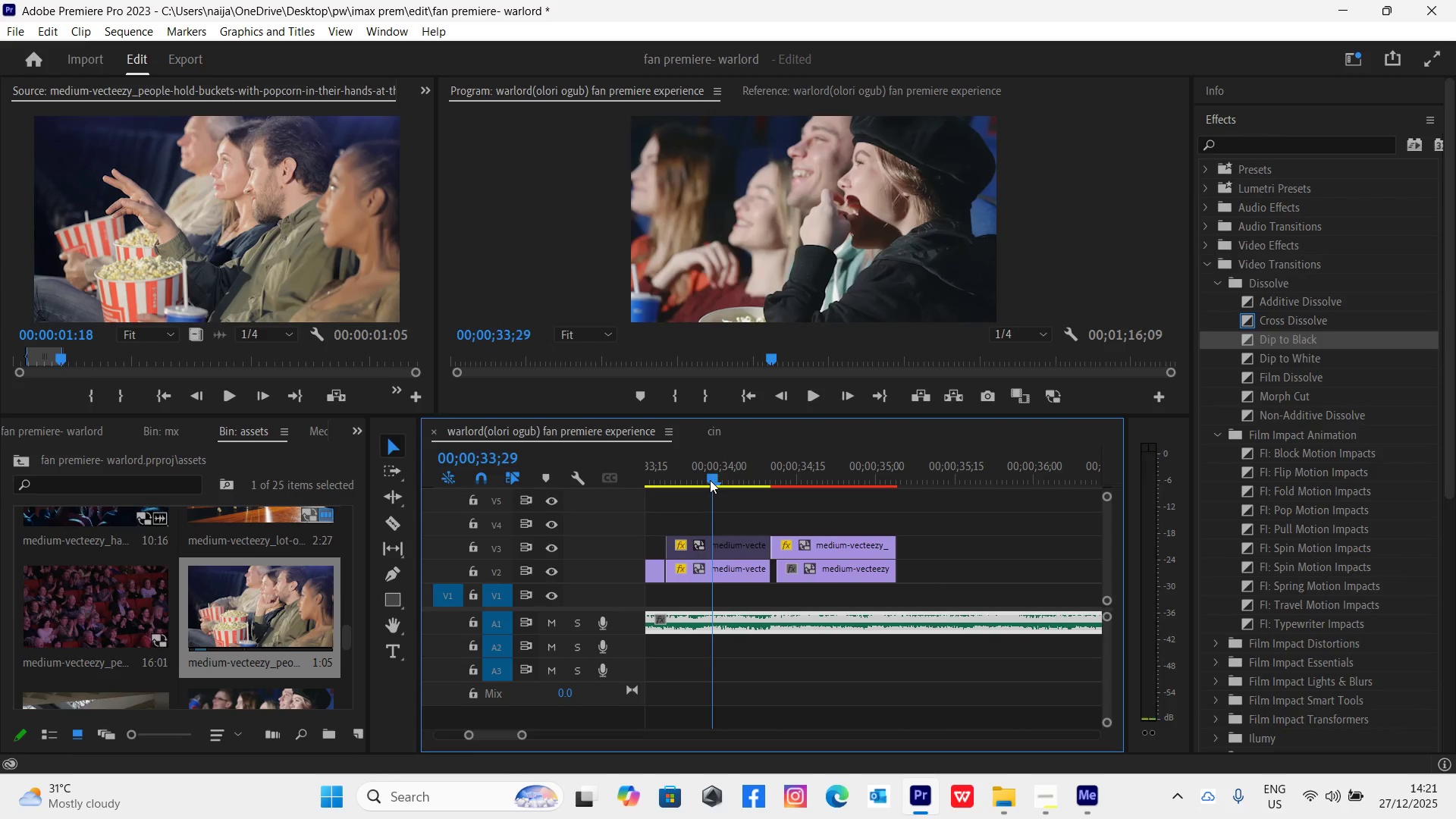 
key(Space)
 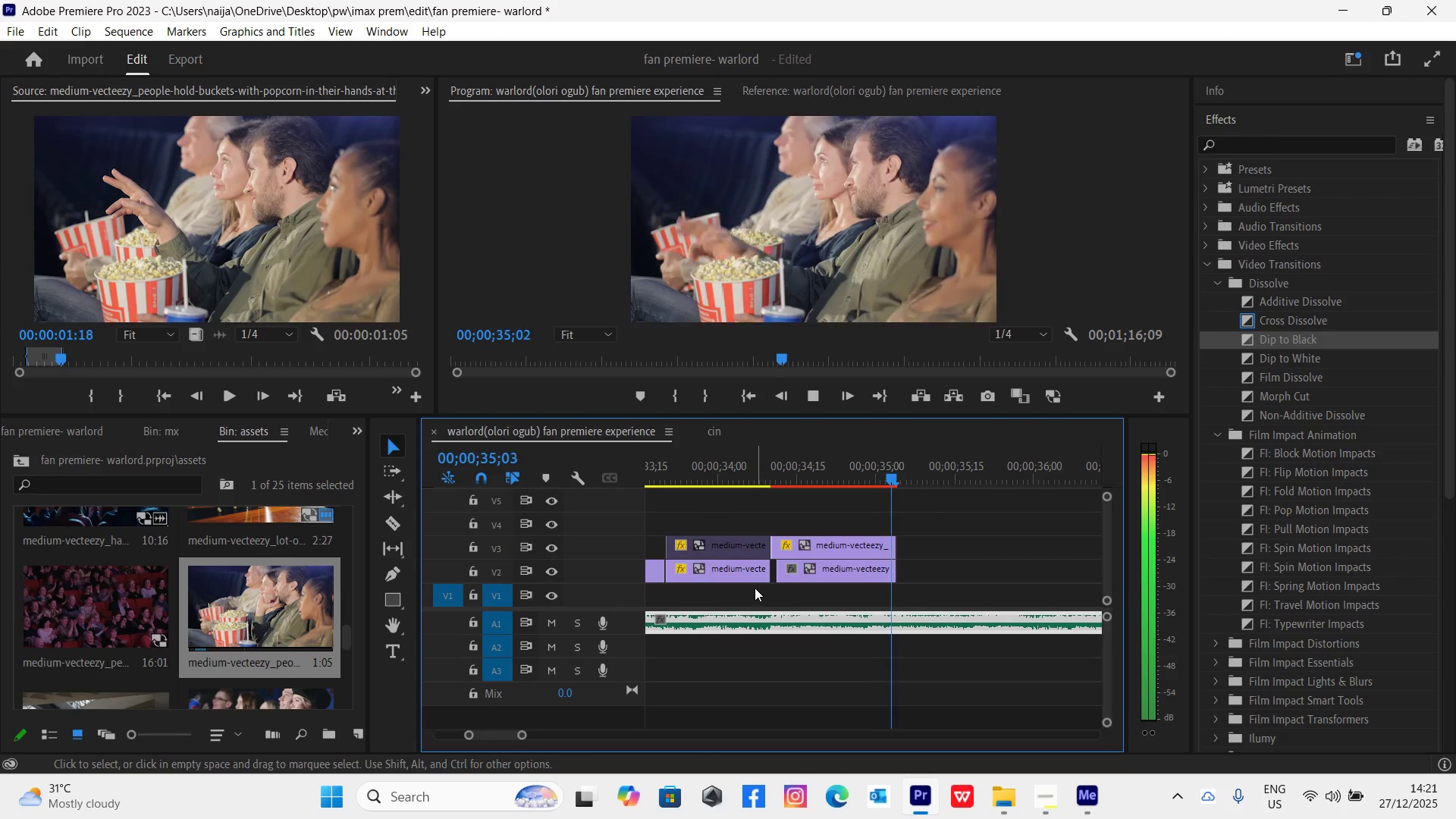 
key(Space)
 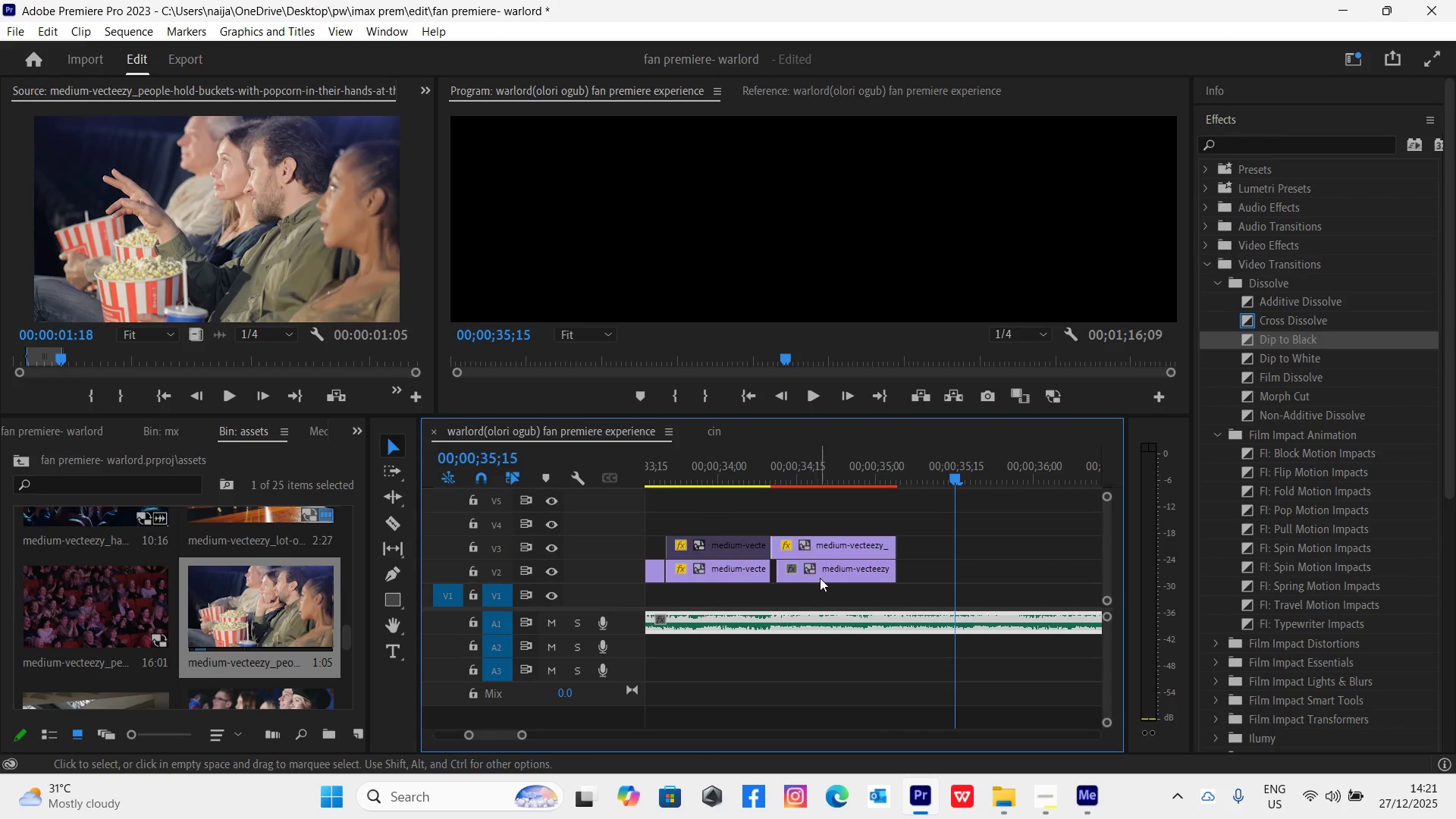 
left_click([824, 576])
 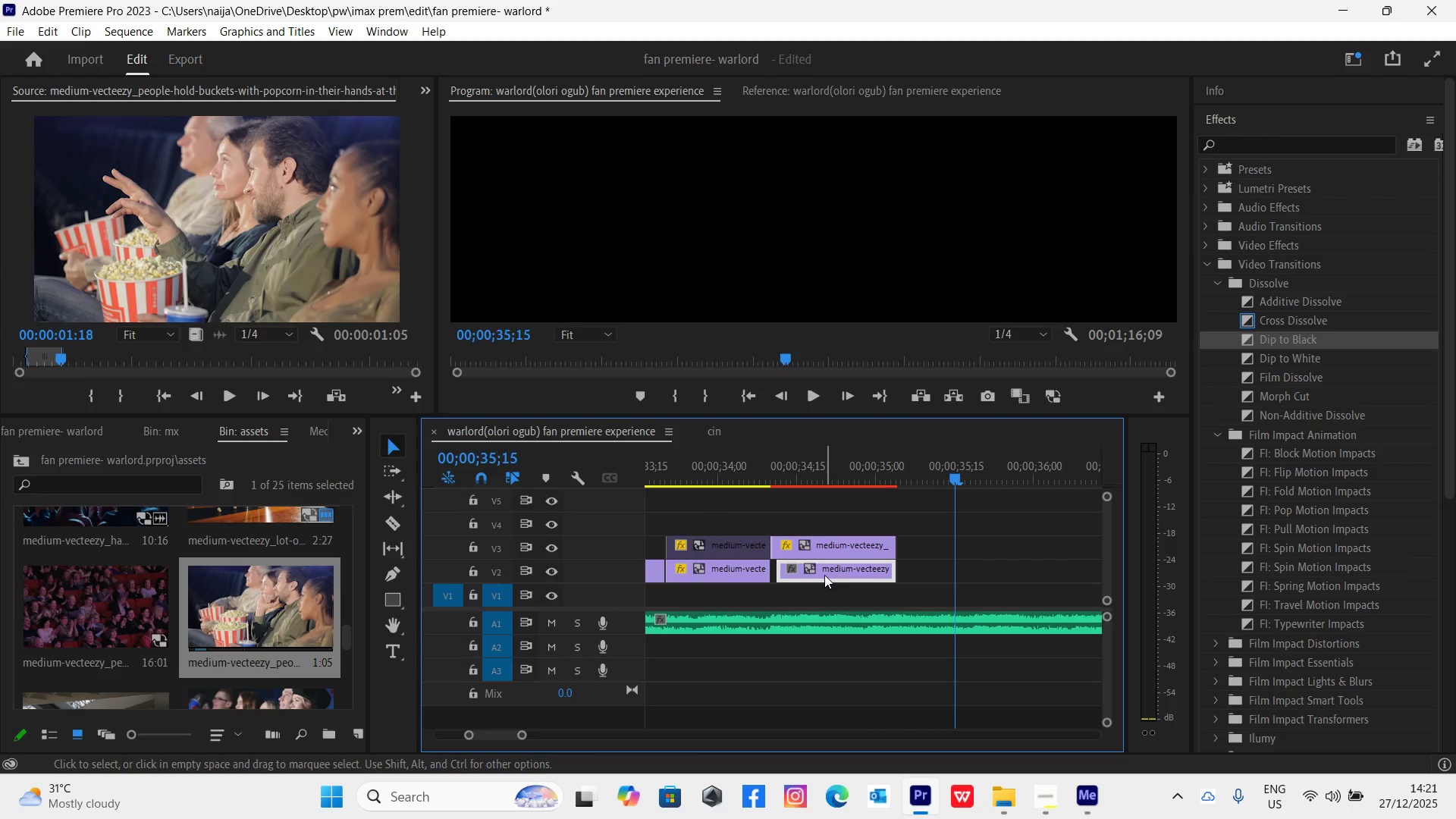 
key(Shift+E)
 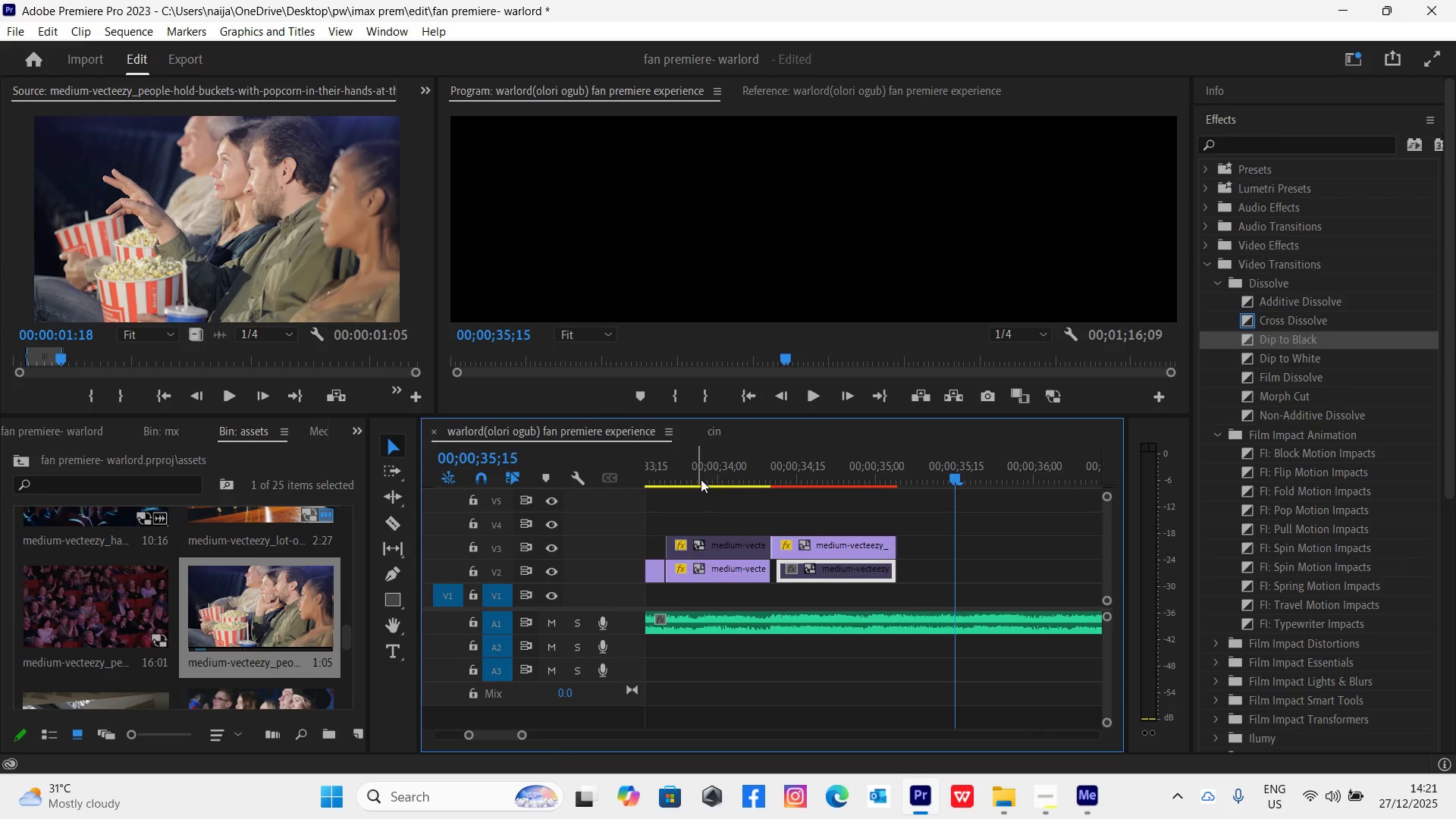 
key(Space)
 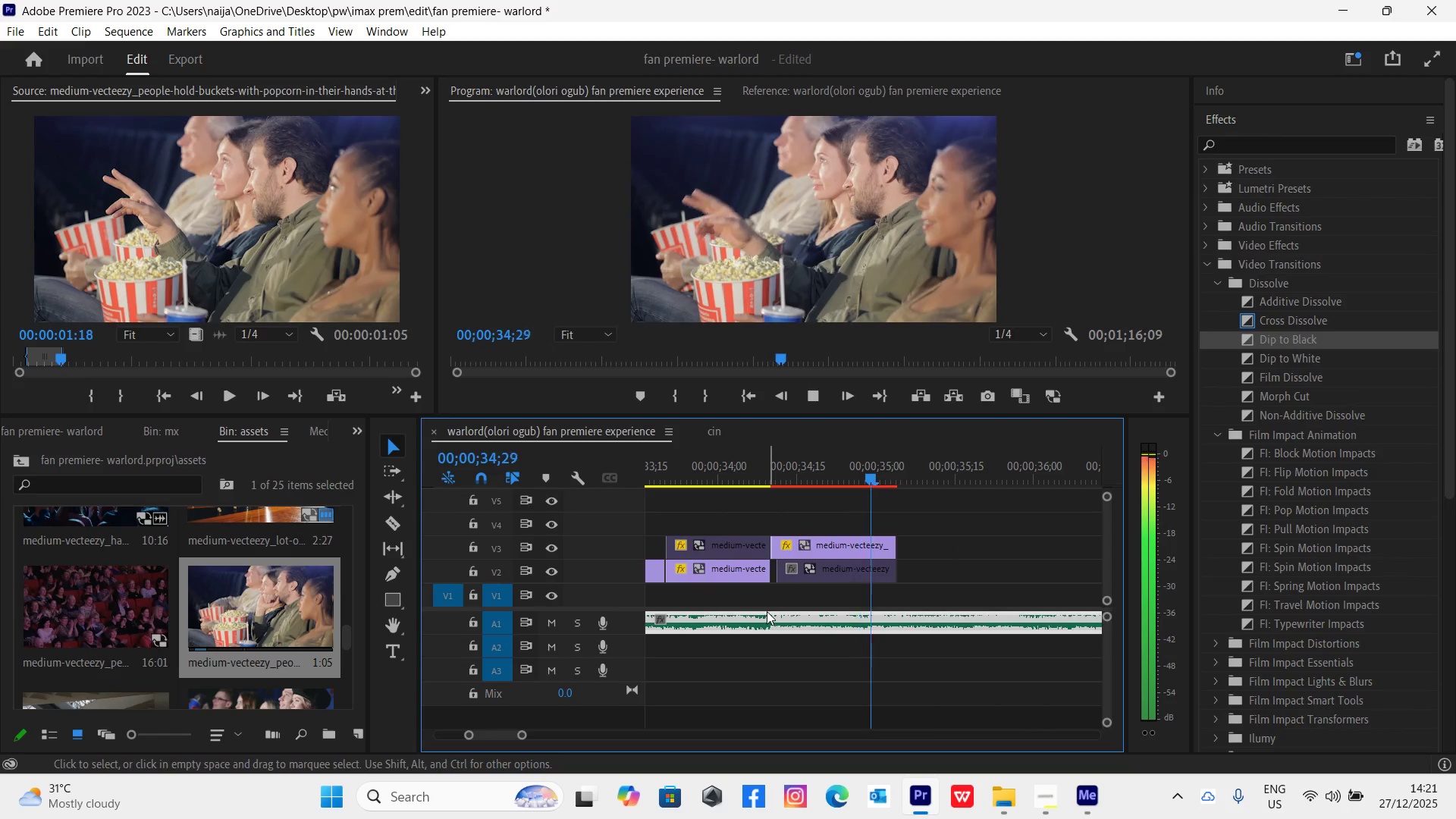 
key(Space)
 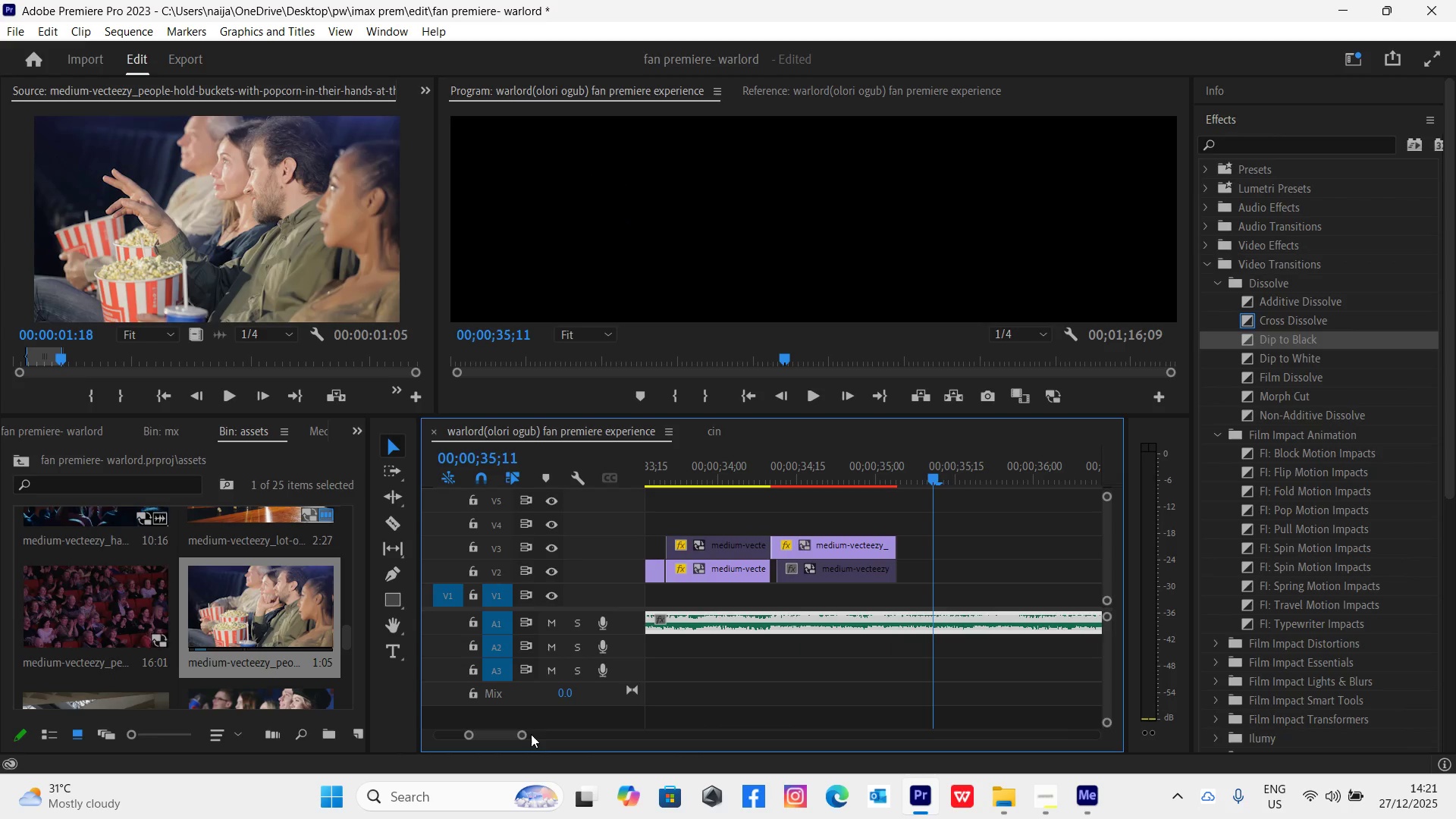 
left_click_drag(start_coordinate=[526, 734], to_coordinate=[553, 753])
 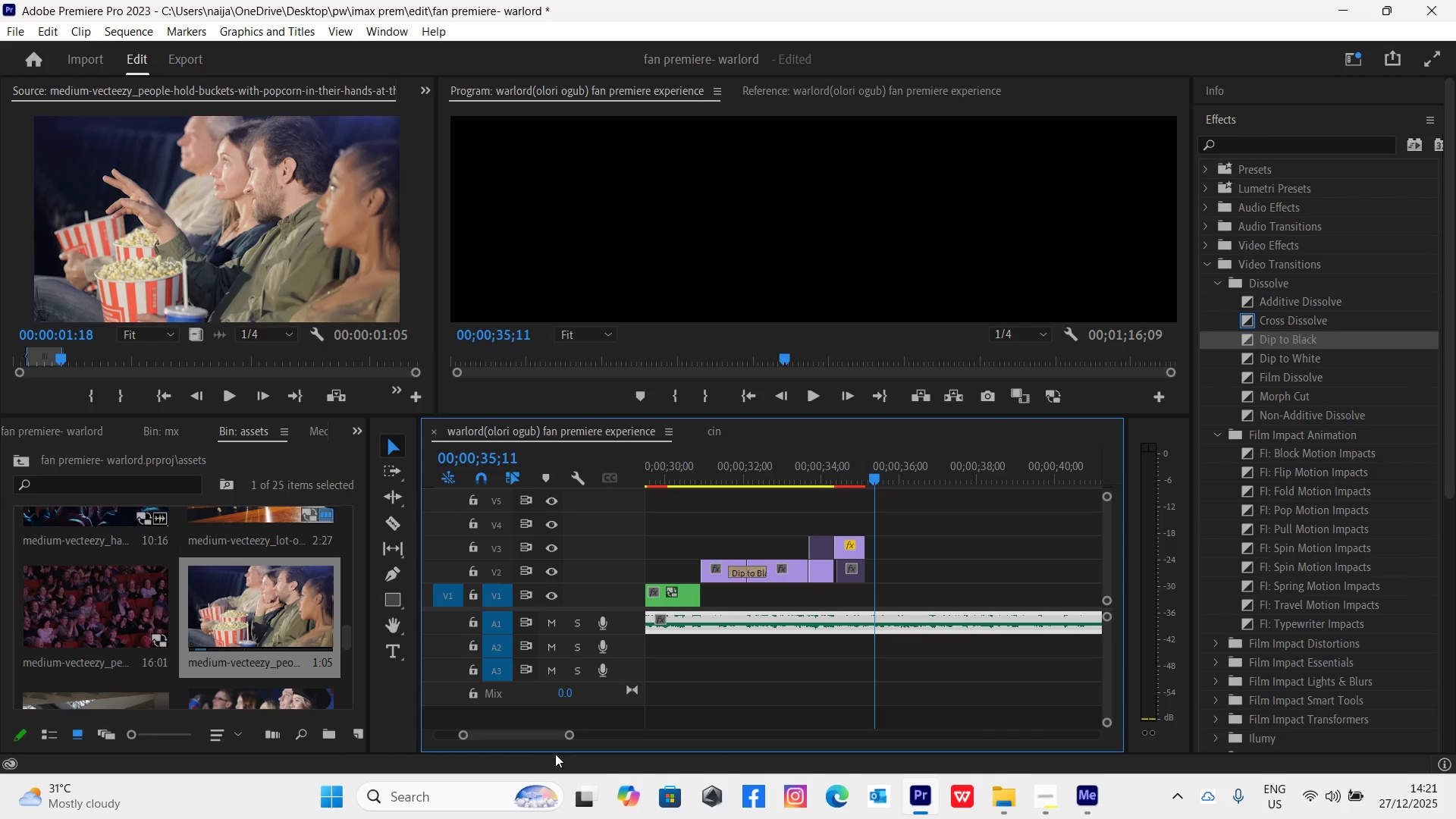 
key(Control+S)
 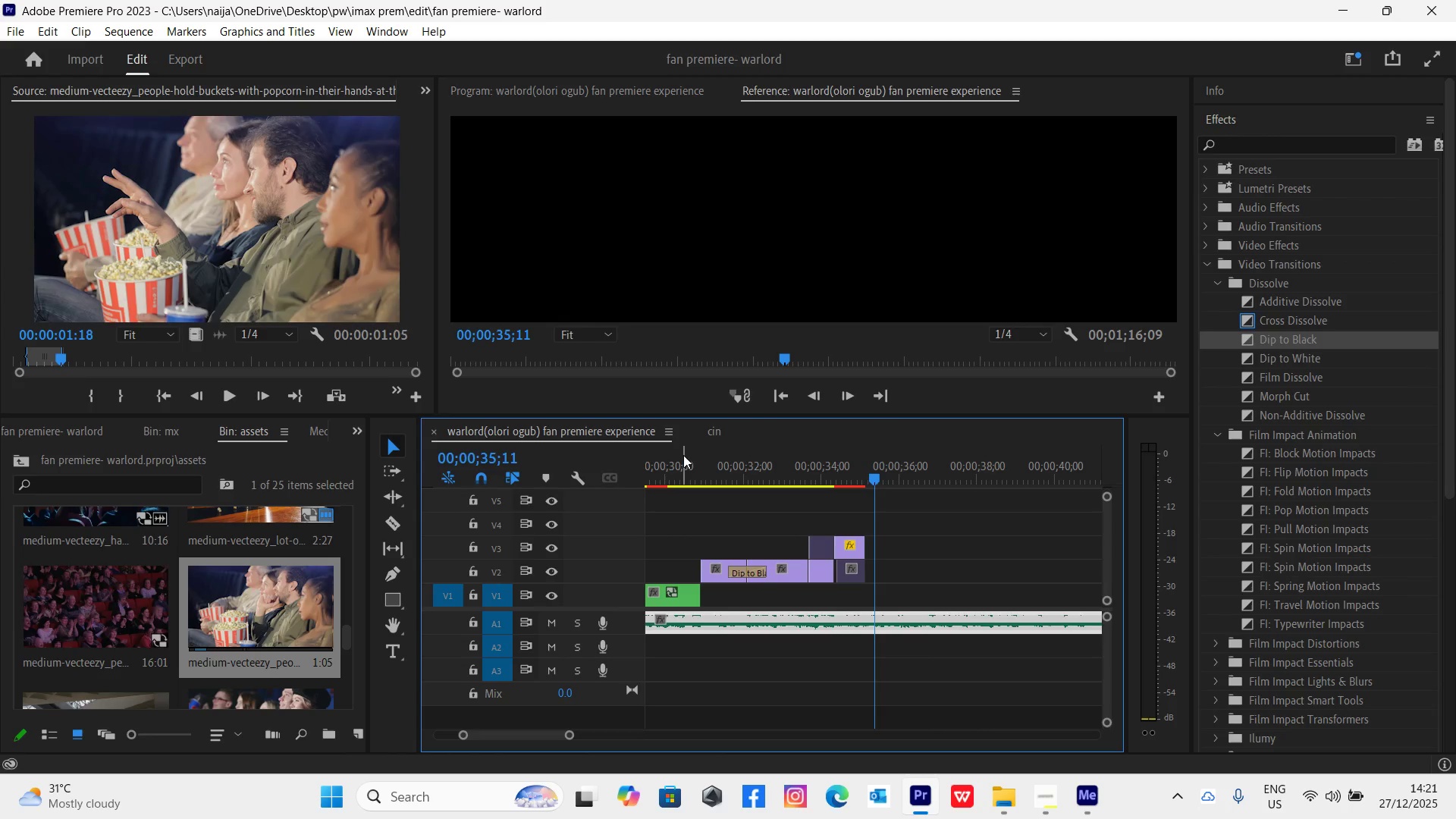 
left_click([692, 467])
 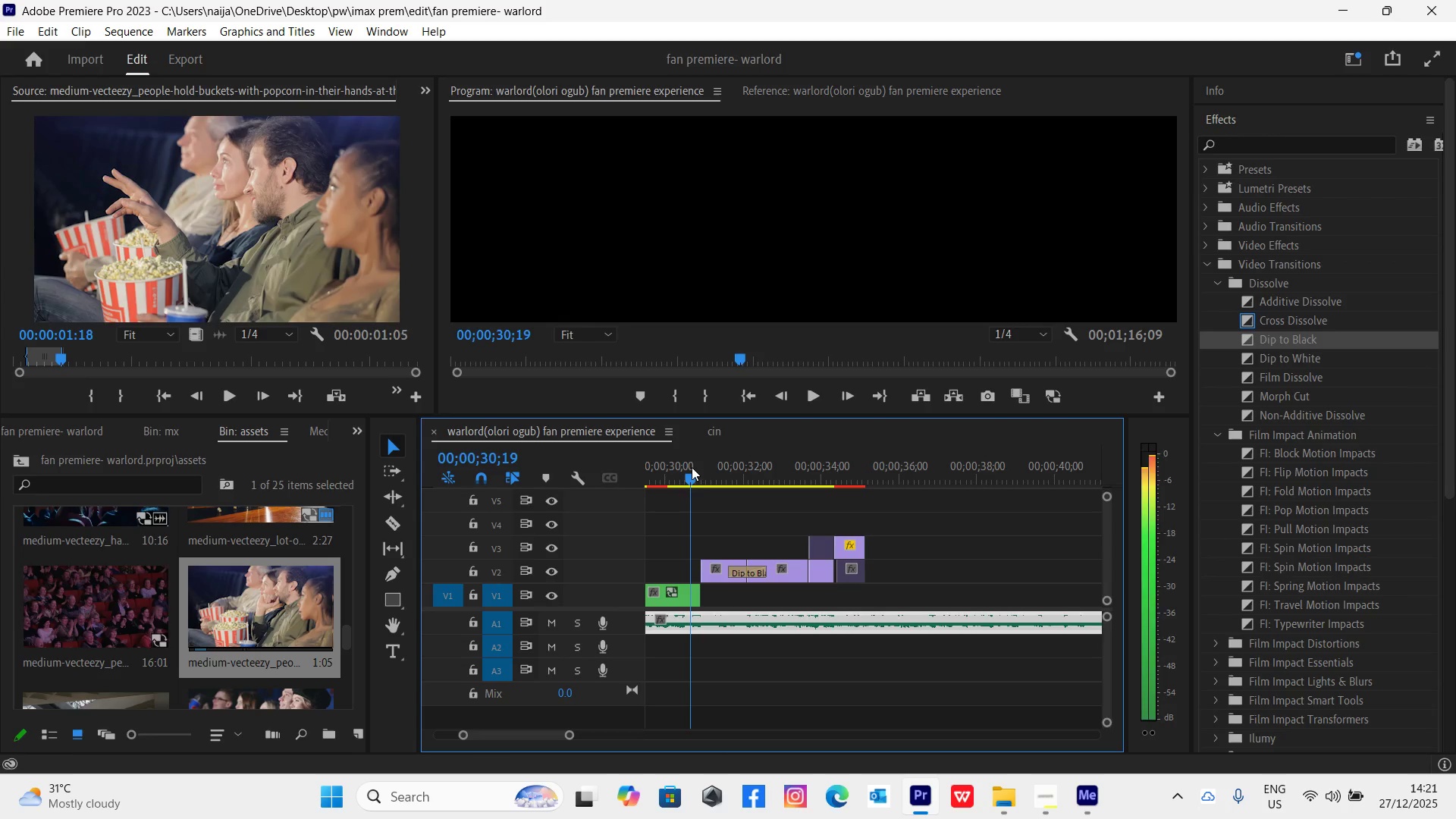 
key(Space)
 